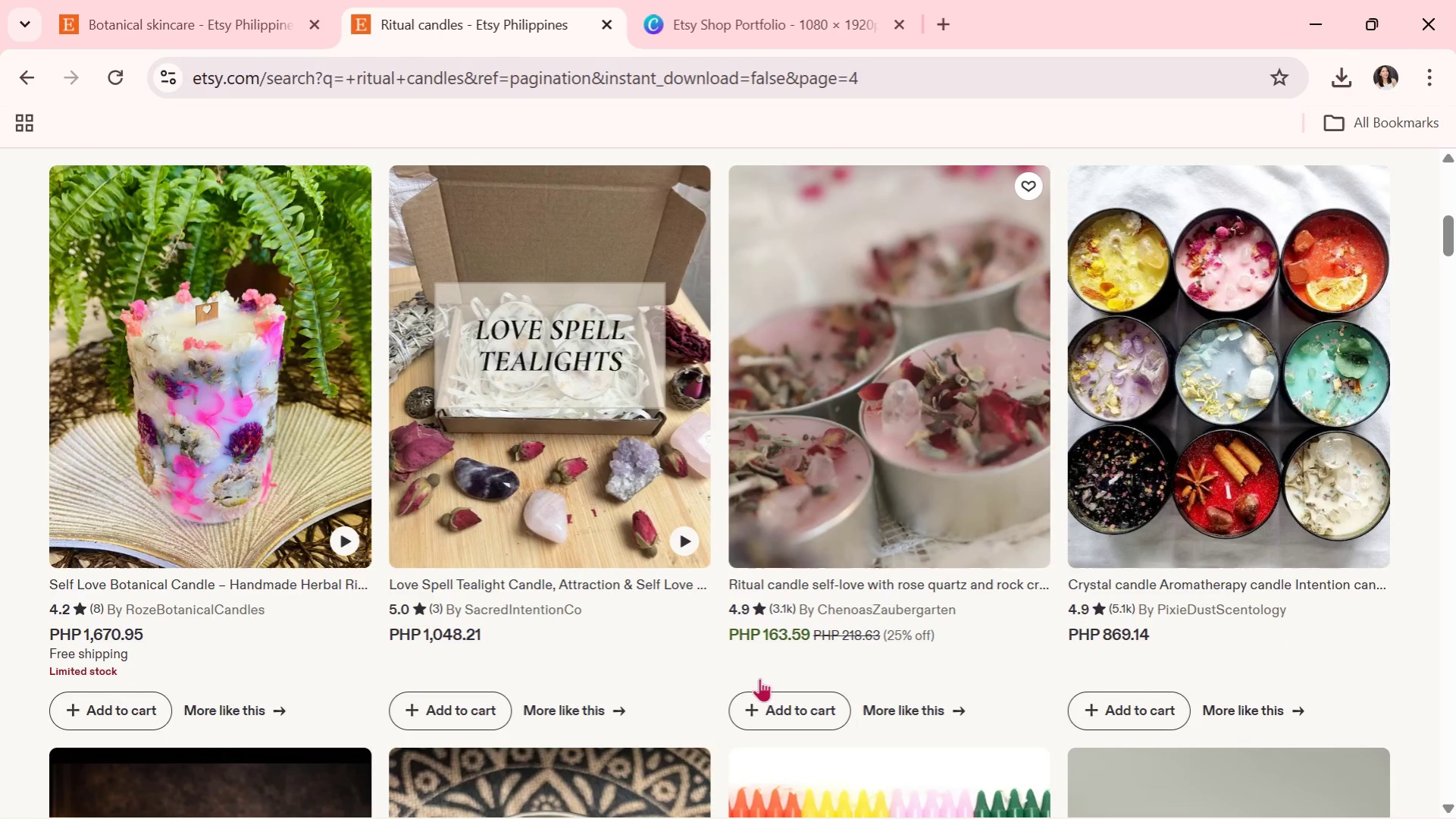 
left_click([759, 678])
 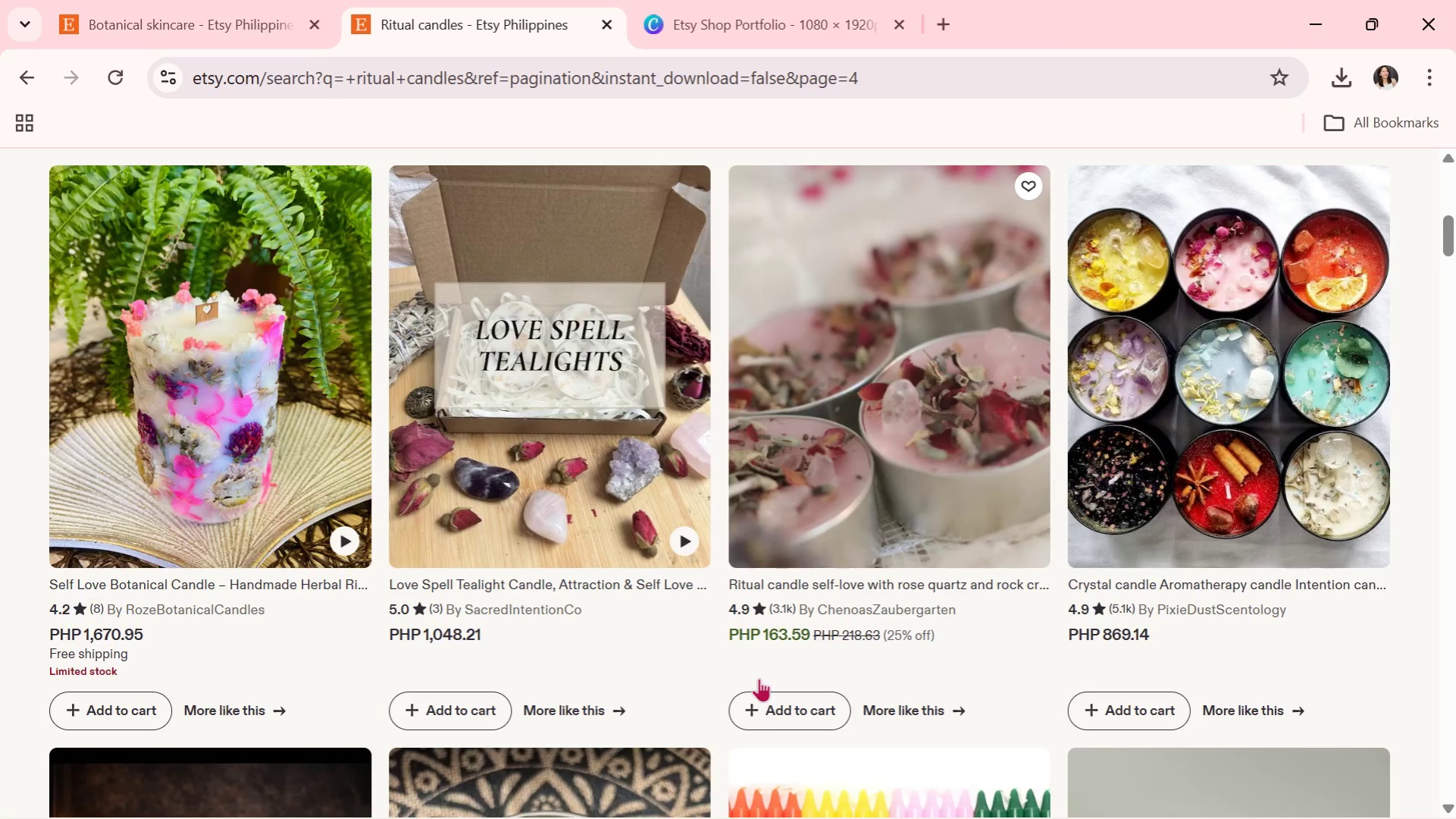 
scroll: coordinate [800, 748], scroll_direction: down, amount: 6.0
 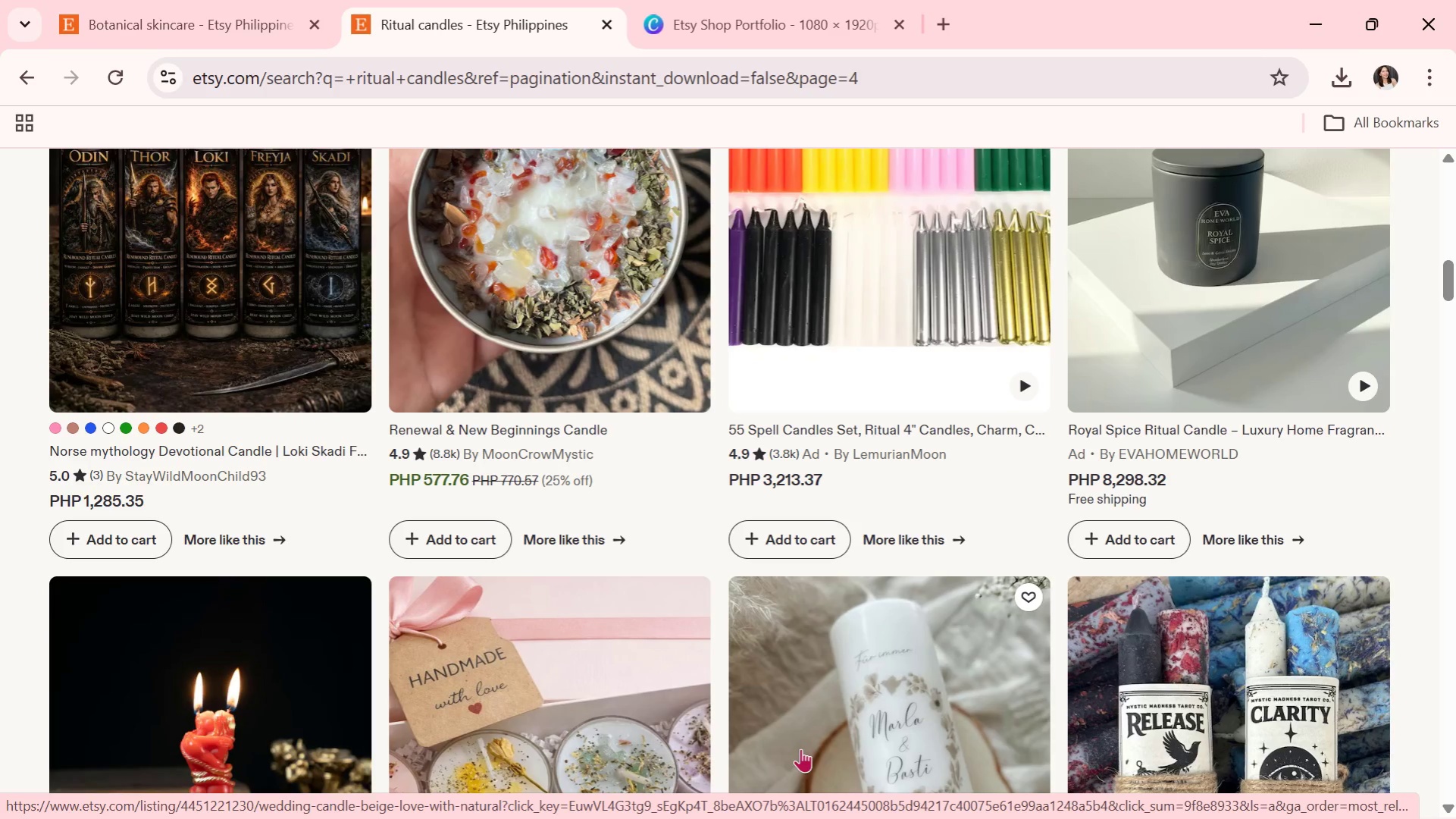 
wait(6.48)
 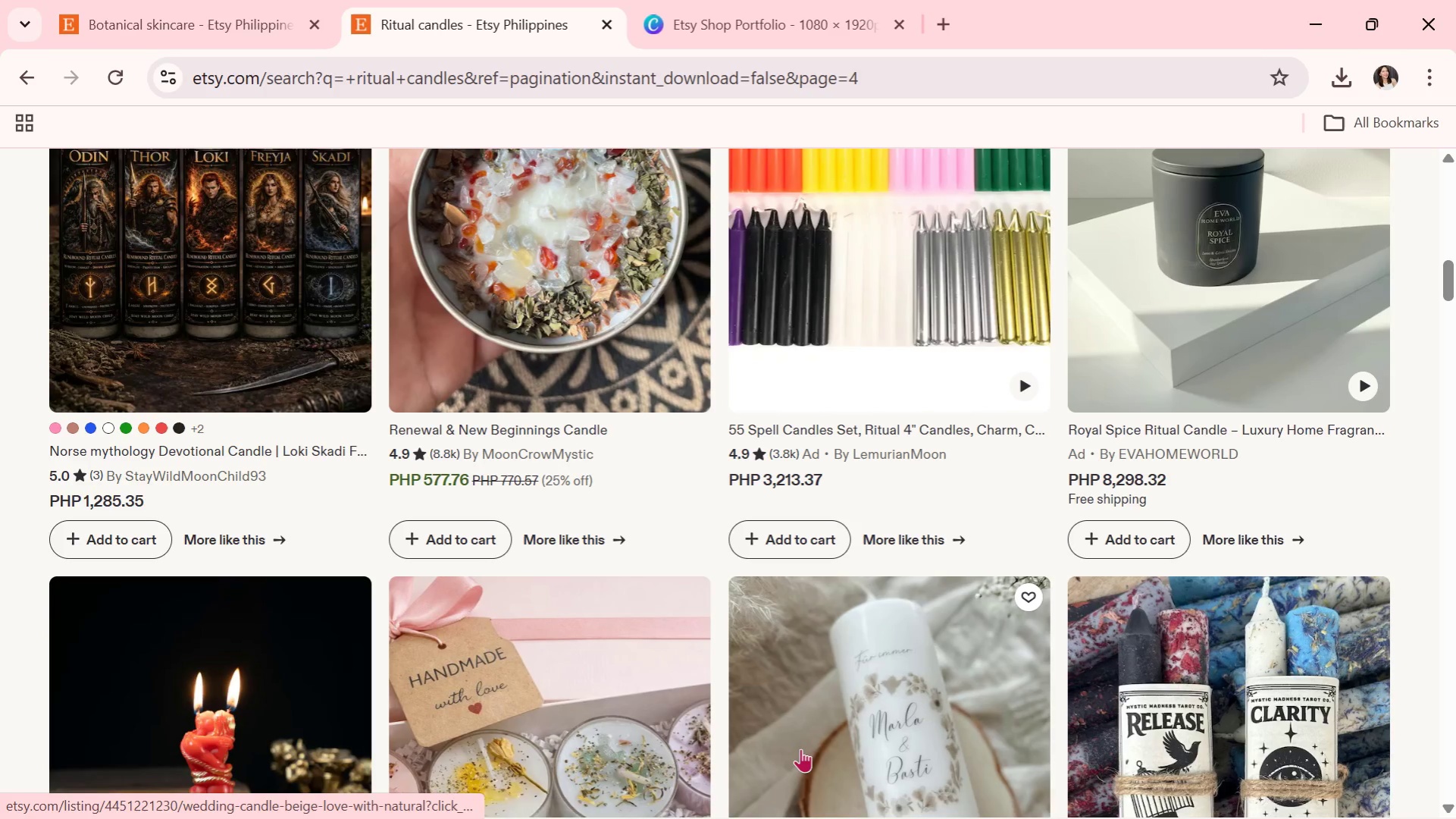 
scroll: coordinate [795, 739], scroll_direction: down, amount: 3.0
 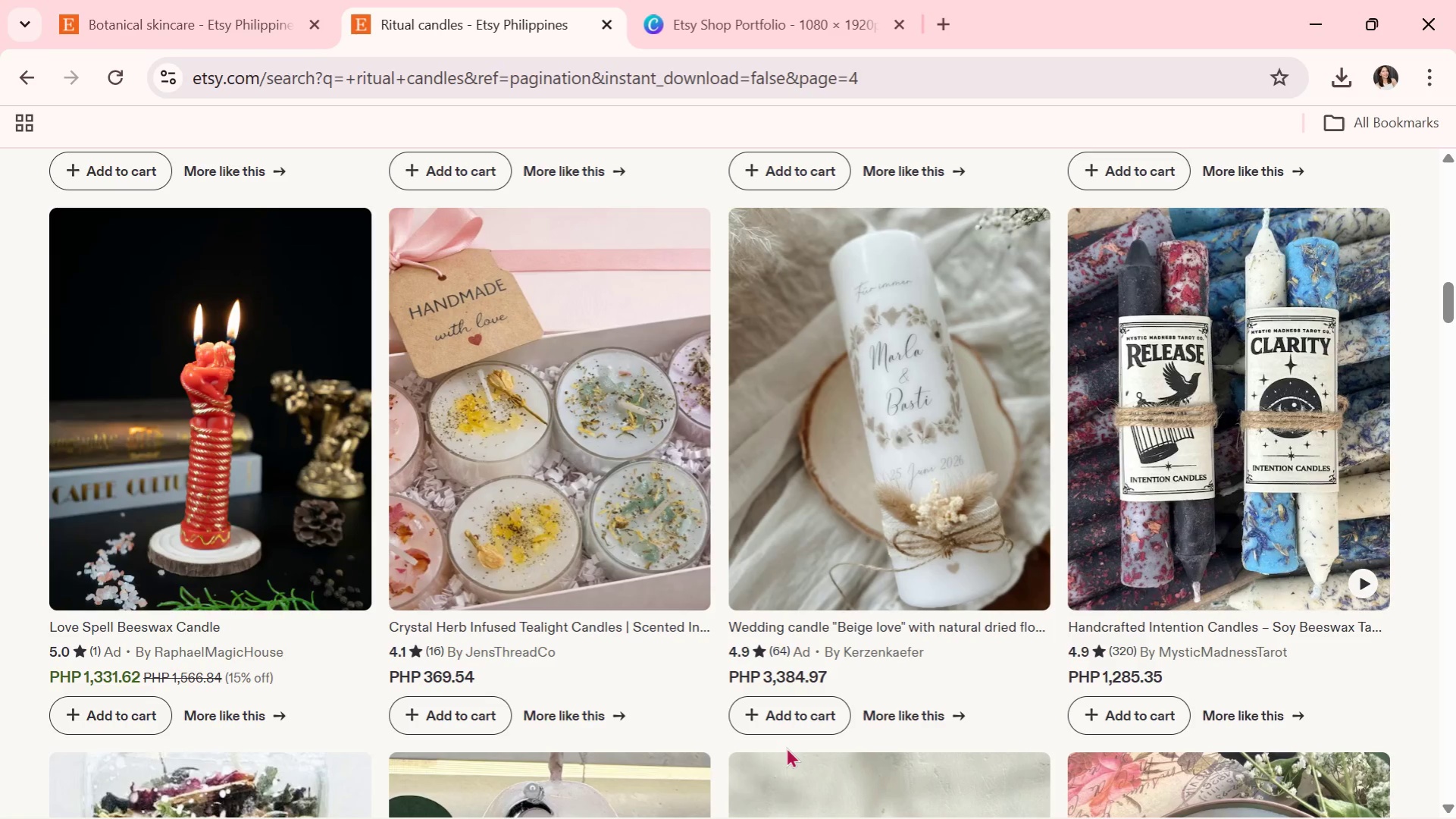 
left_click([776, 774])
 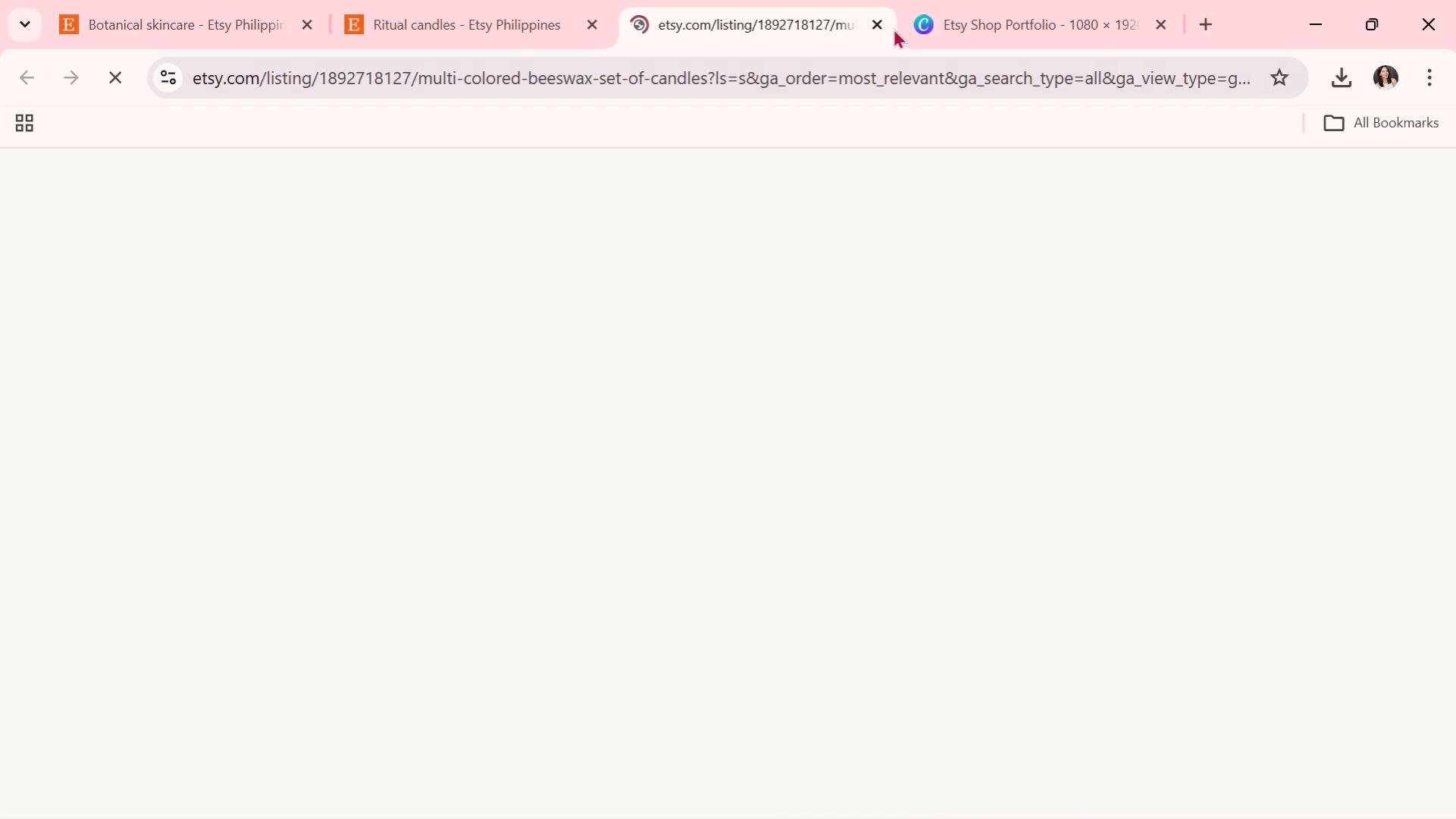 
left_click([881, 22])
 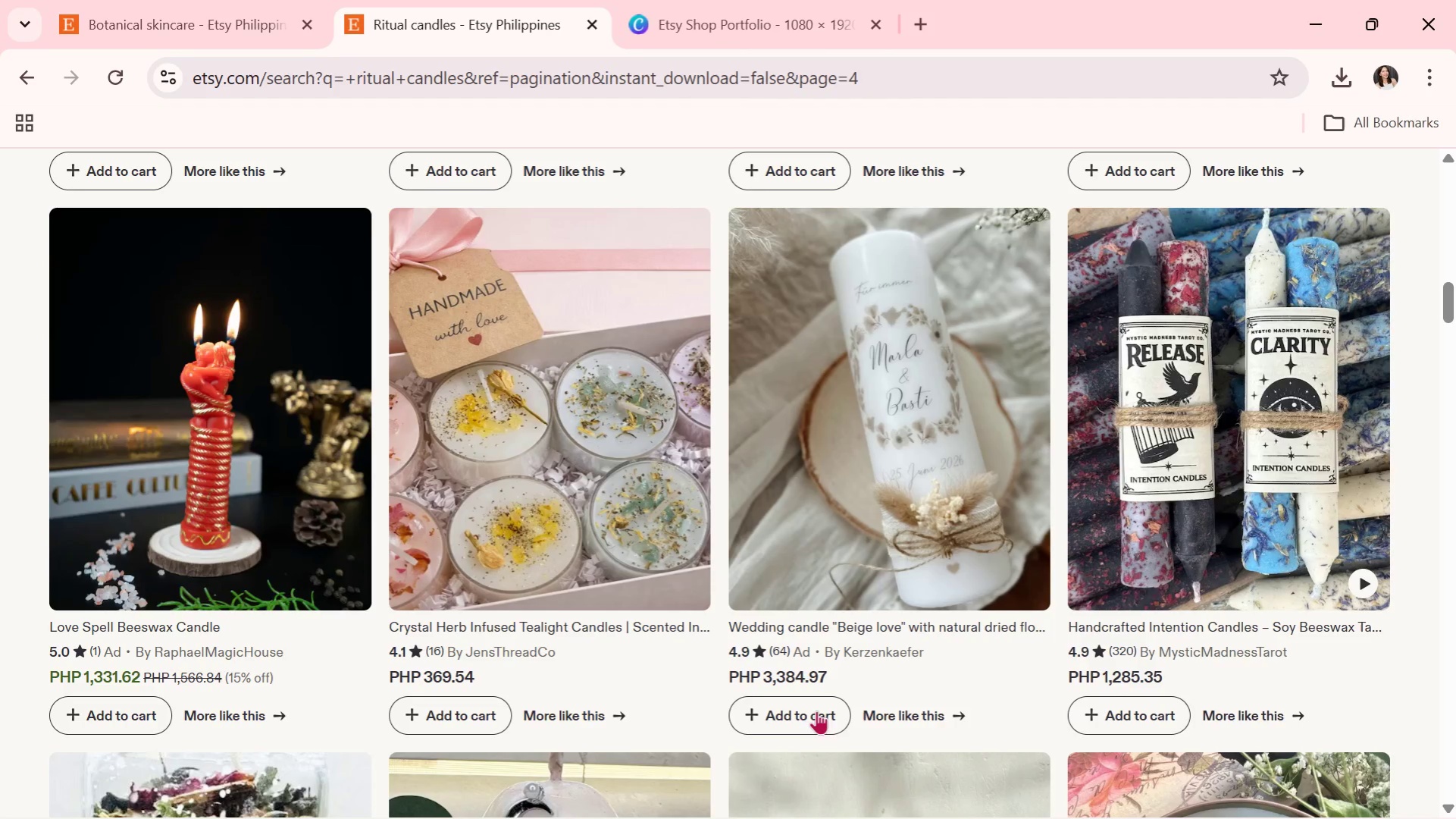 
scroll: coordinate [679, 685], scroll_direction: down, amount: 5.0
 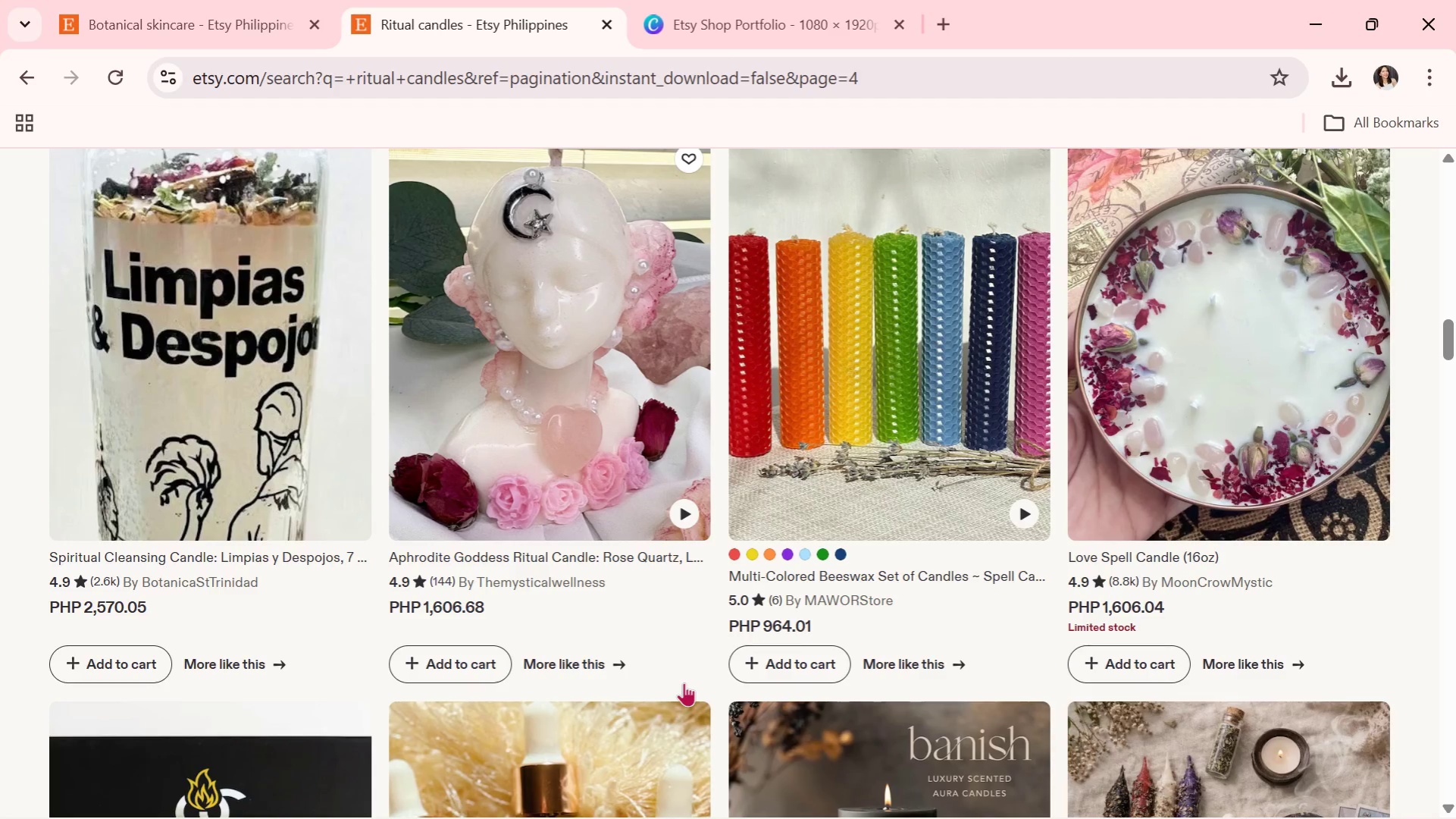 
wait(6.29)
 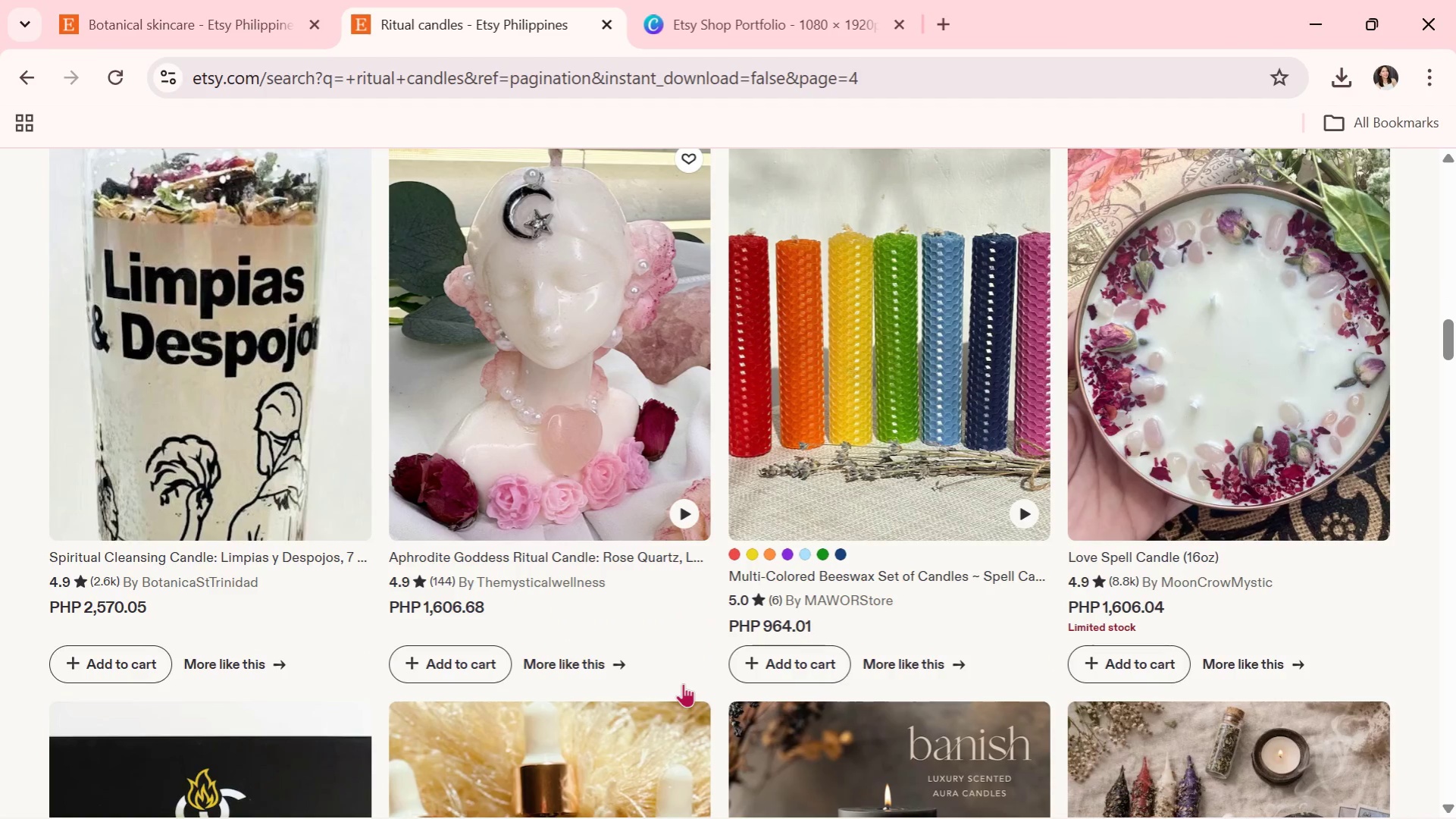 
scroll: coordinate [756, 670], scroll_direction: down, amount: 4.0
 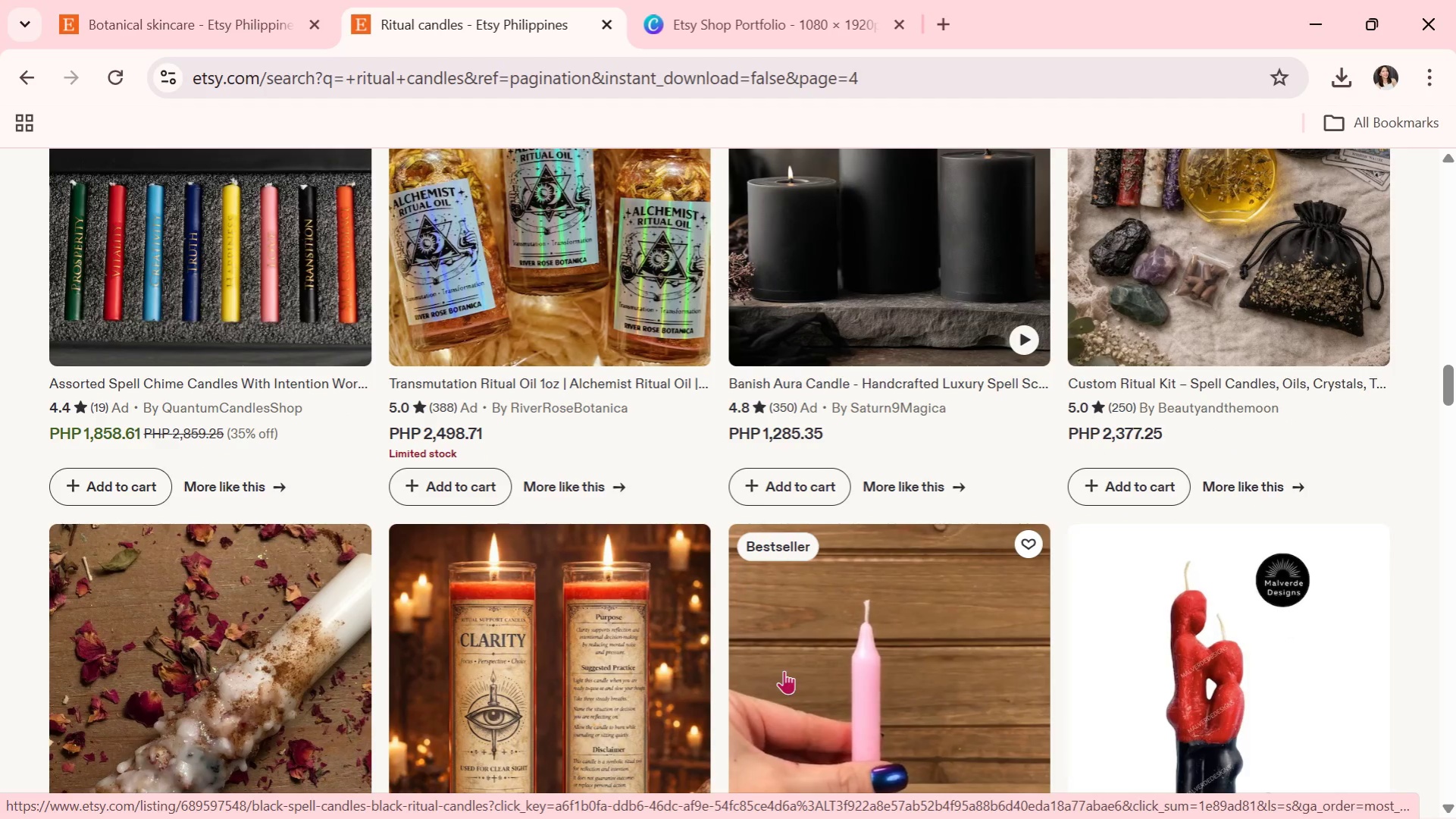 
wait(6.38)
 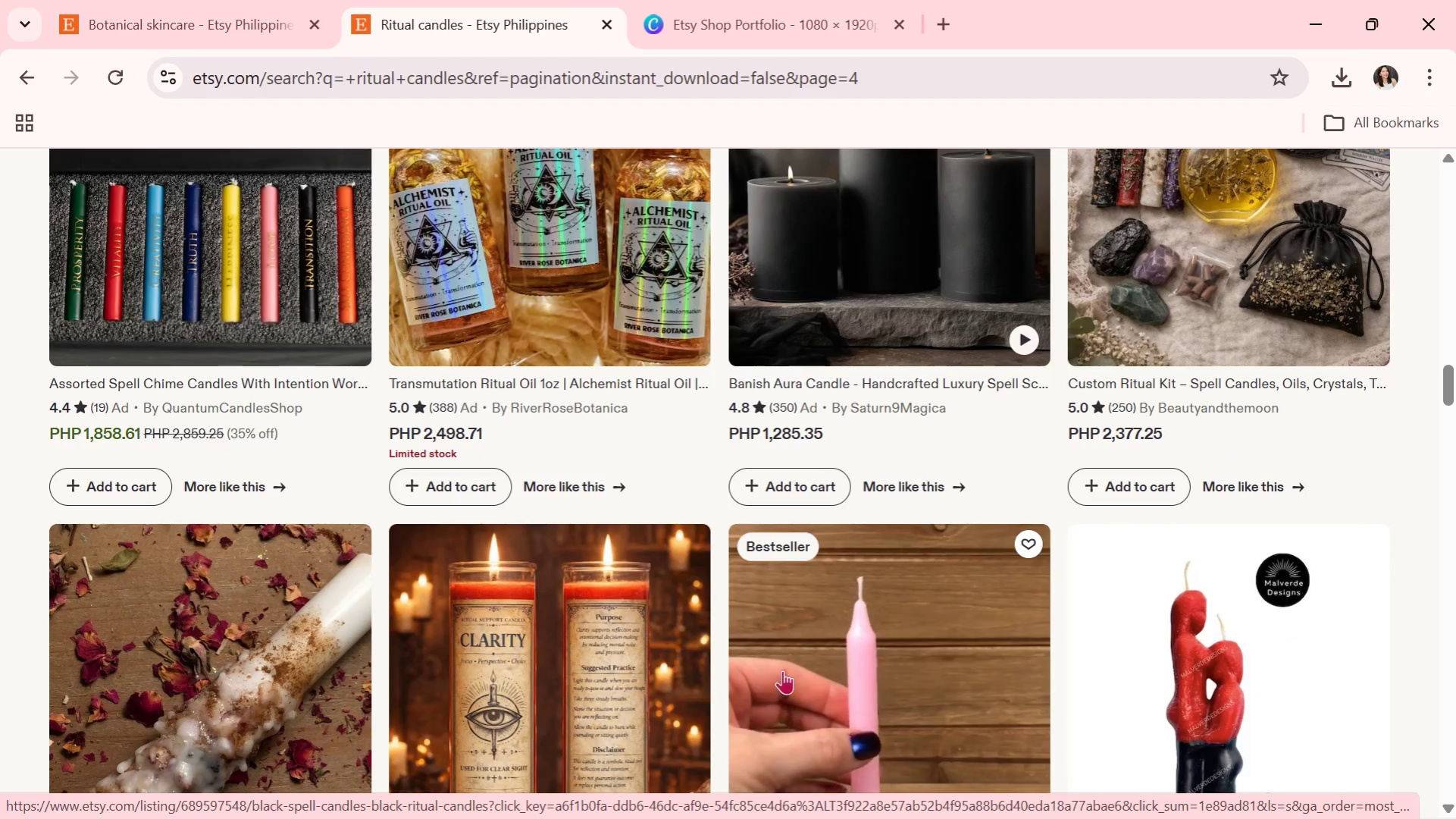 
scroll: coordinate [844, 608], scroll_direction: down, amount: 8.0
 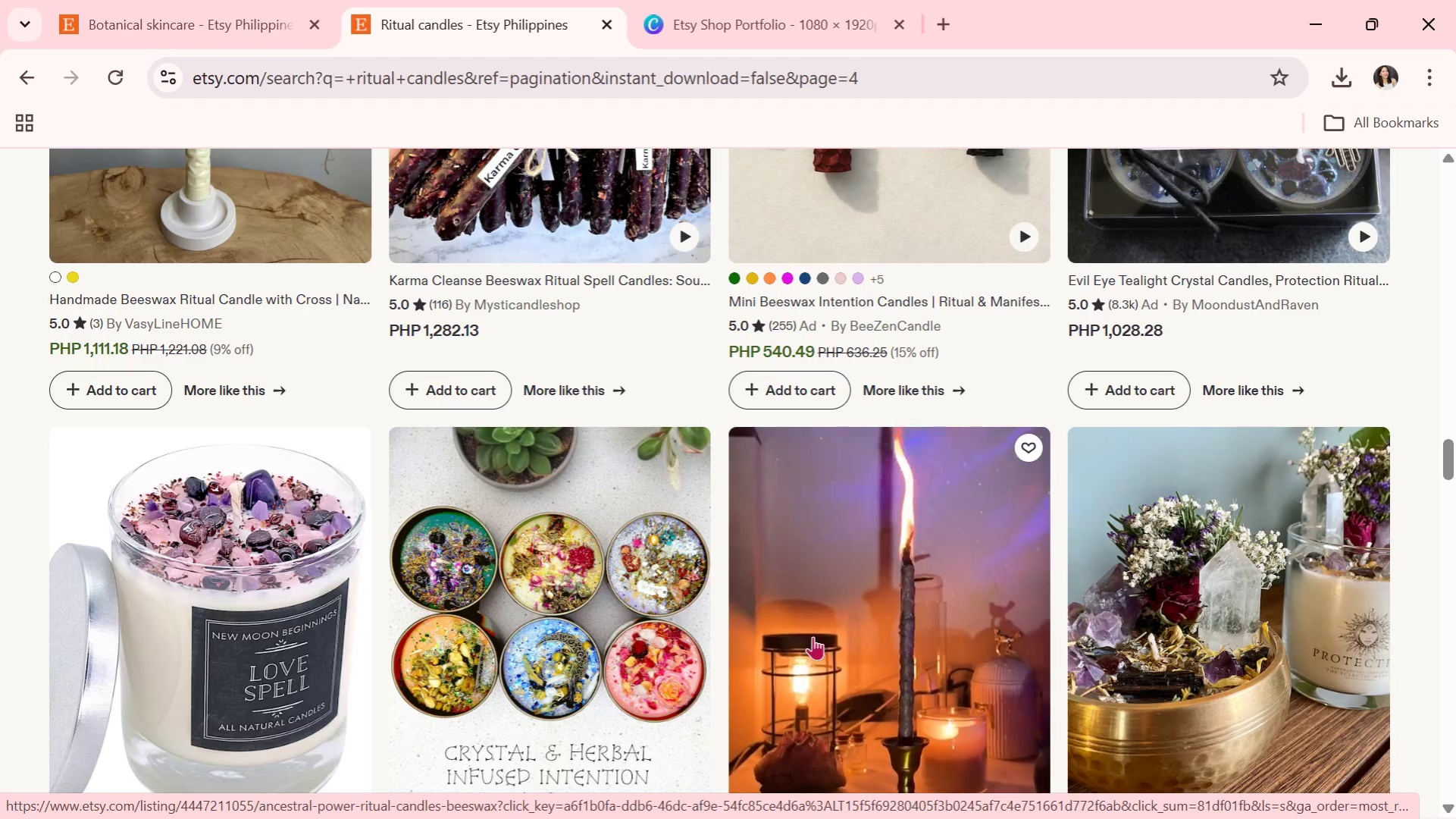 
scroll: coordinate [797, 659], scroll_direction: down, amount: 4.0
 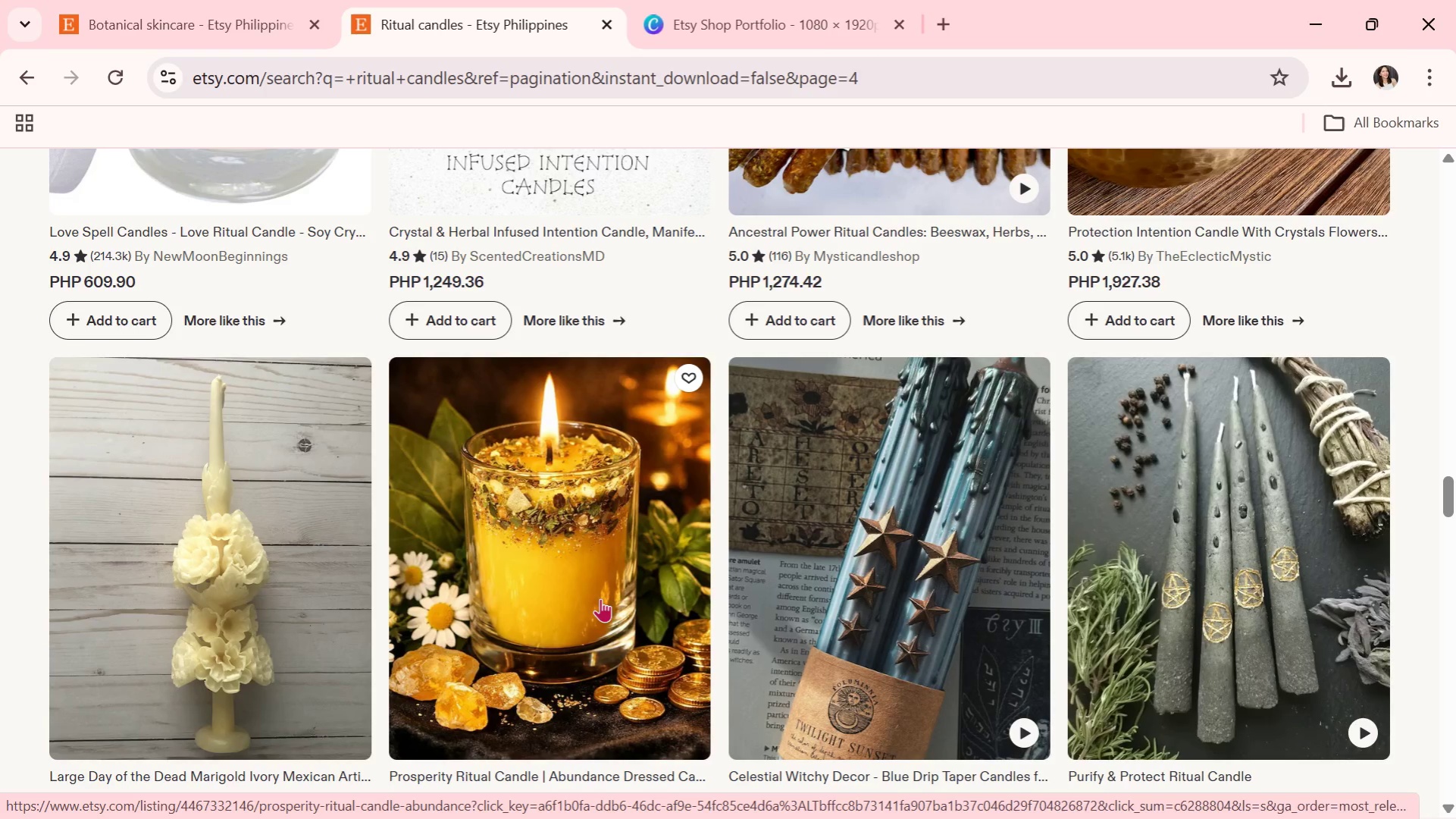 
left_click([603, 596])
 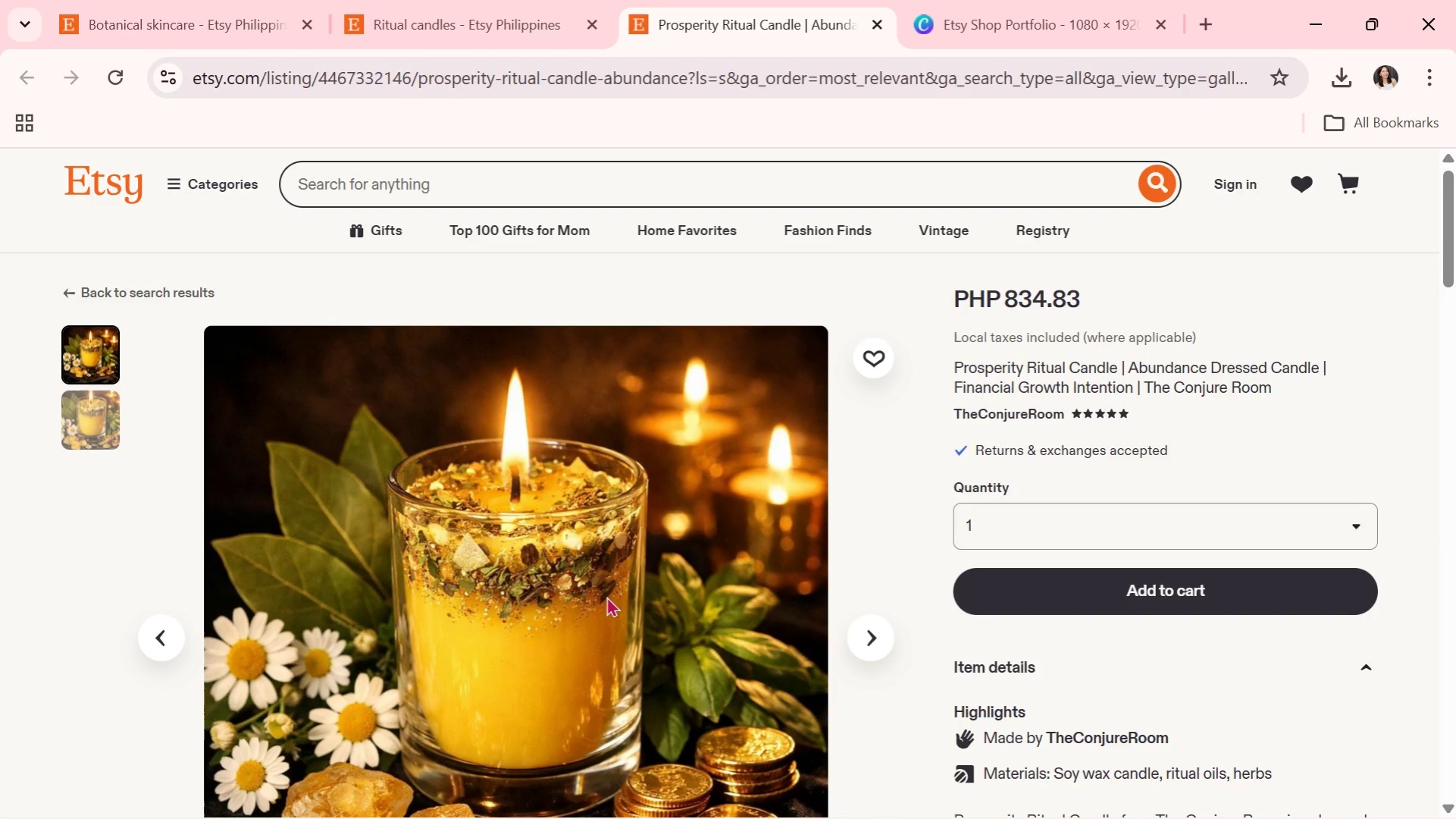 
wait(6.23)
 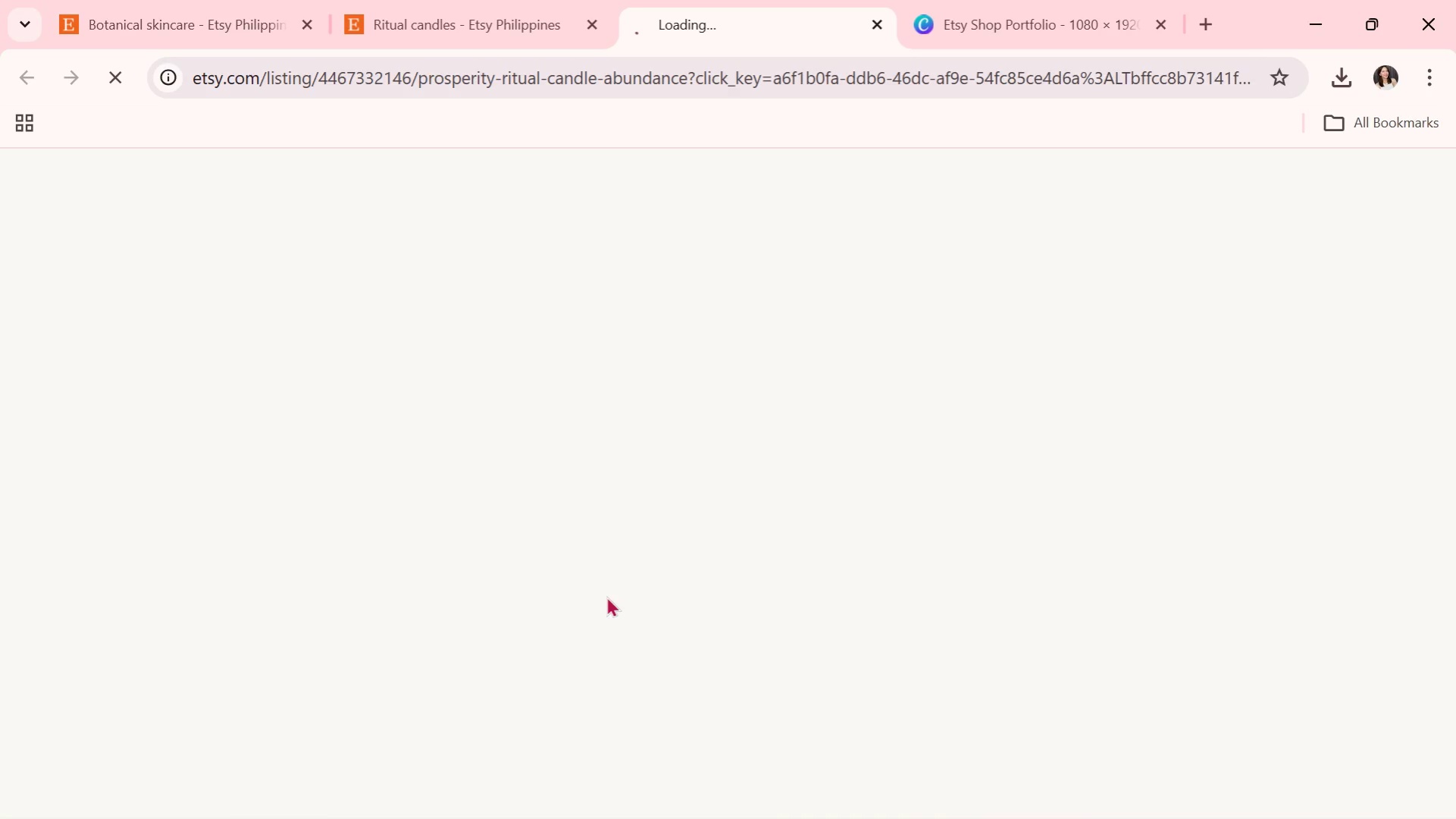 
scroll: coordinate [638, 597], scroll_direction: down, amount: 2.0
 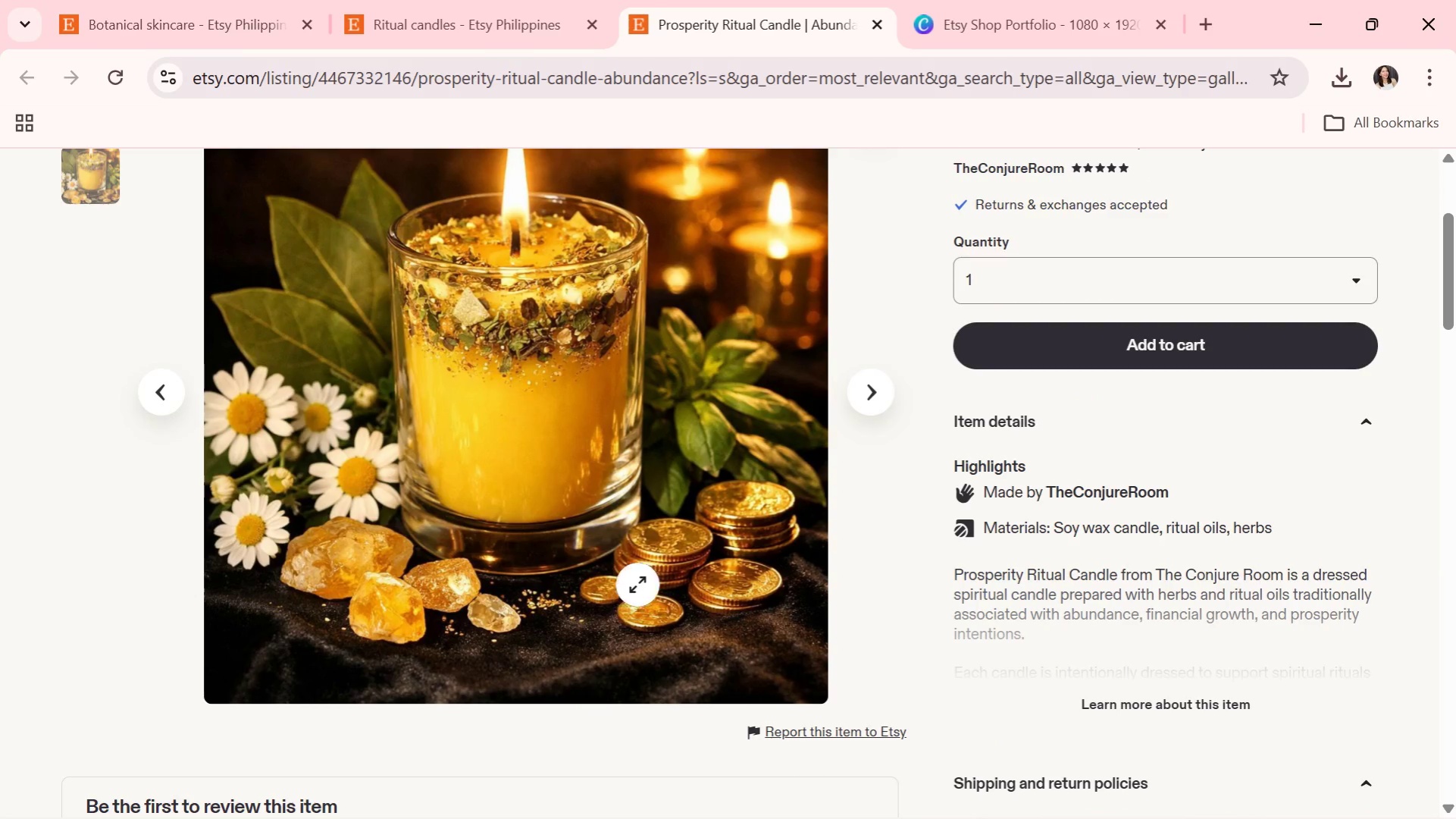 
scroll: coordinate [642, 580], scroll_direction: up, amount: 1.0
 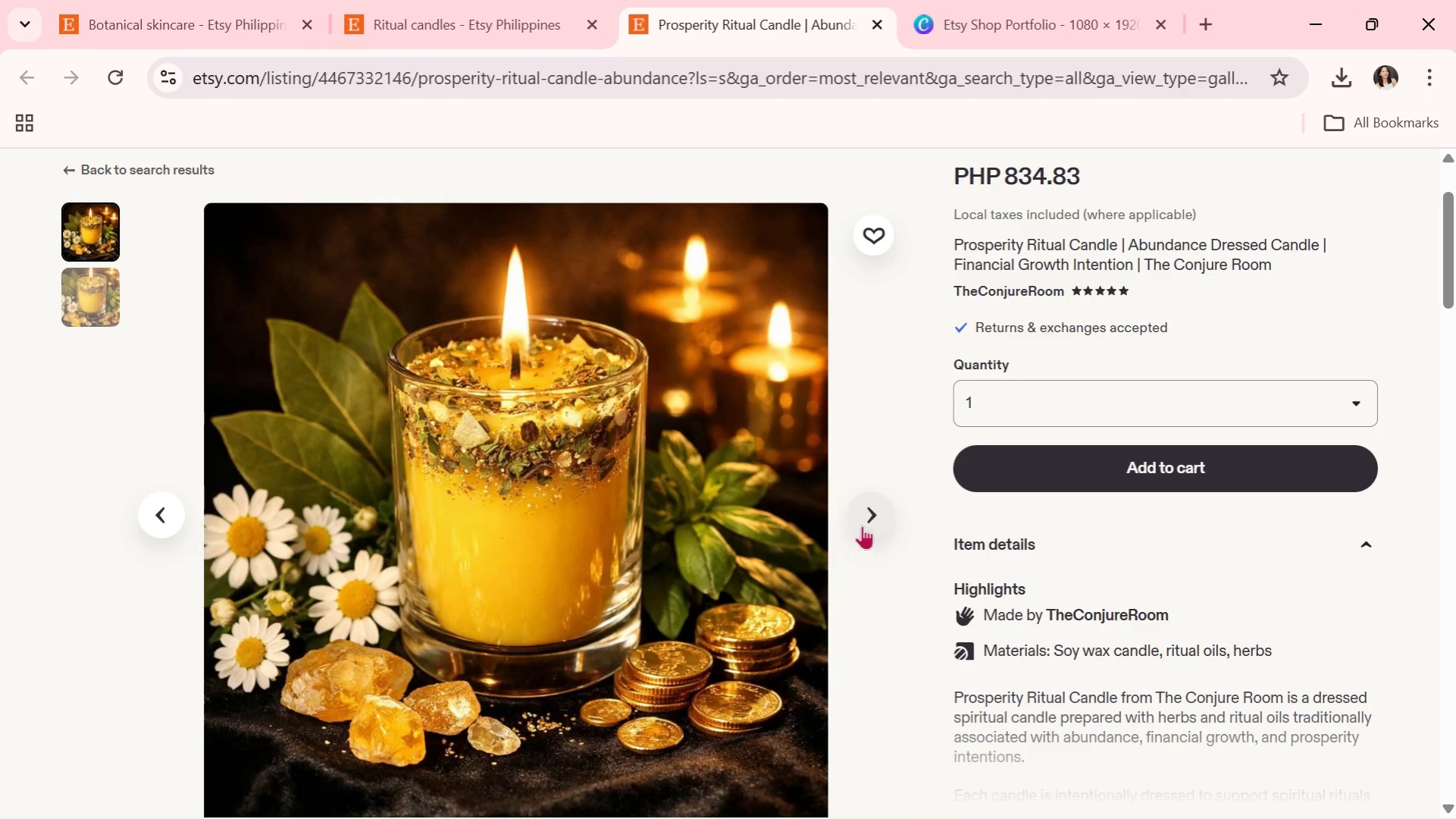 
left_click([865, 519])
 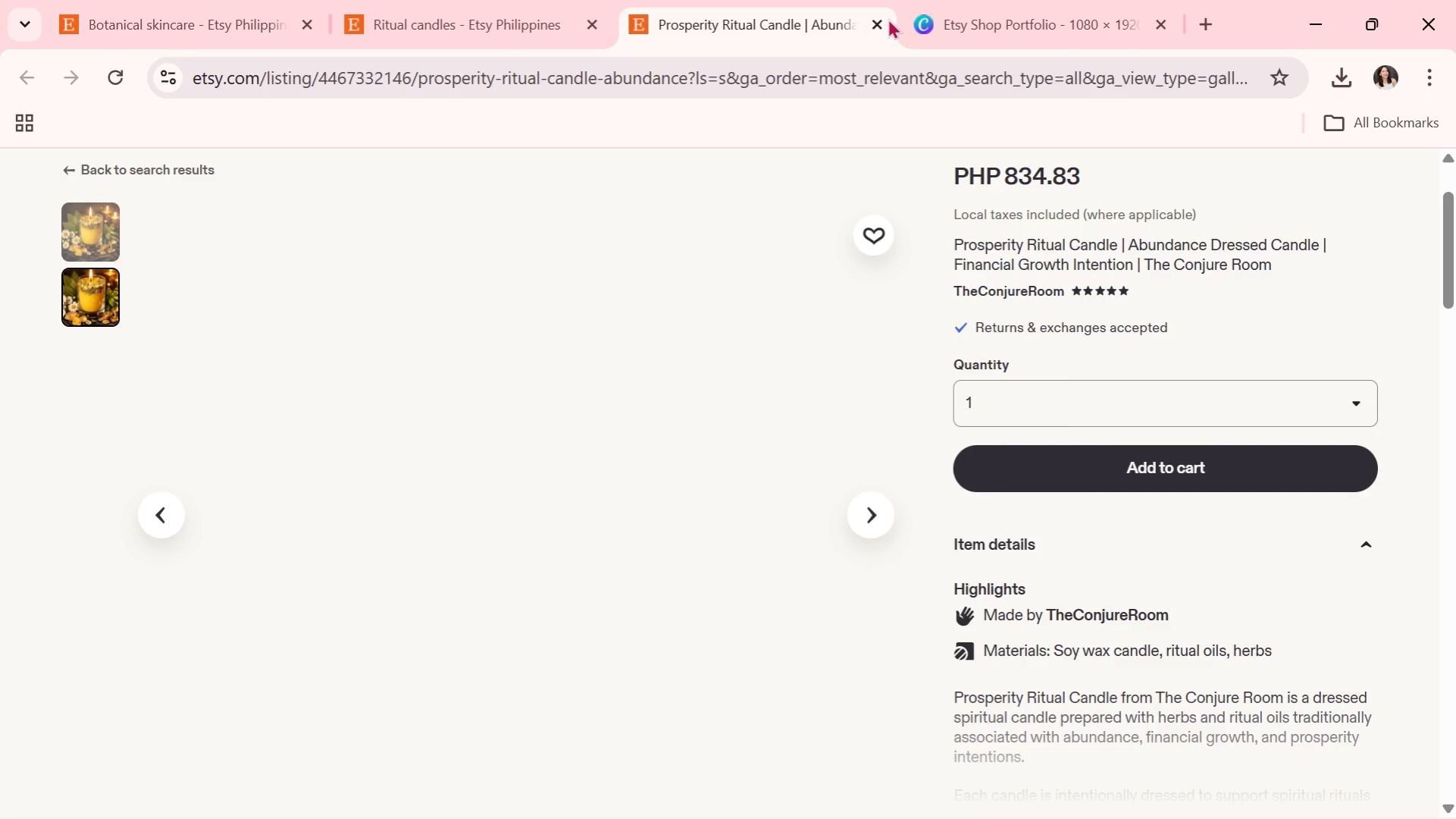 
left_click([880, 24])
 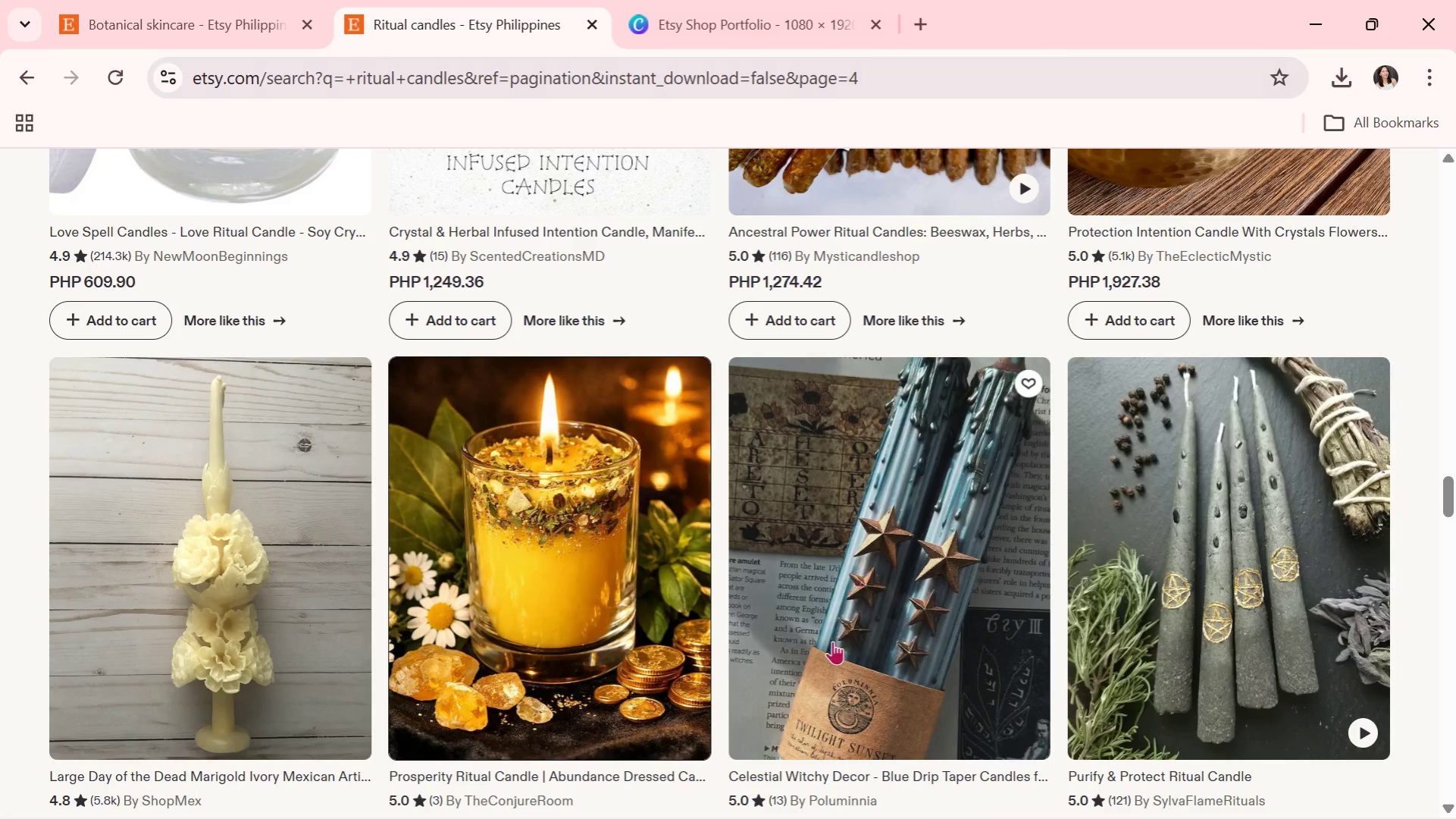 
scroll: coordinate [822, 640], scroll_direction: down, amount: 2.0
 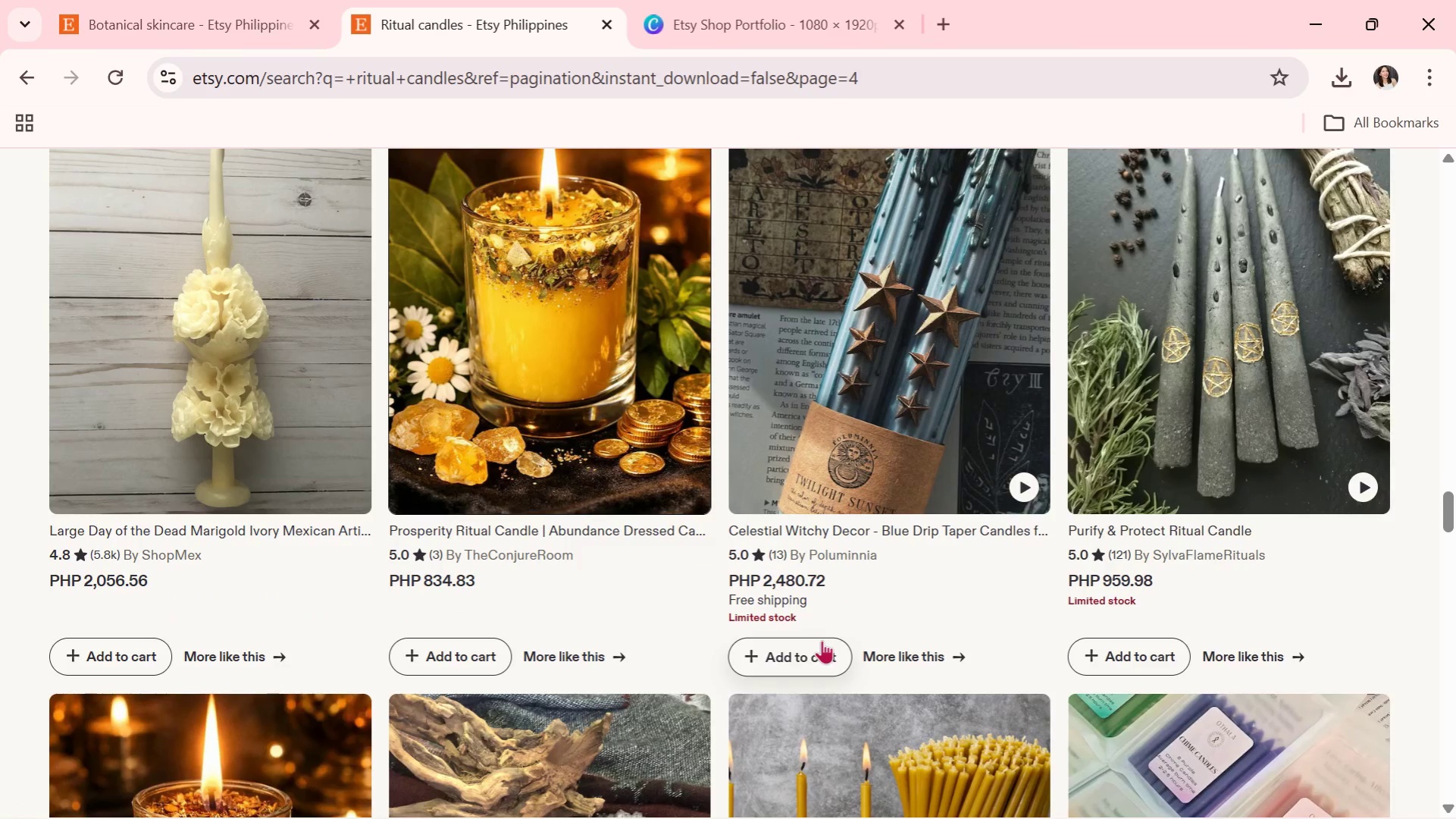 
wait(5.81)
 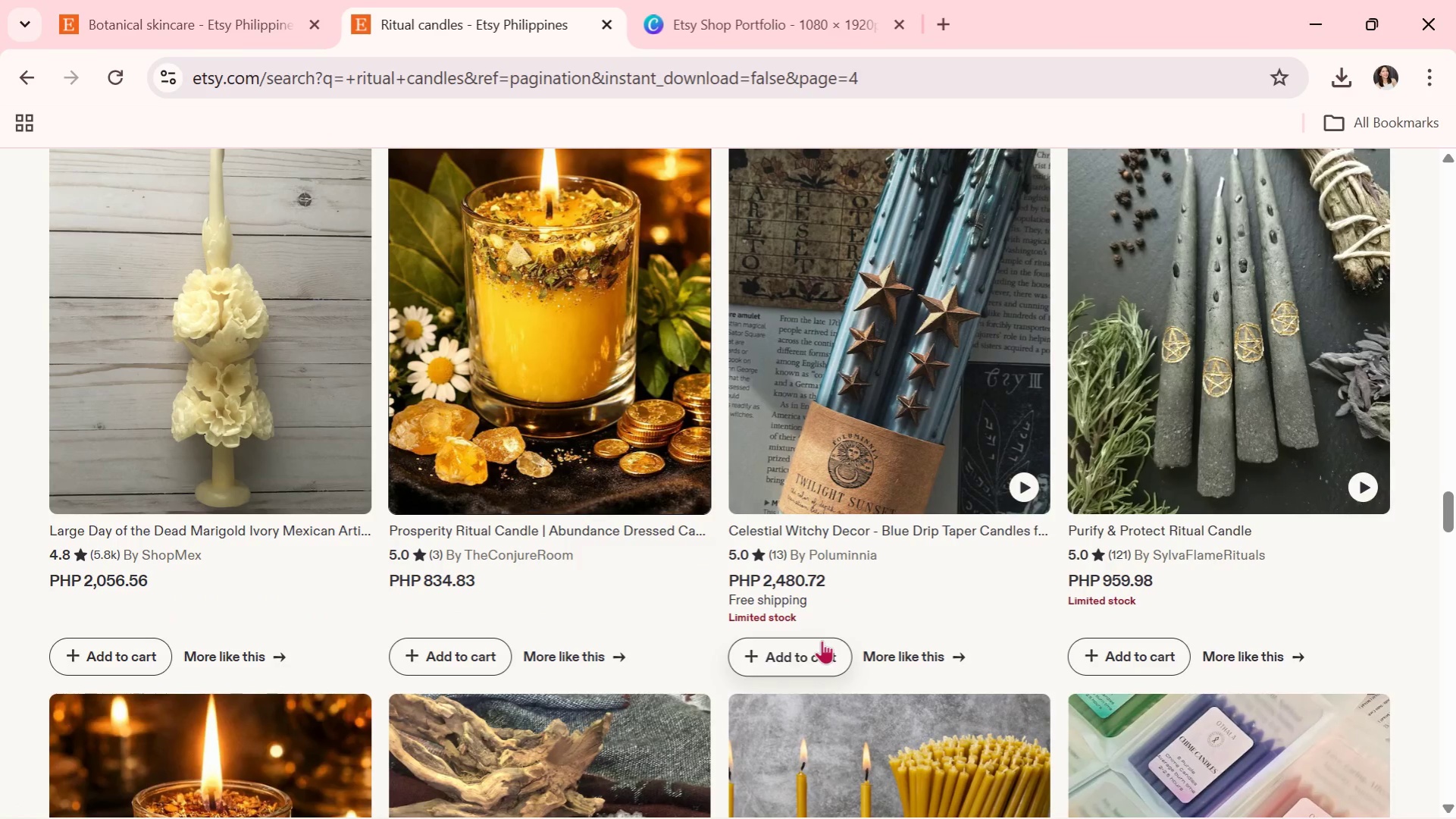 
scroll: coordinate [794, 656], scroll_direction: down, amount: 7.0
 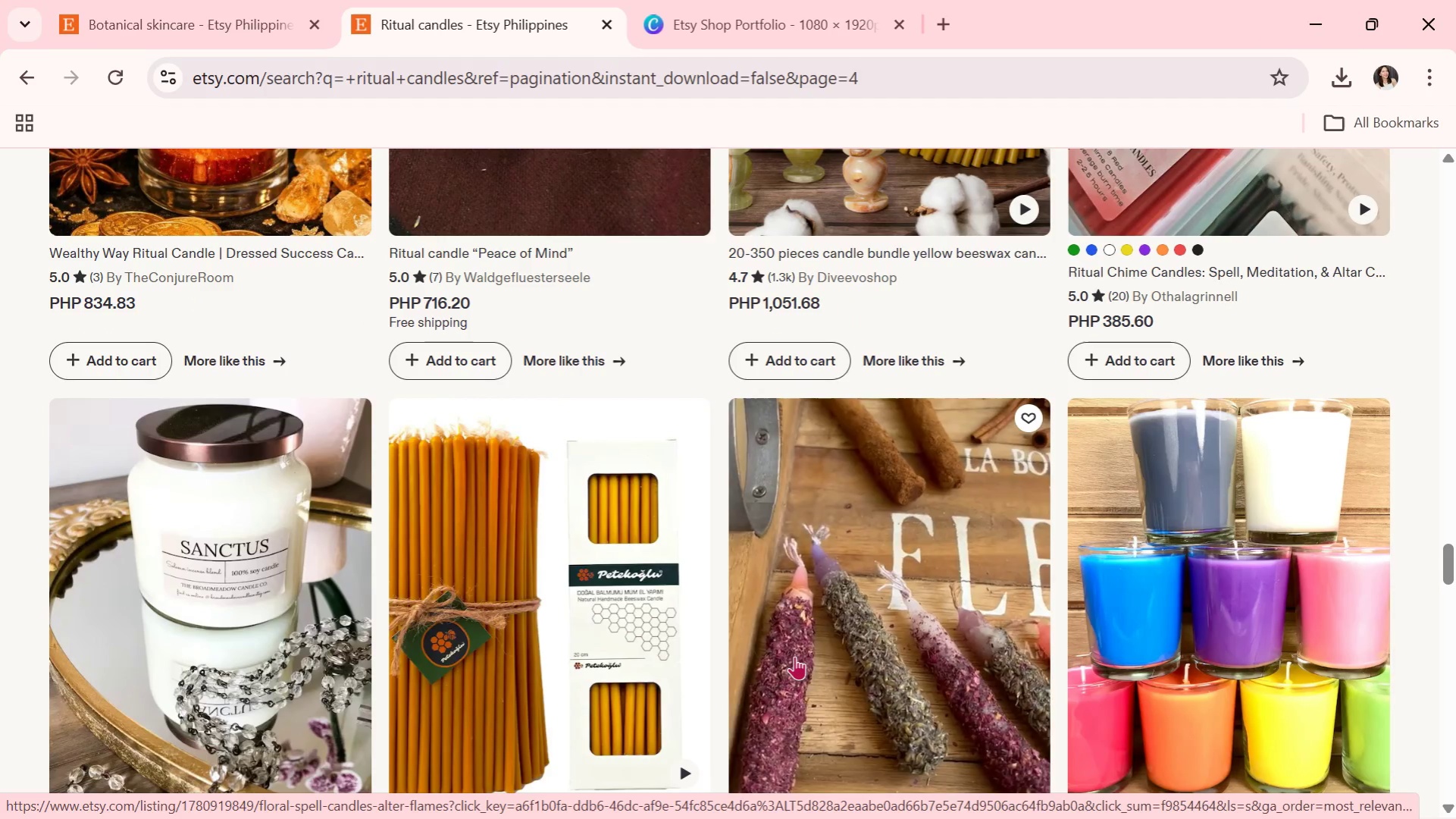 
wait(7.63)
 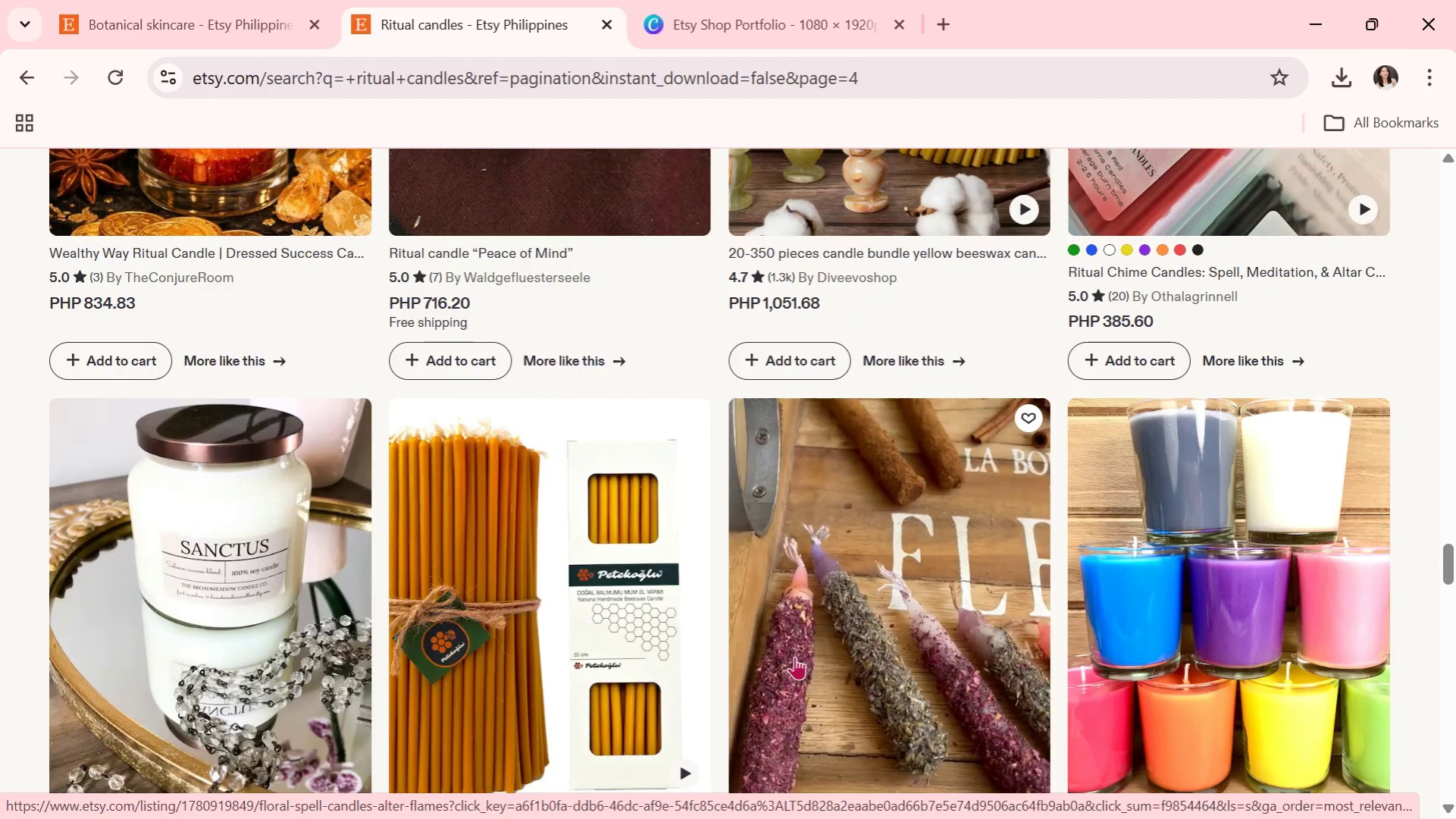 
scroll: coordinate [715, 639], scroll_direction: down, amount: 5.0
 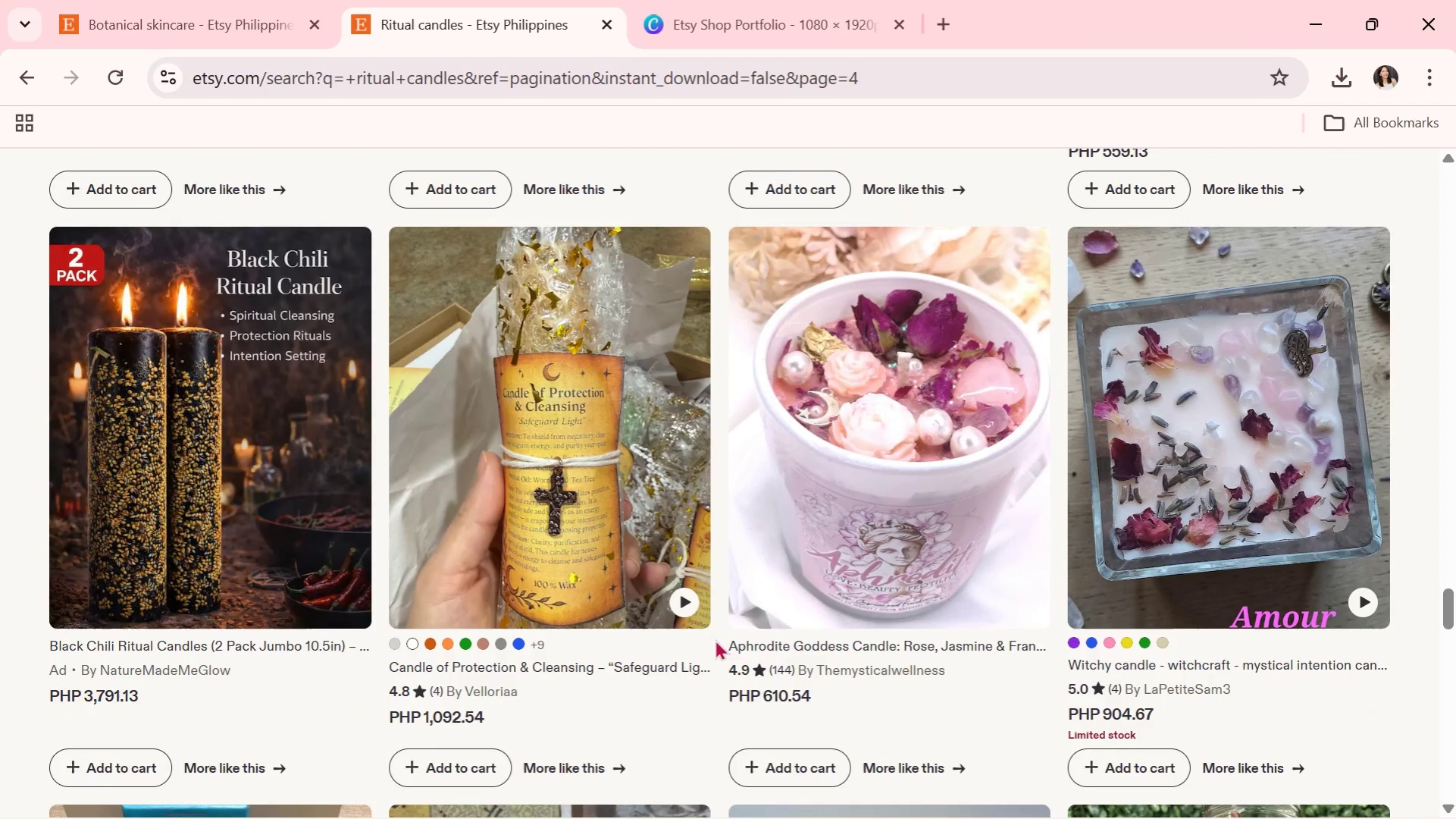 
wait(9.34)
 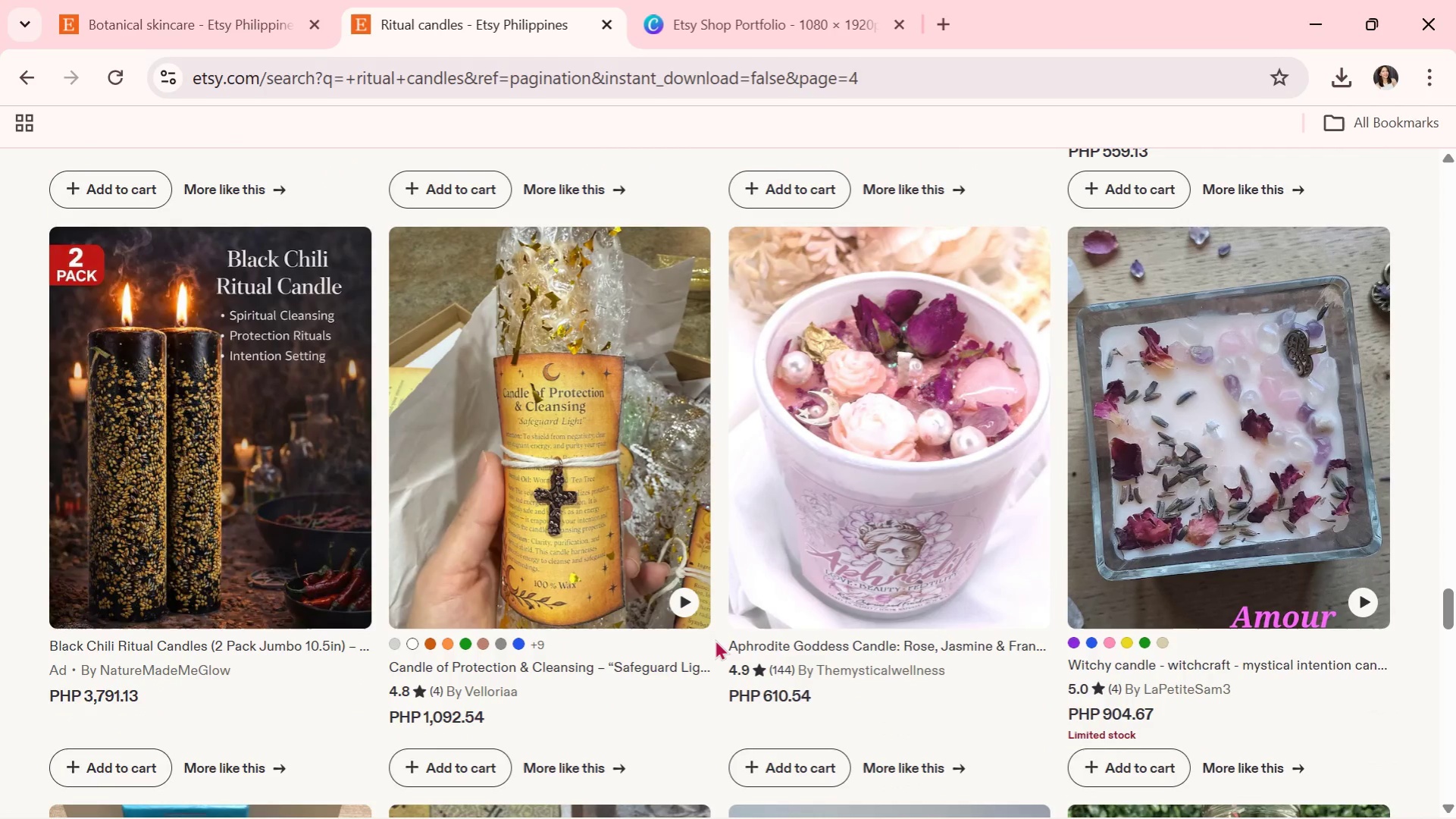 
scroll: coordinate [715, 639], scroll_direction: down, amount: 2.0
 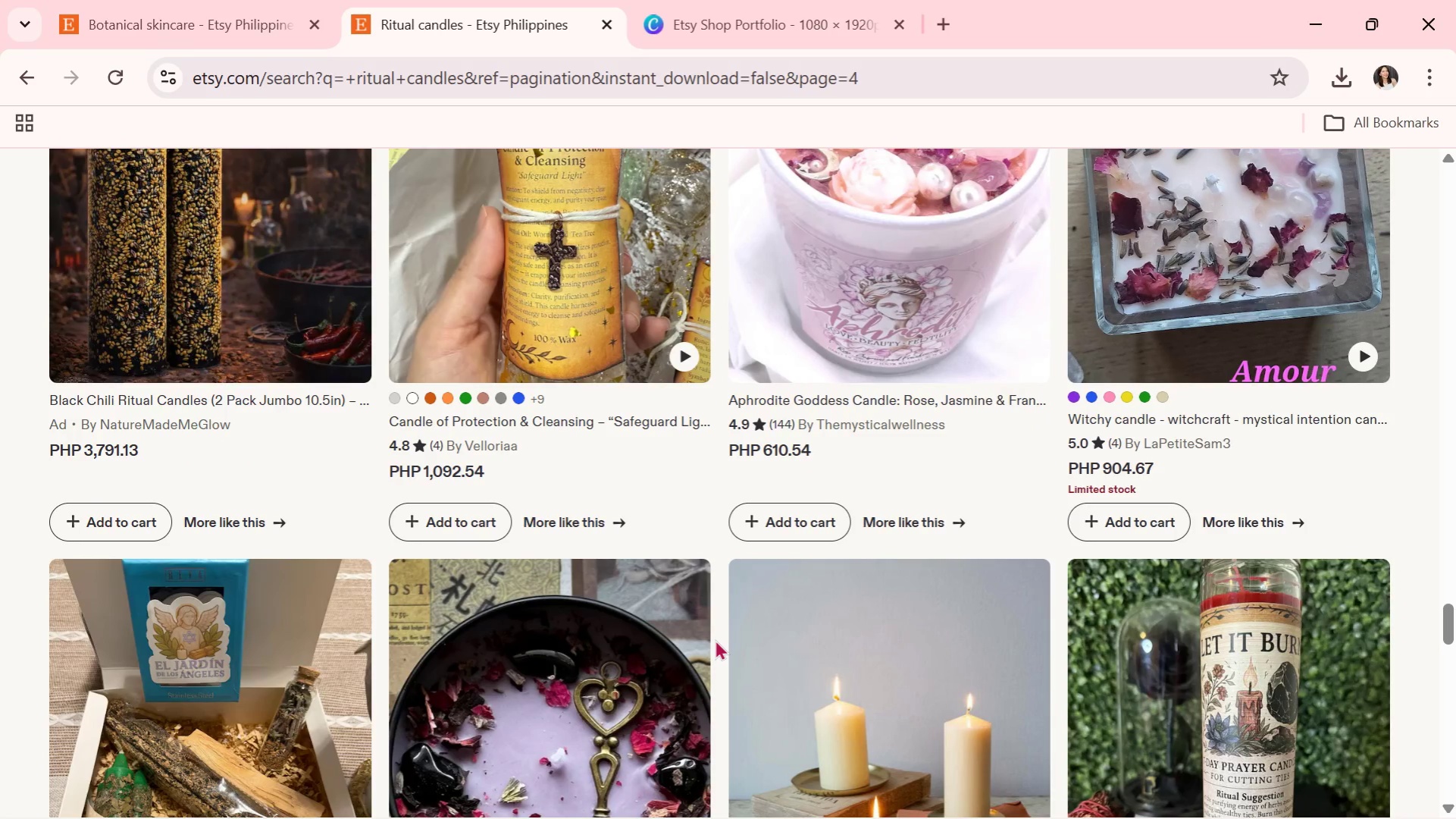 
wait(5.3)
 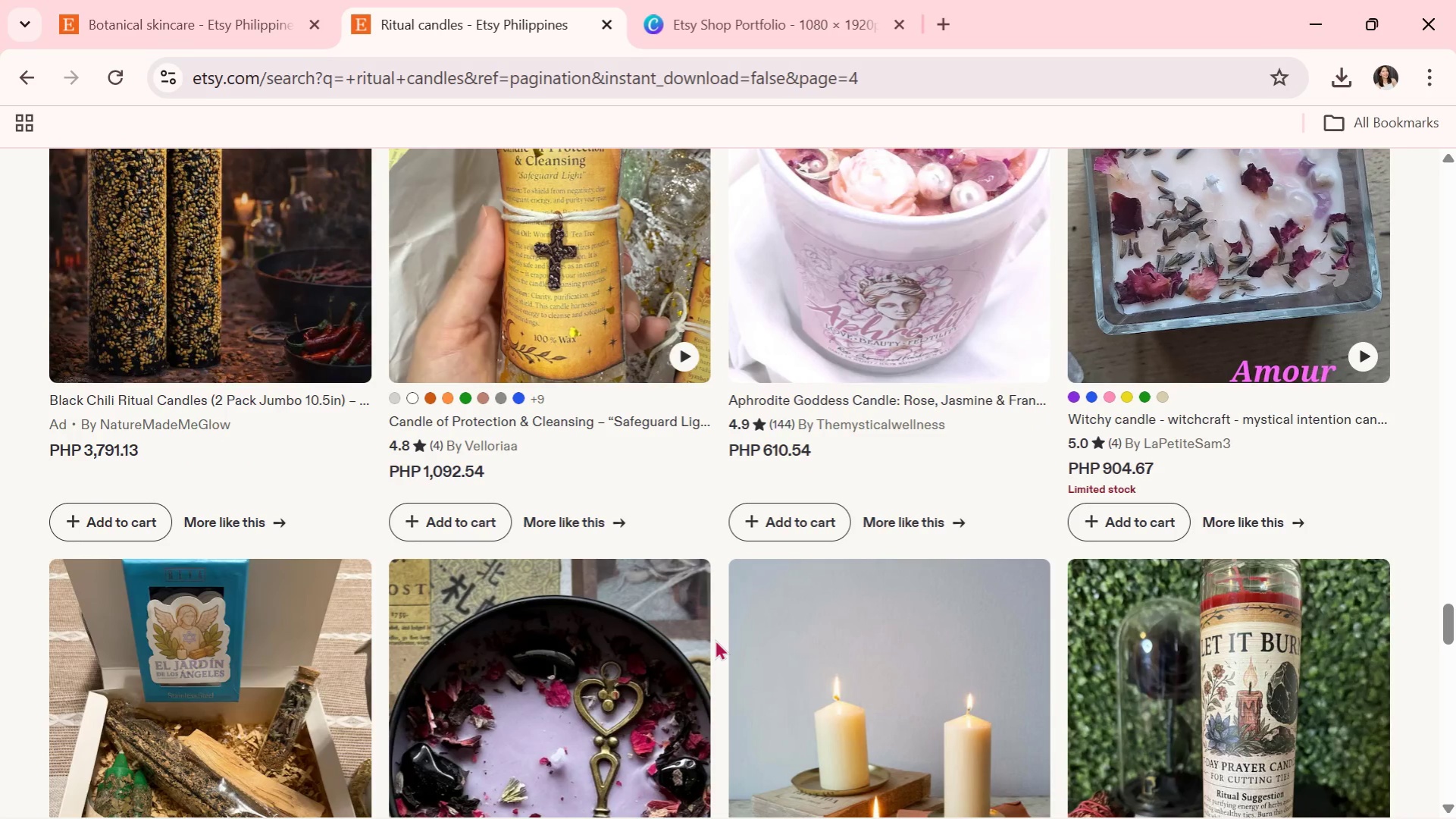 
scroll: coordinate [715, 639], scroll_direction: down, amount: 5.0
 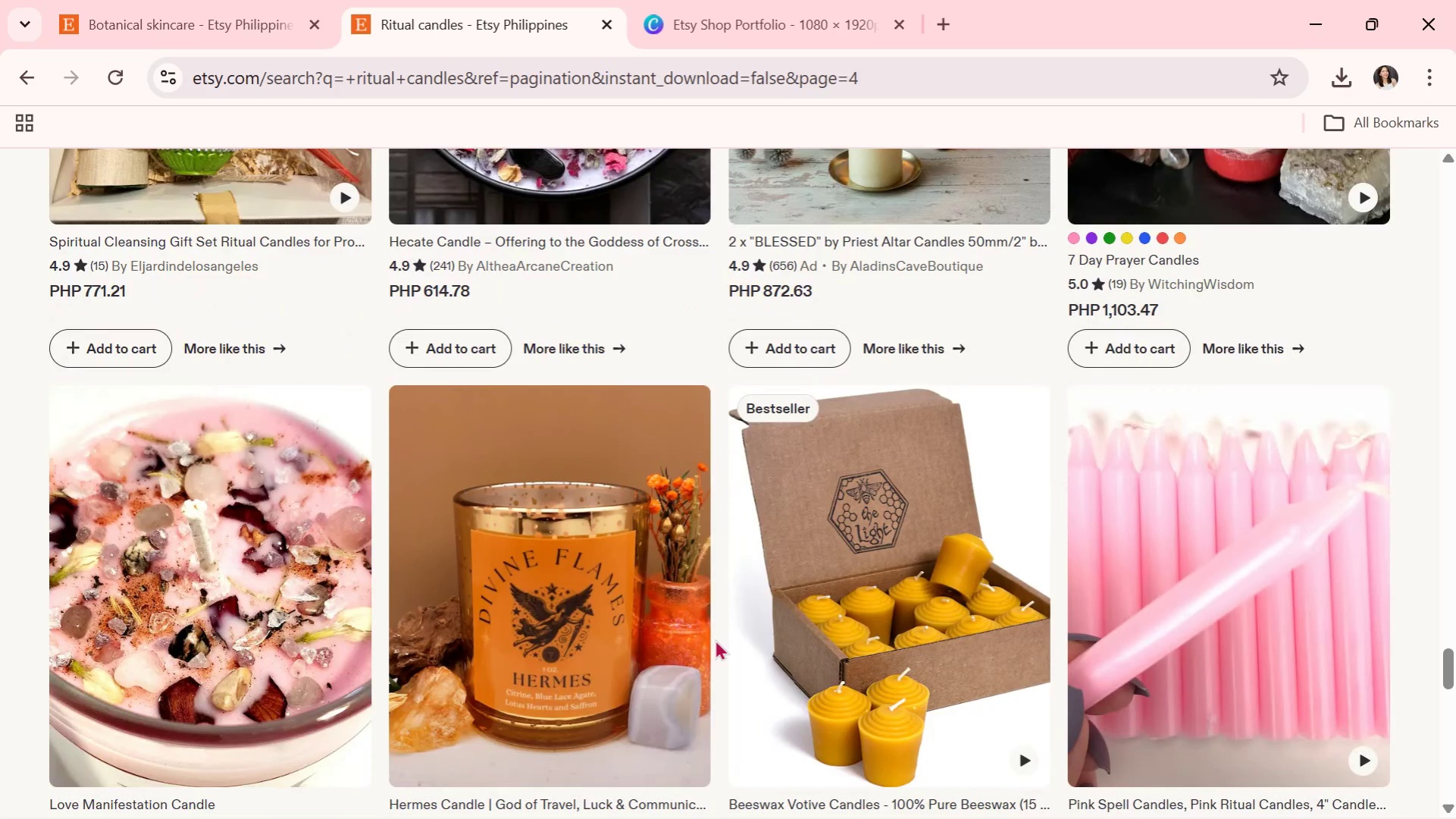 
wait(5.12)
 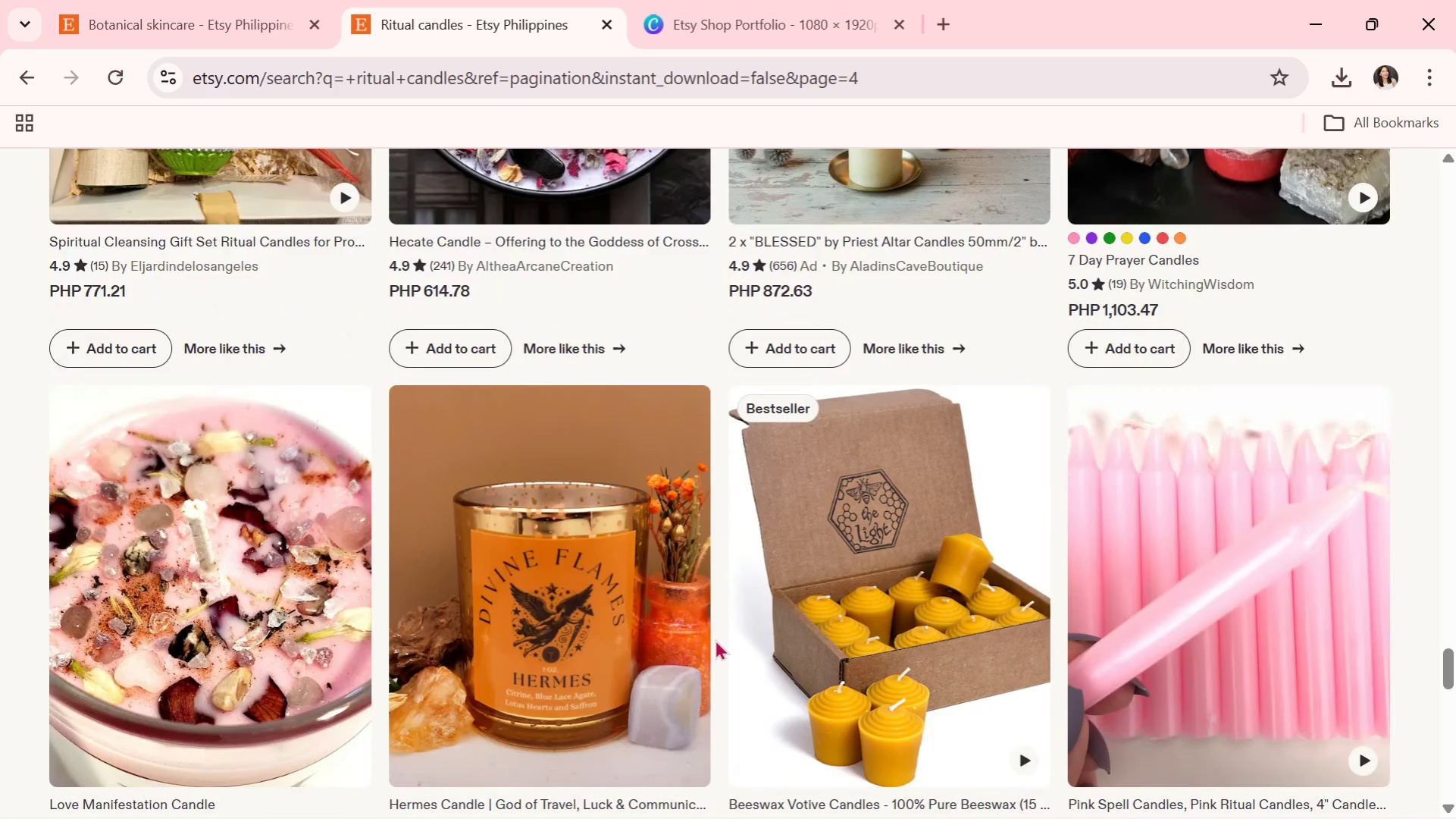 
scroll: coordinate [522, 526], scroll_direction: down, amount: 10.0
 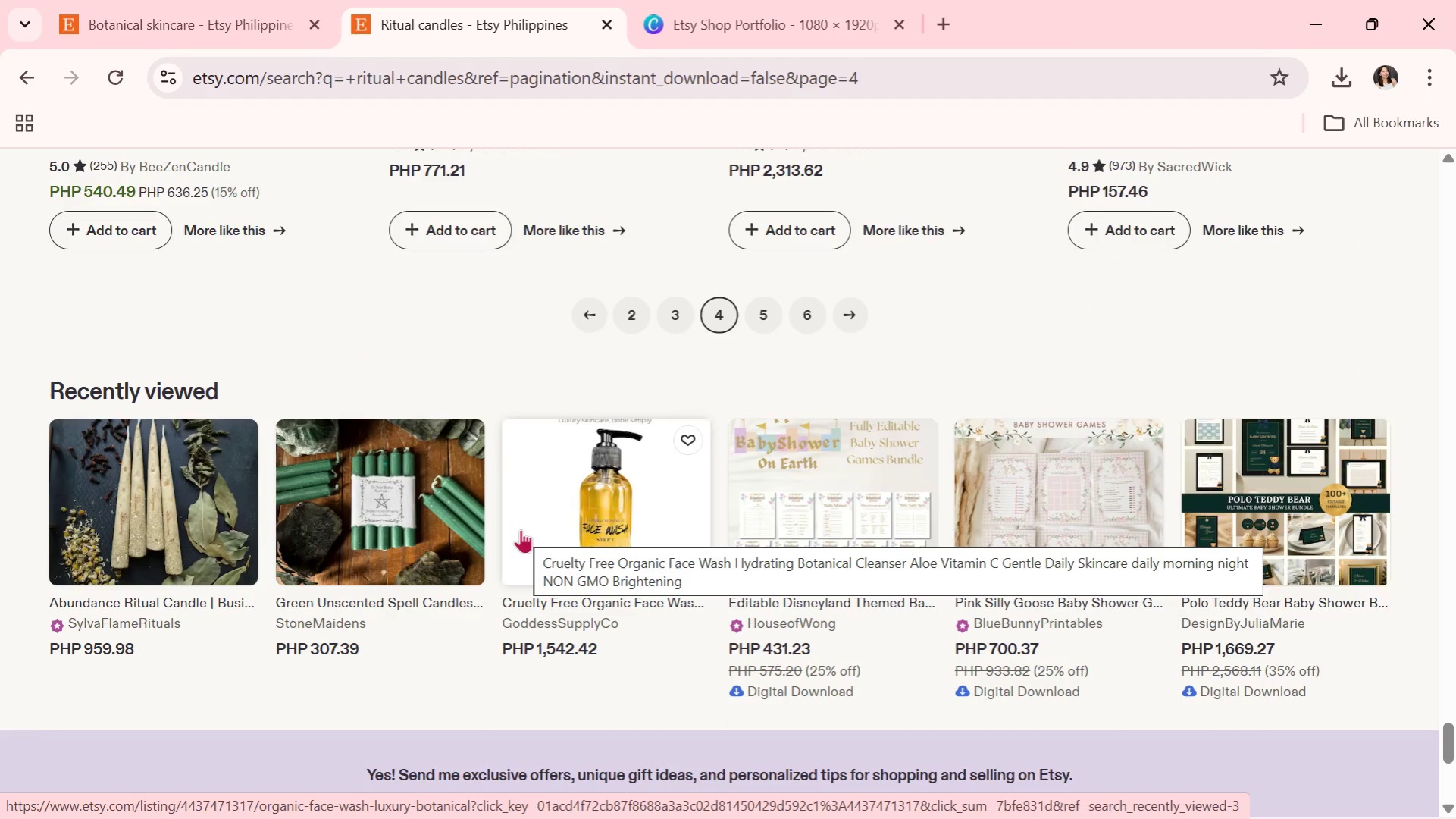 
wait(10.04)
 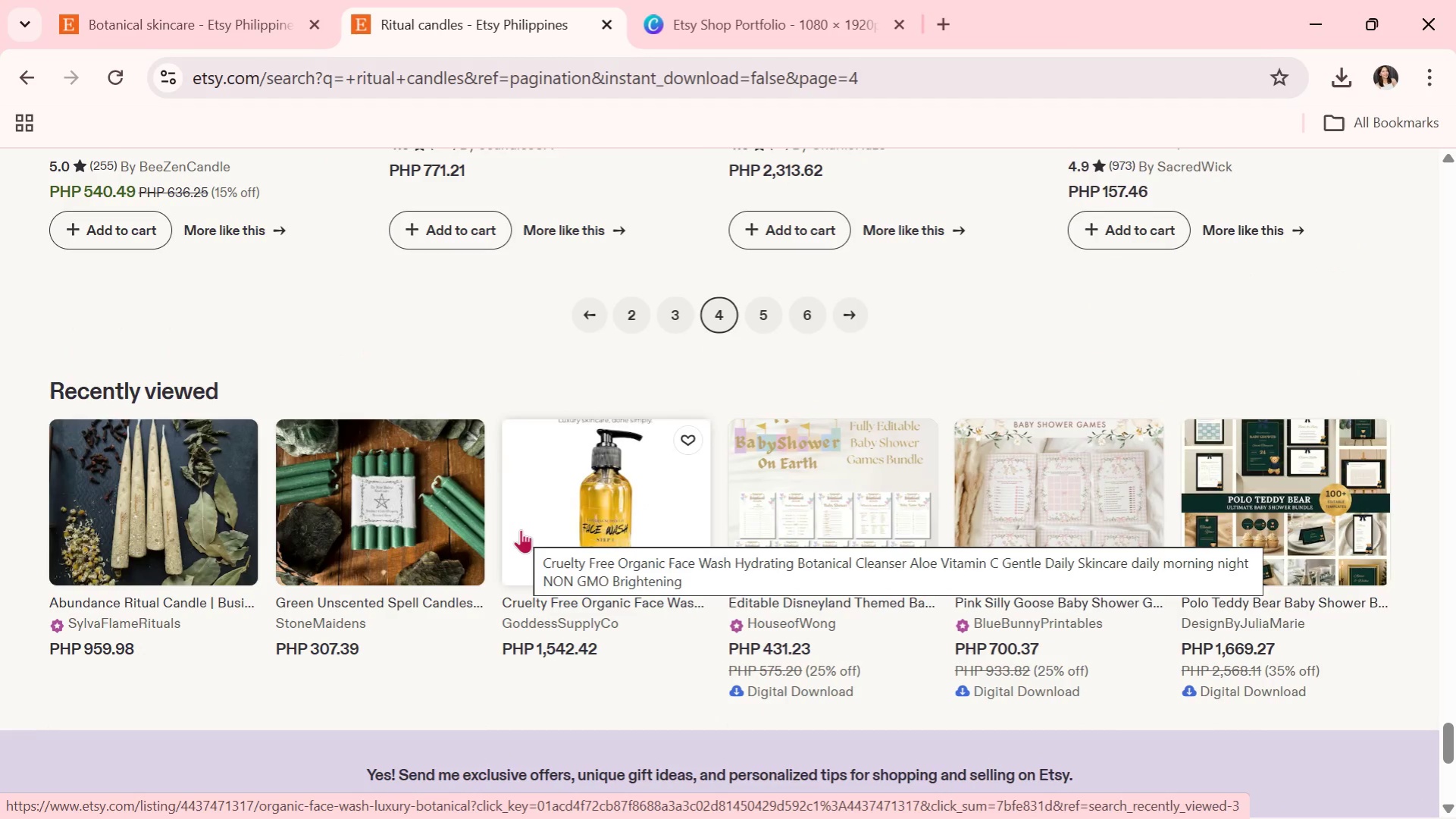 
left_click([753, 318])
 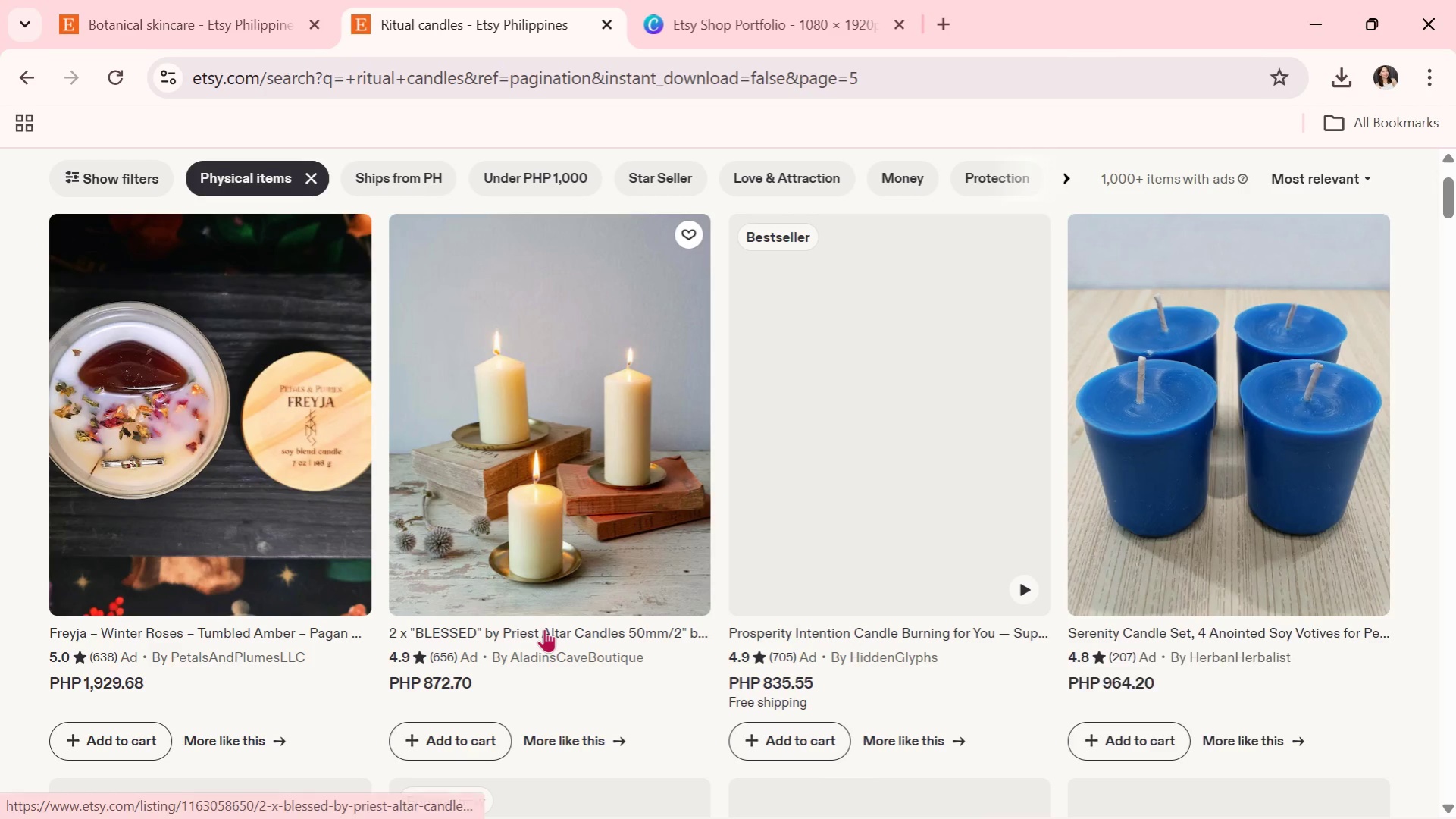 
scroll: coordinate [543, 629], scroll_direction: down, amount: 4.0
 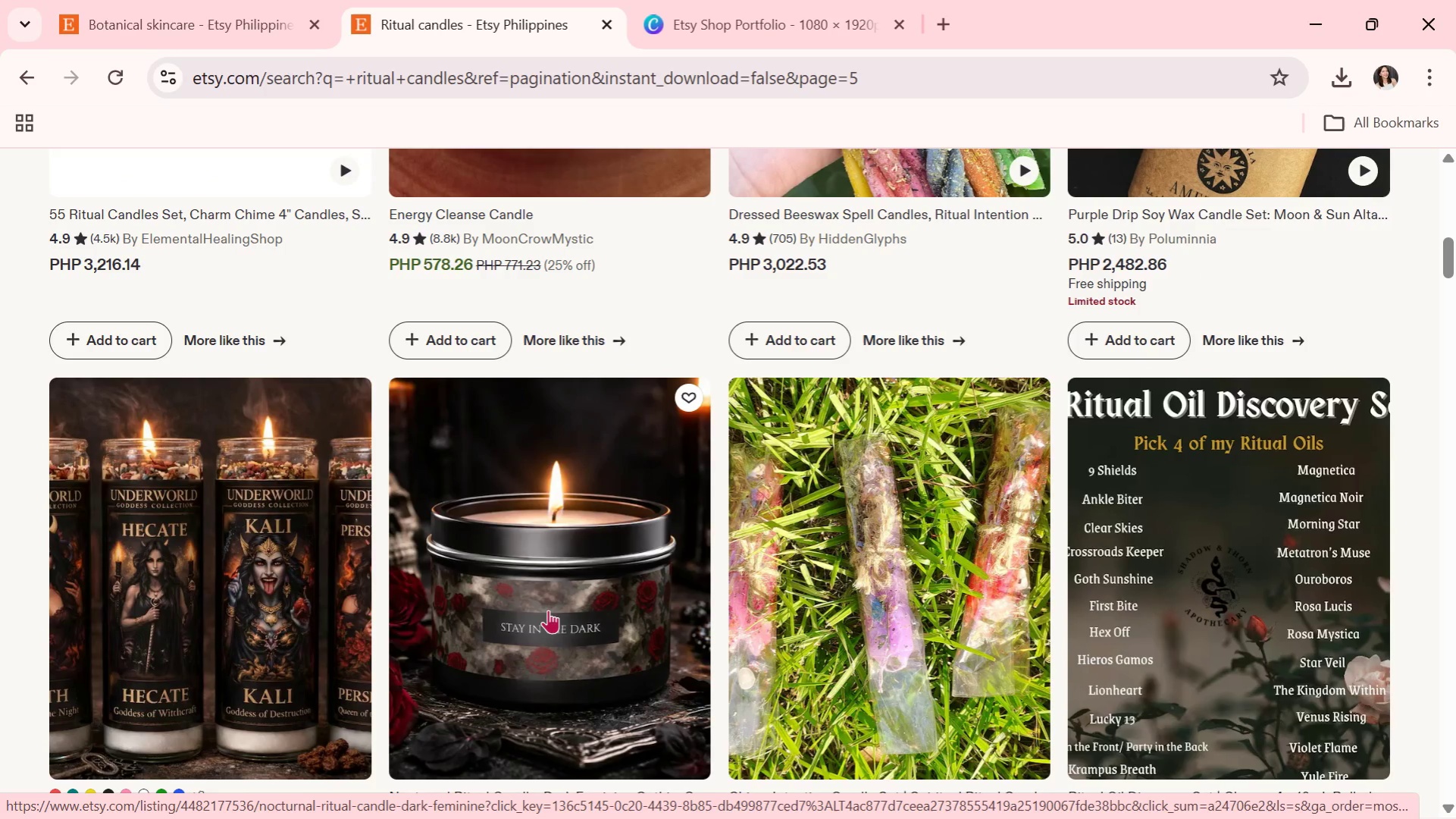 
wait(7.3)
 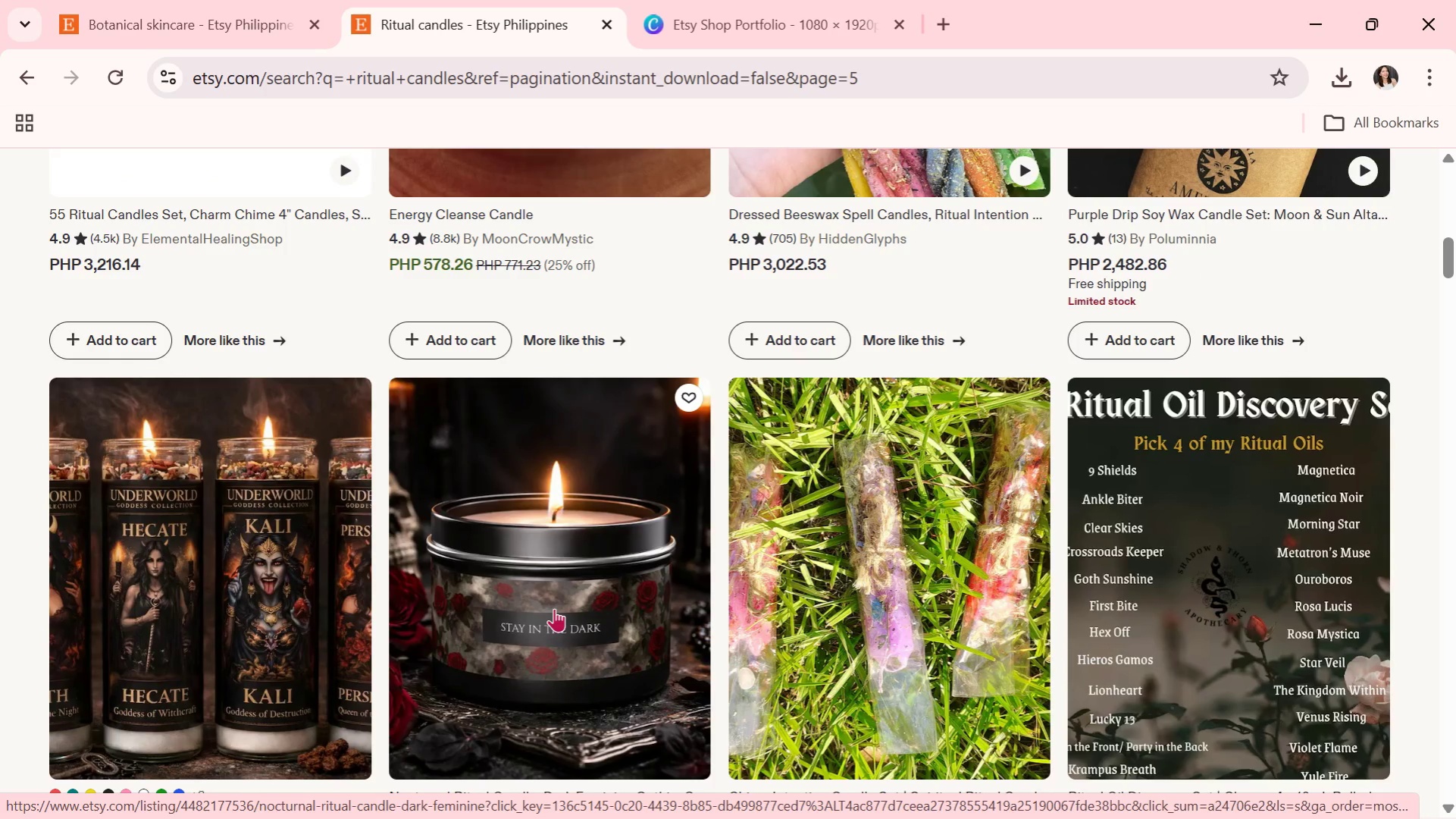 
scroll: coordinate [725, 684], scroll_direction: down, amount: 4.0
 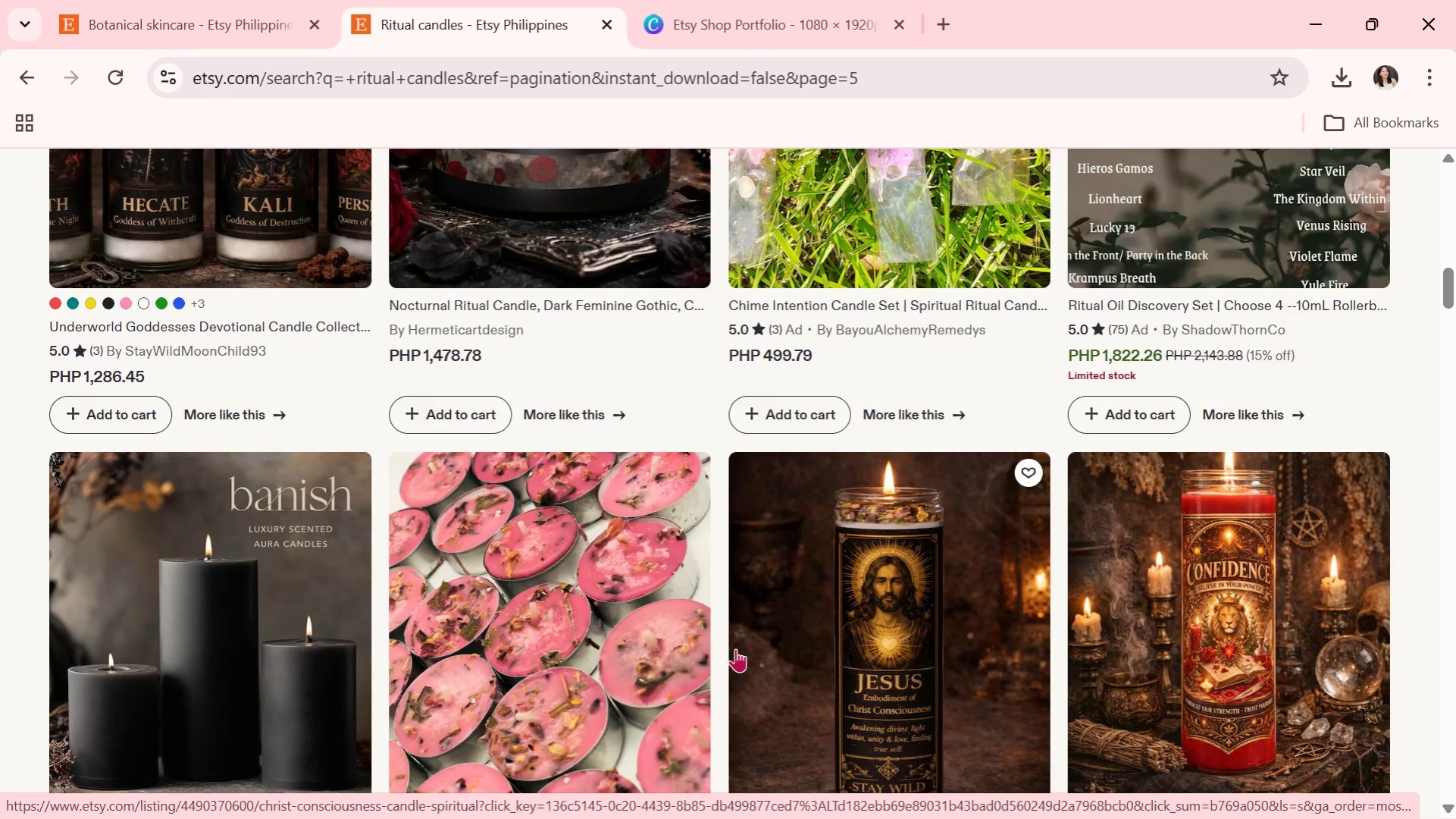 
wait(5.55)
 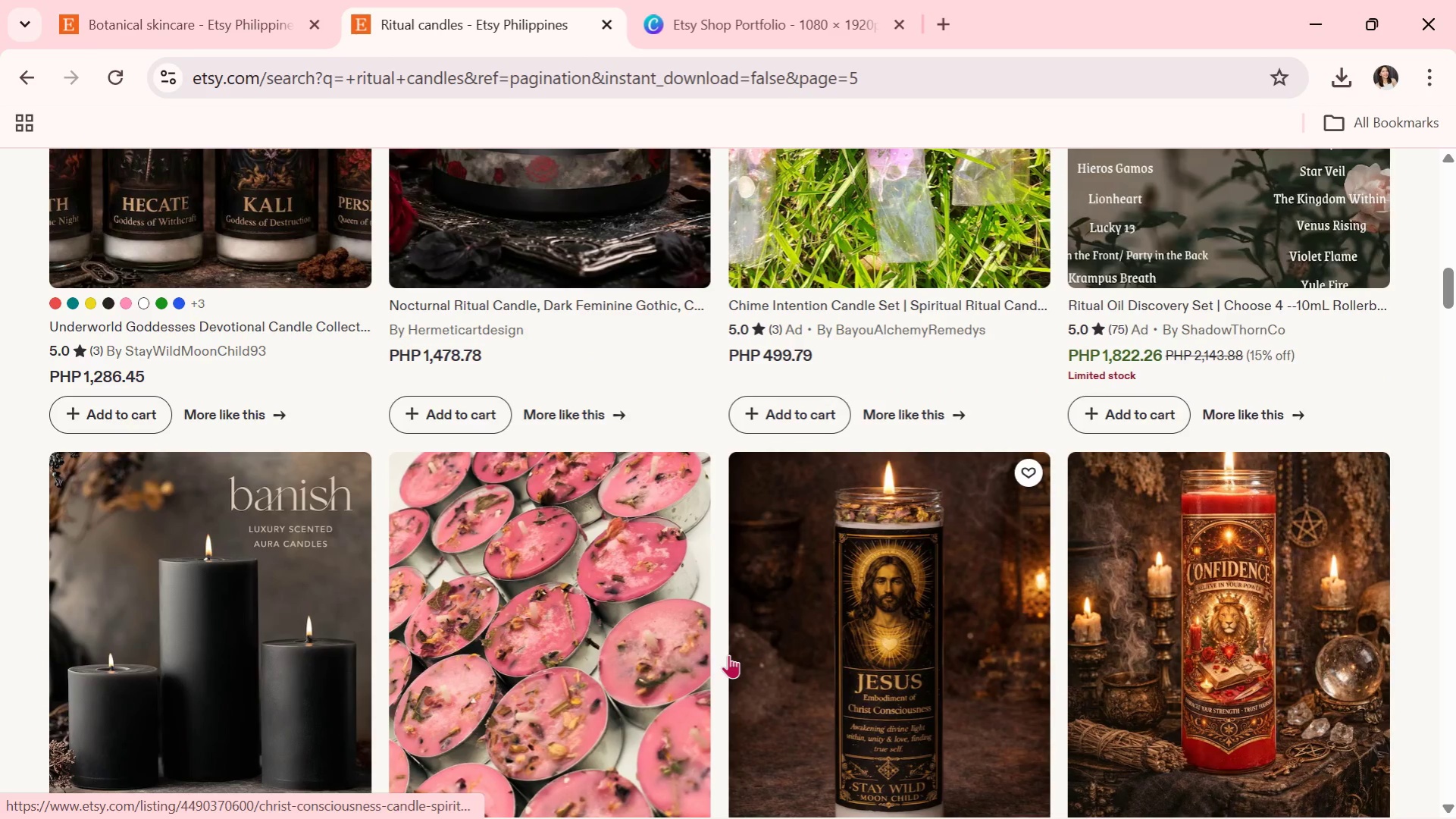 
scroll: coordinate [735, 648], scroll_direction: down, amount: 1.0
 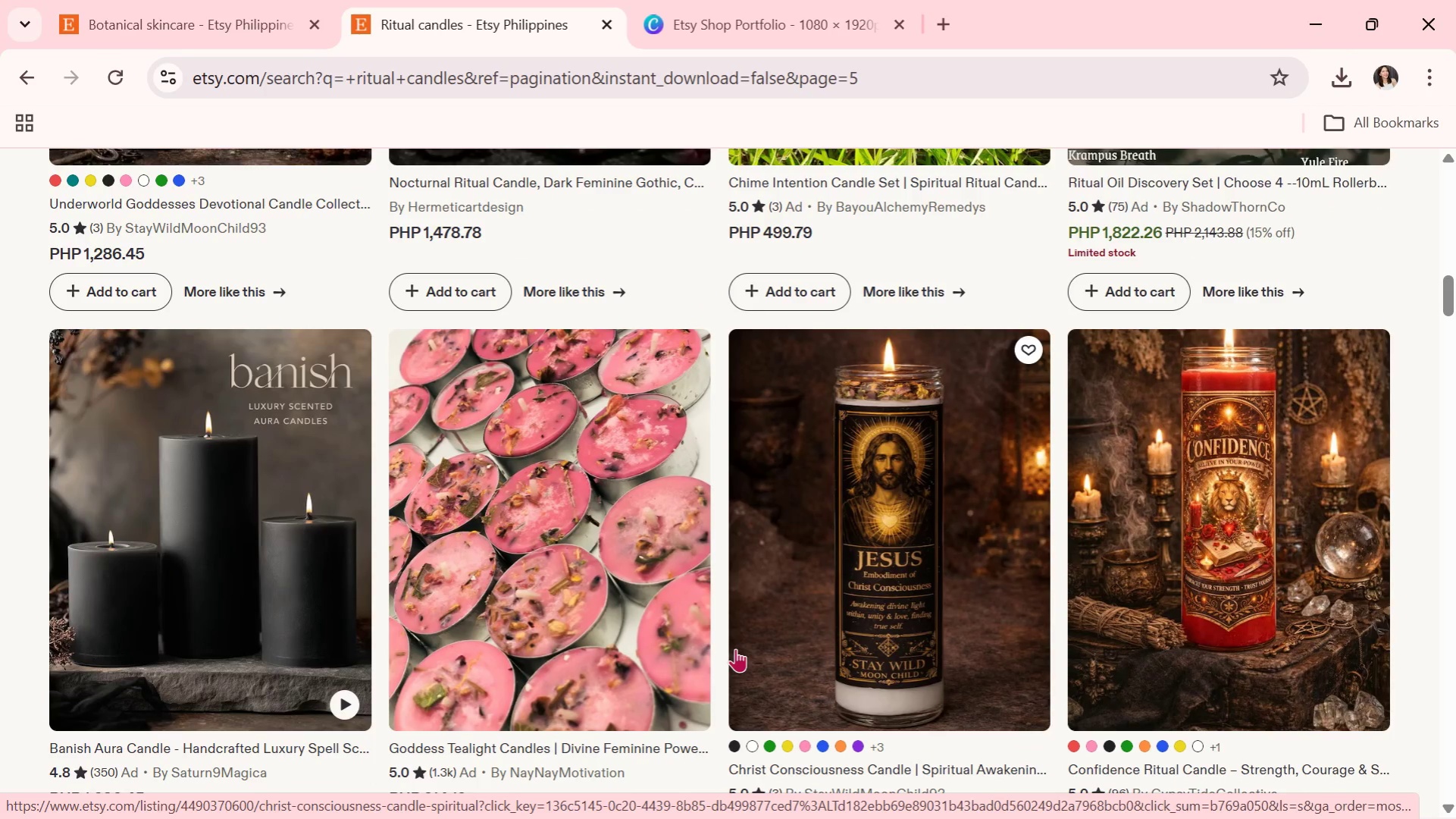 
wait(5.19)
 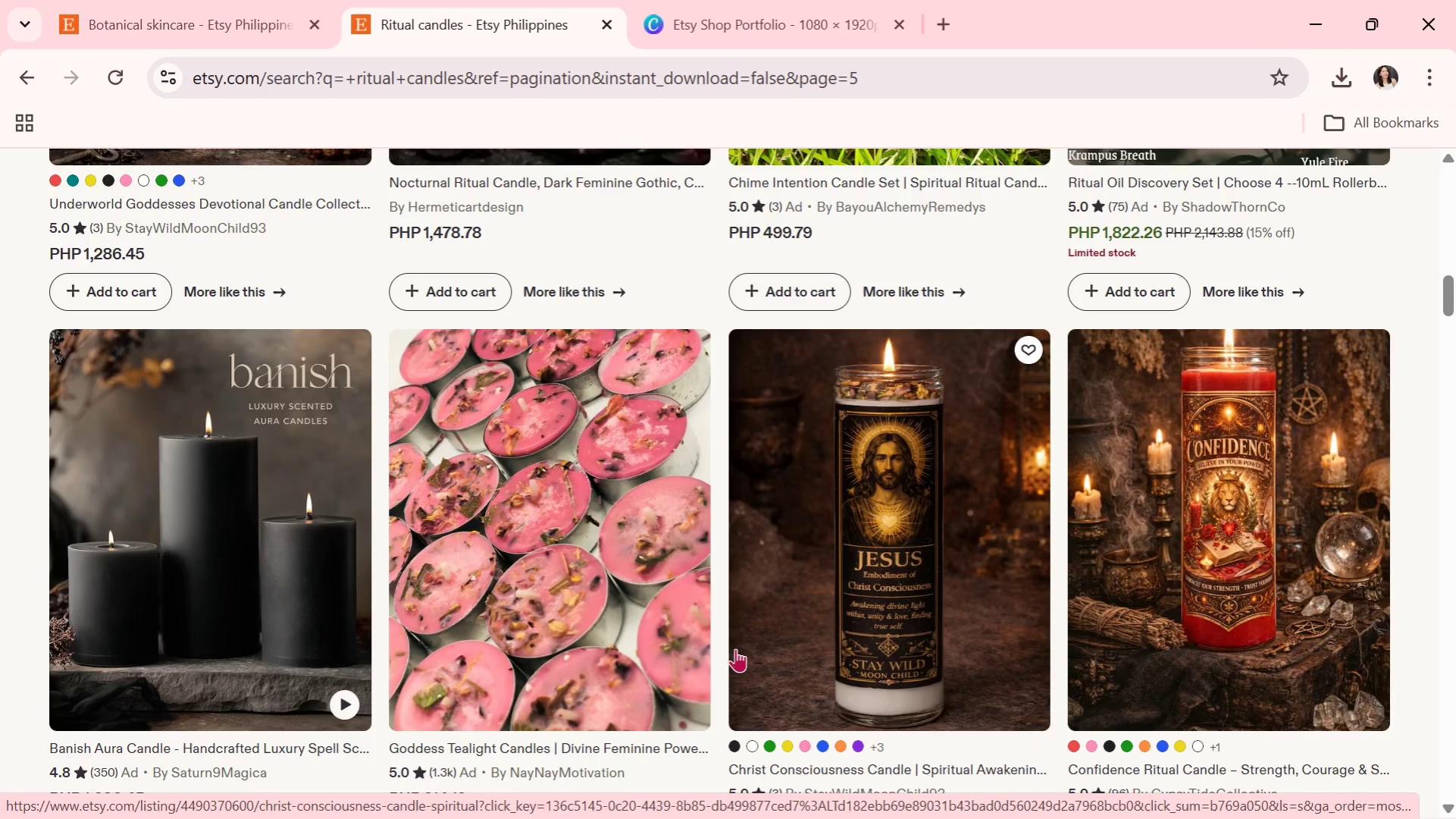 
scroll: coordinate [708, 645], scroll_direction: down, amount: 13.0
 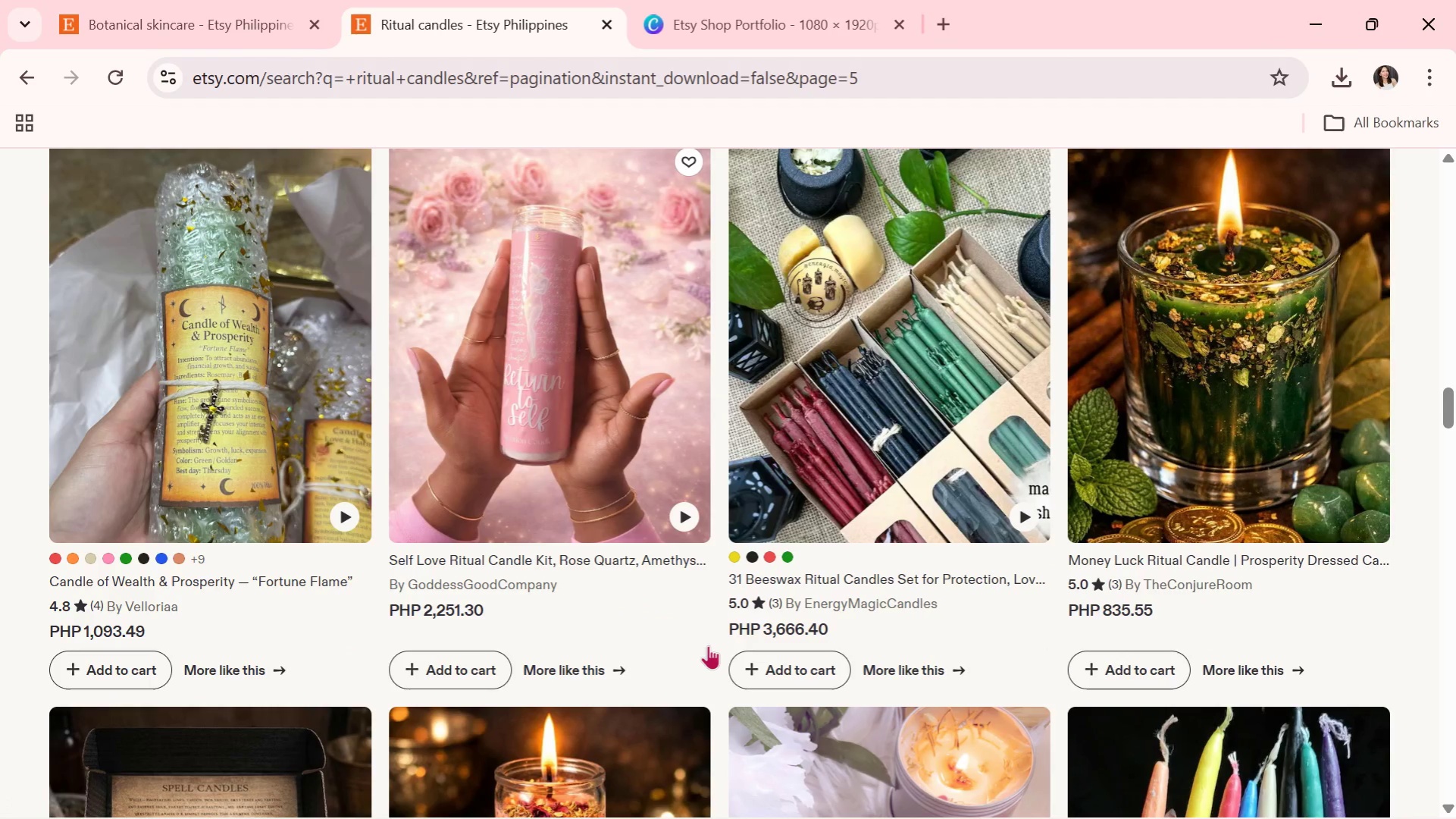 
wait(8.57)
 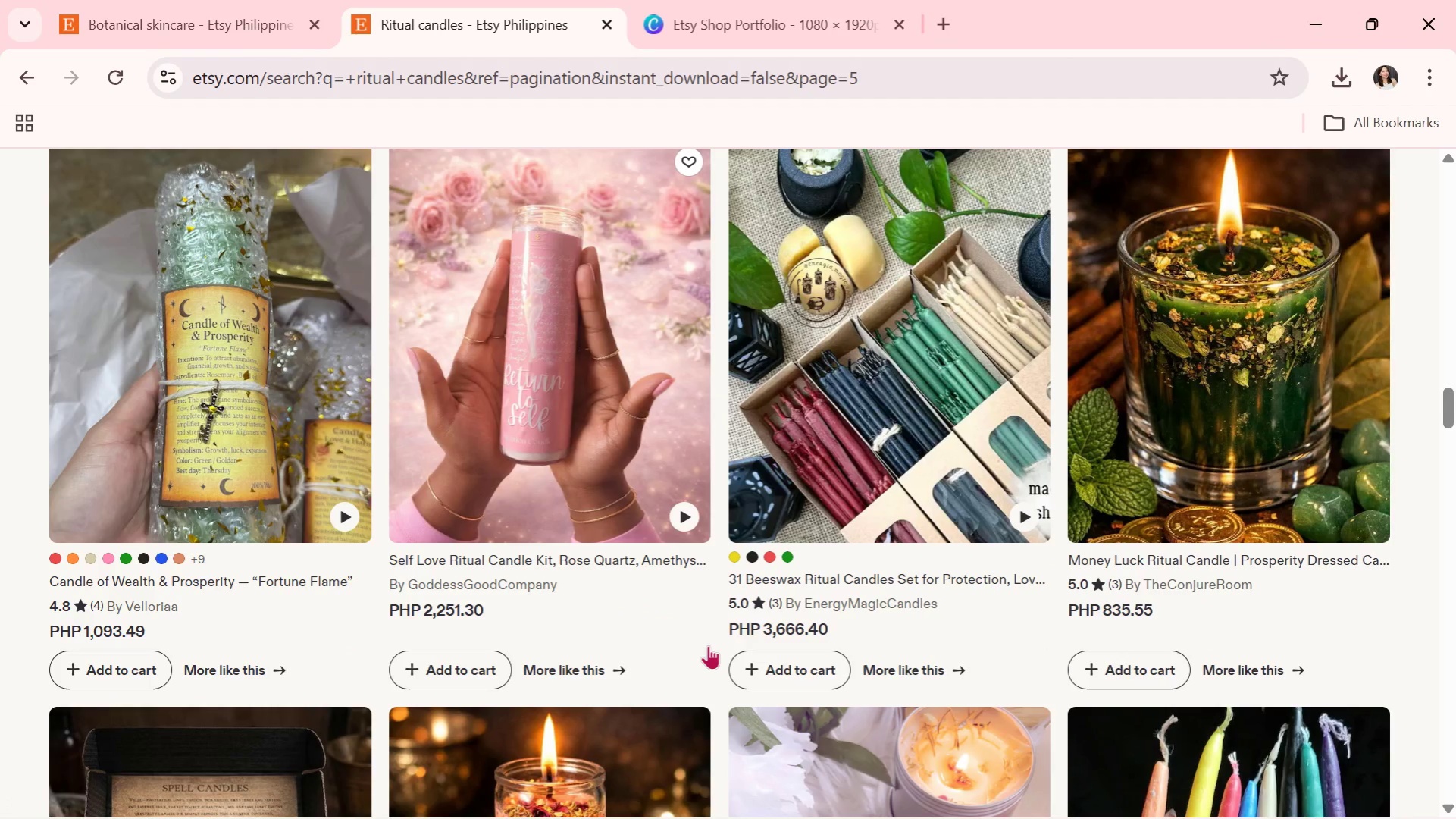 
scroll: coordinate [708, 645], scroll_direction: down, amount: 2.0
 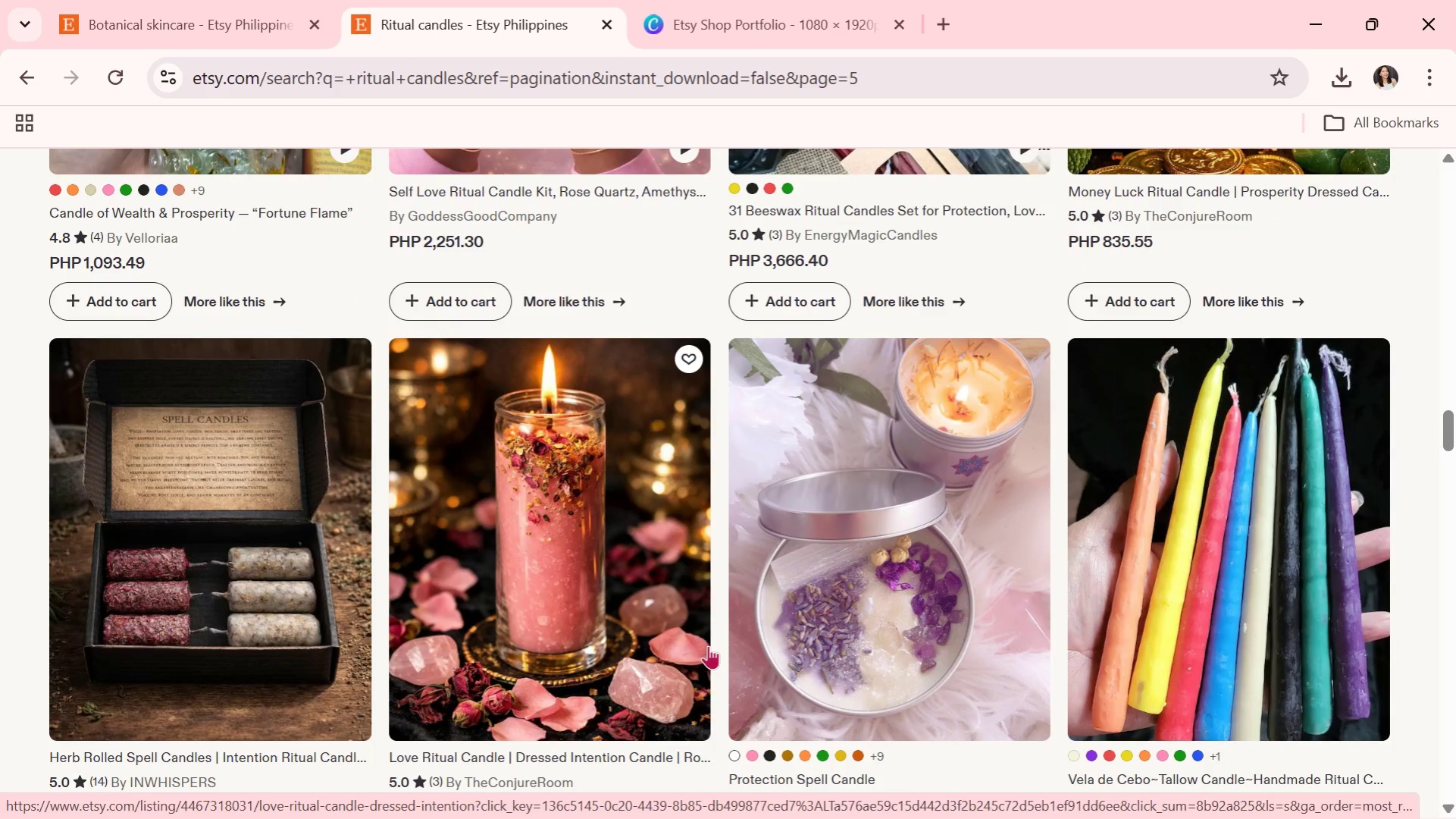 
wait(11.91)
 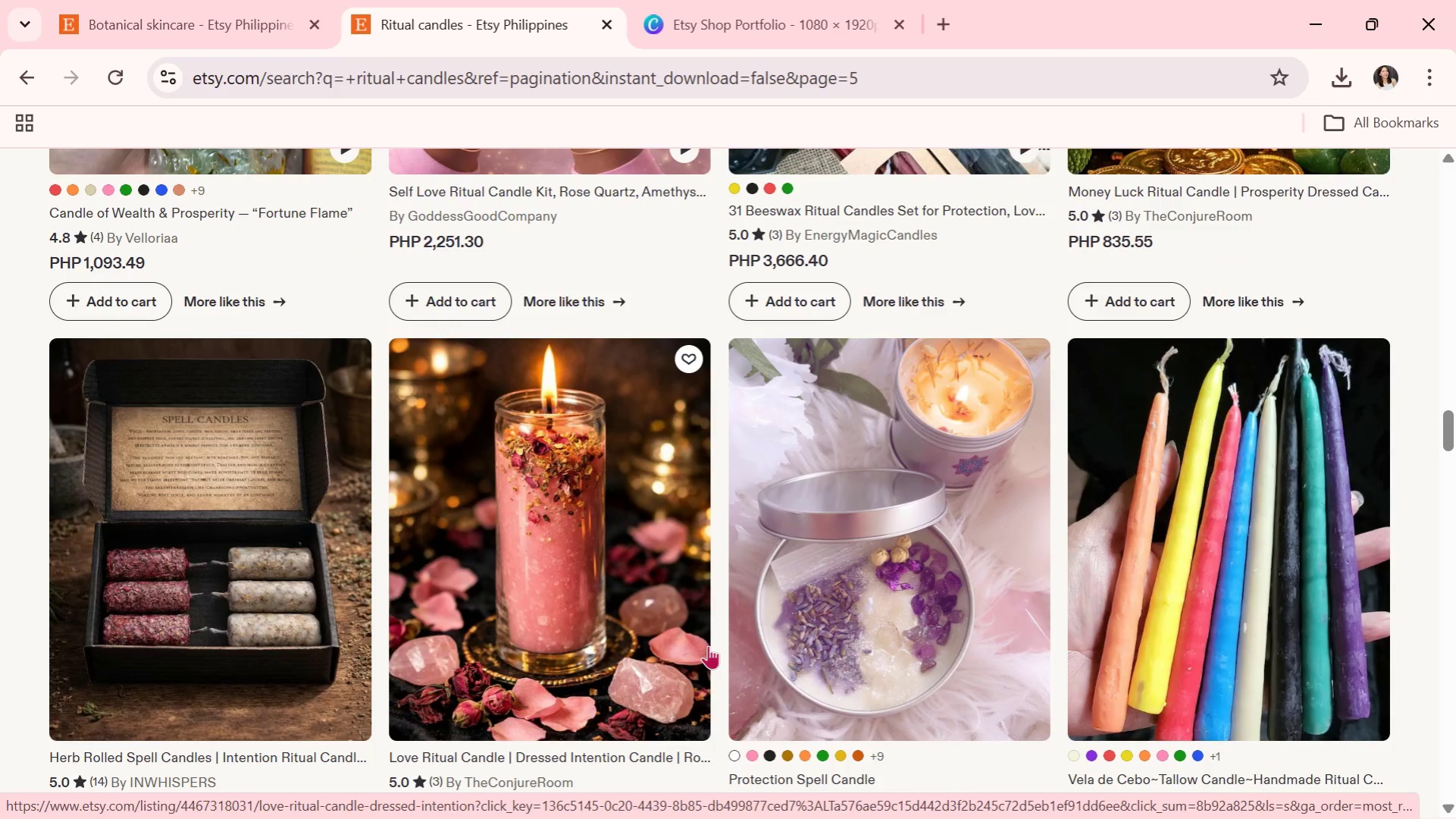 
scroll: coordinate [646, 641], scroll_direction: down, amount: 7.0
 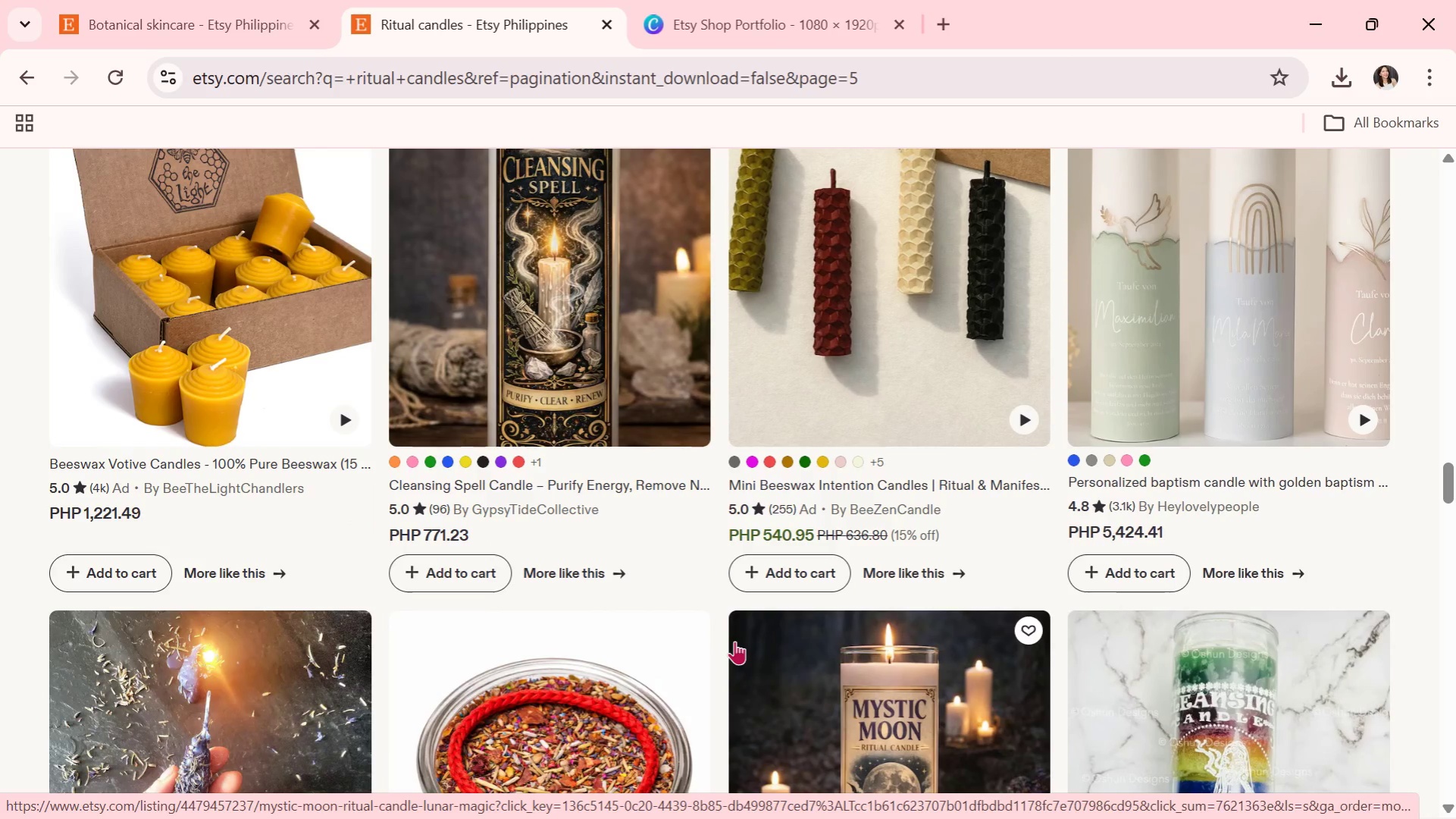 
scroll: coordinate [734, 641], scroll_direction: down, amount: 5.0
 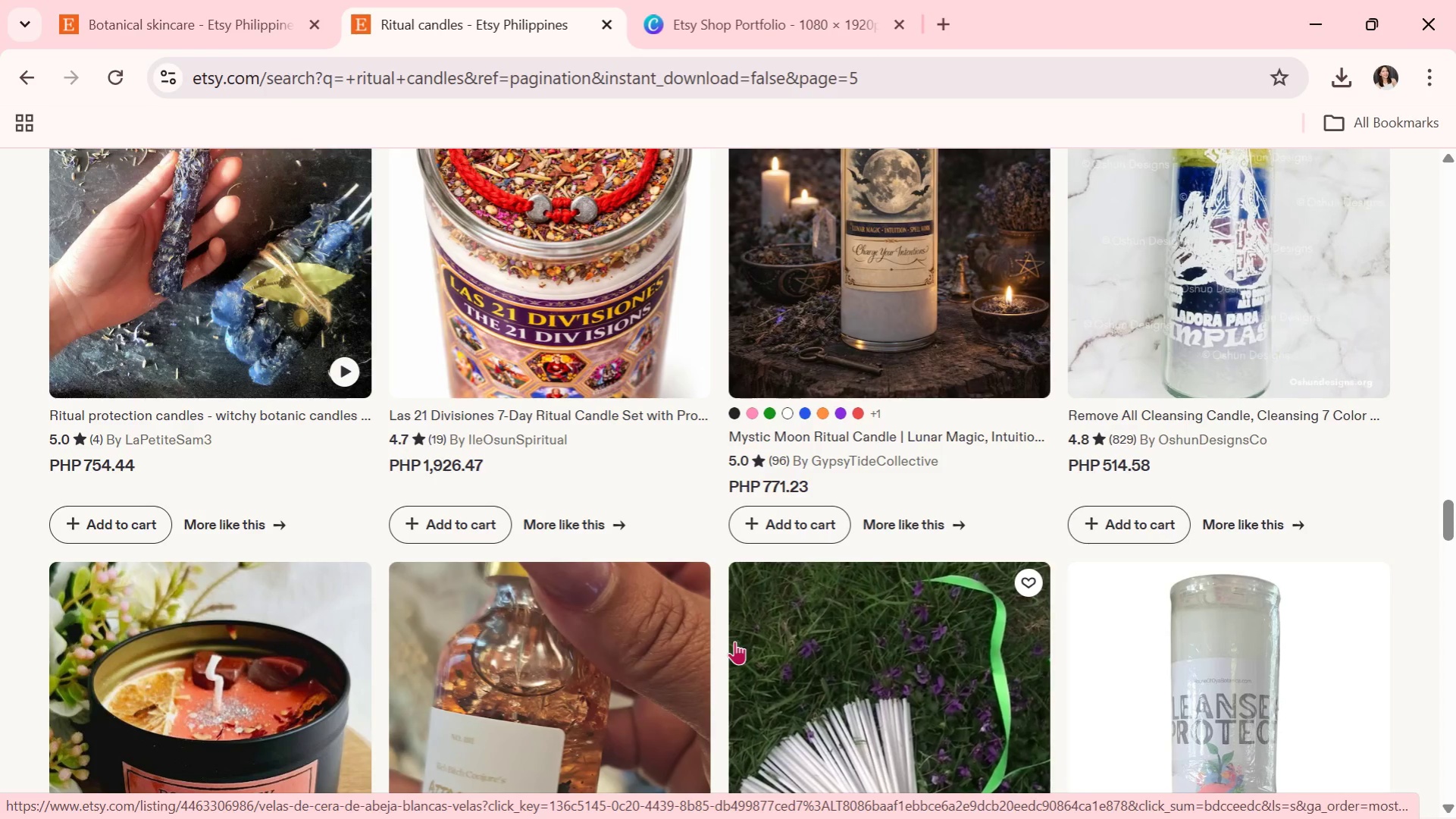 
scroll: coordinate [725, 662], scroll_direction: down, amount: 6.0
 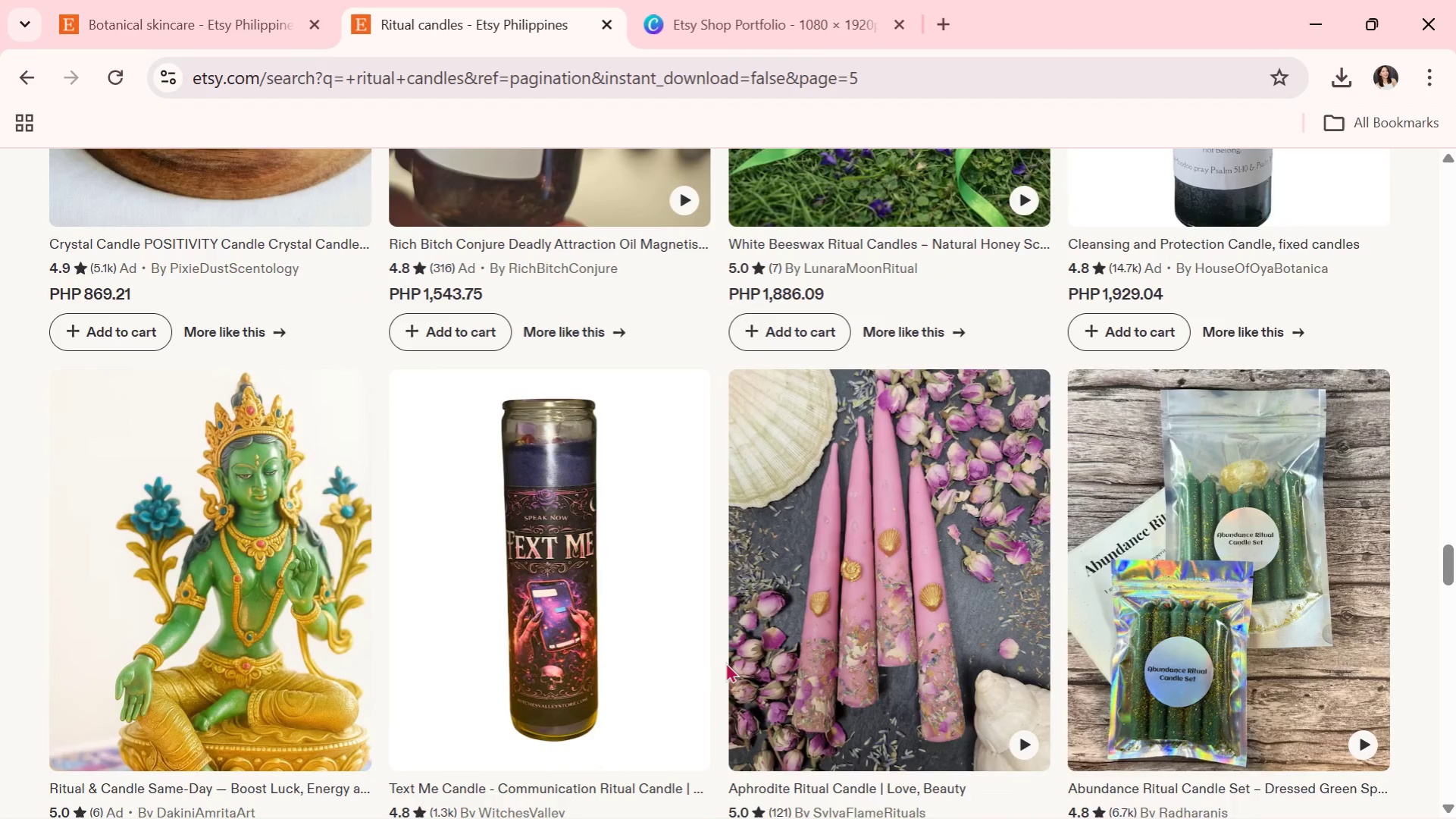 
scroll: coordinate [725, 662], scroll_direction: down, amount: 1.0
 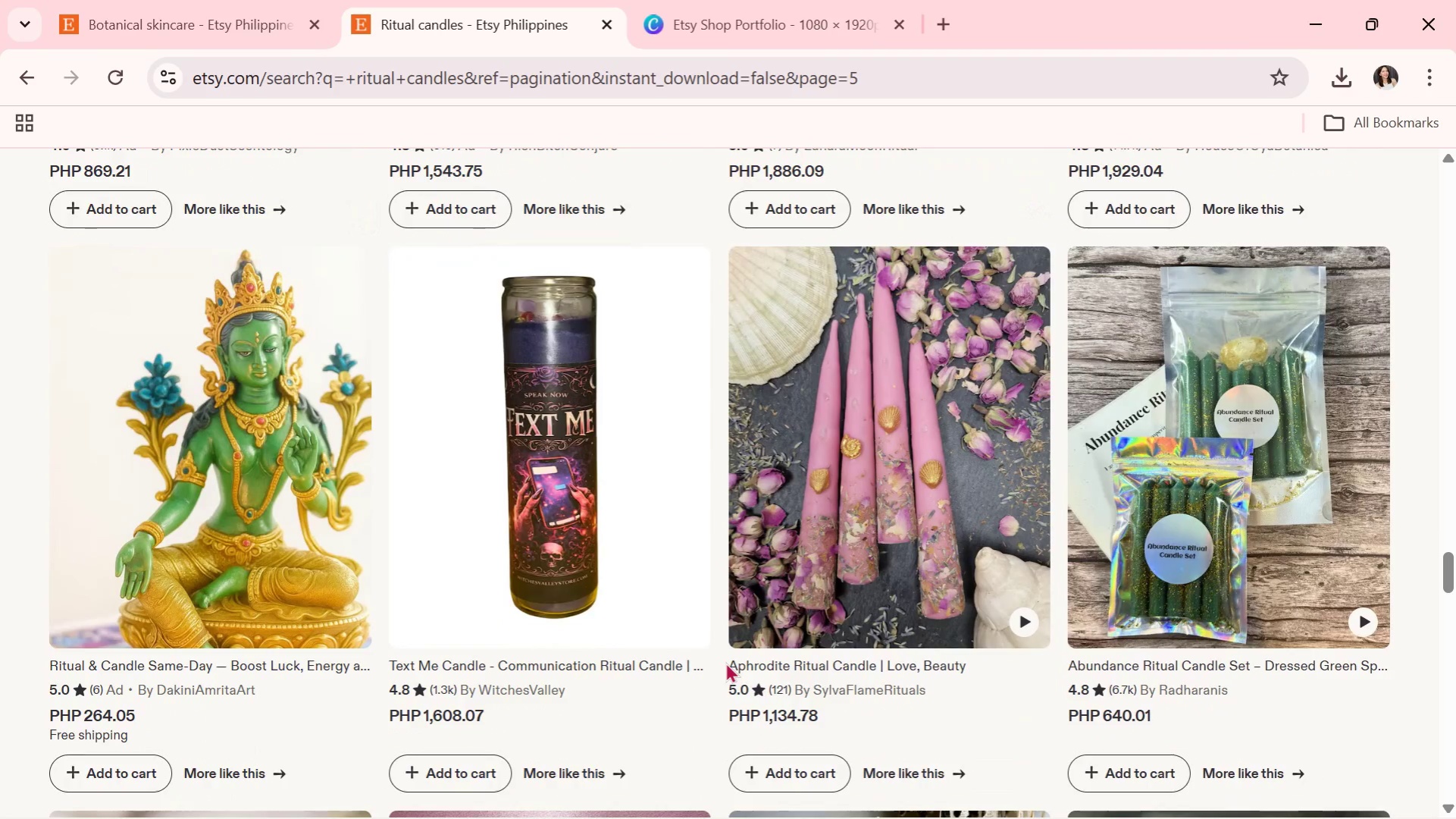 
wait(5.2)
 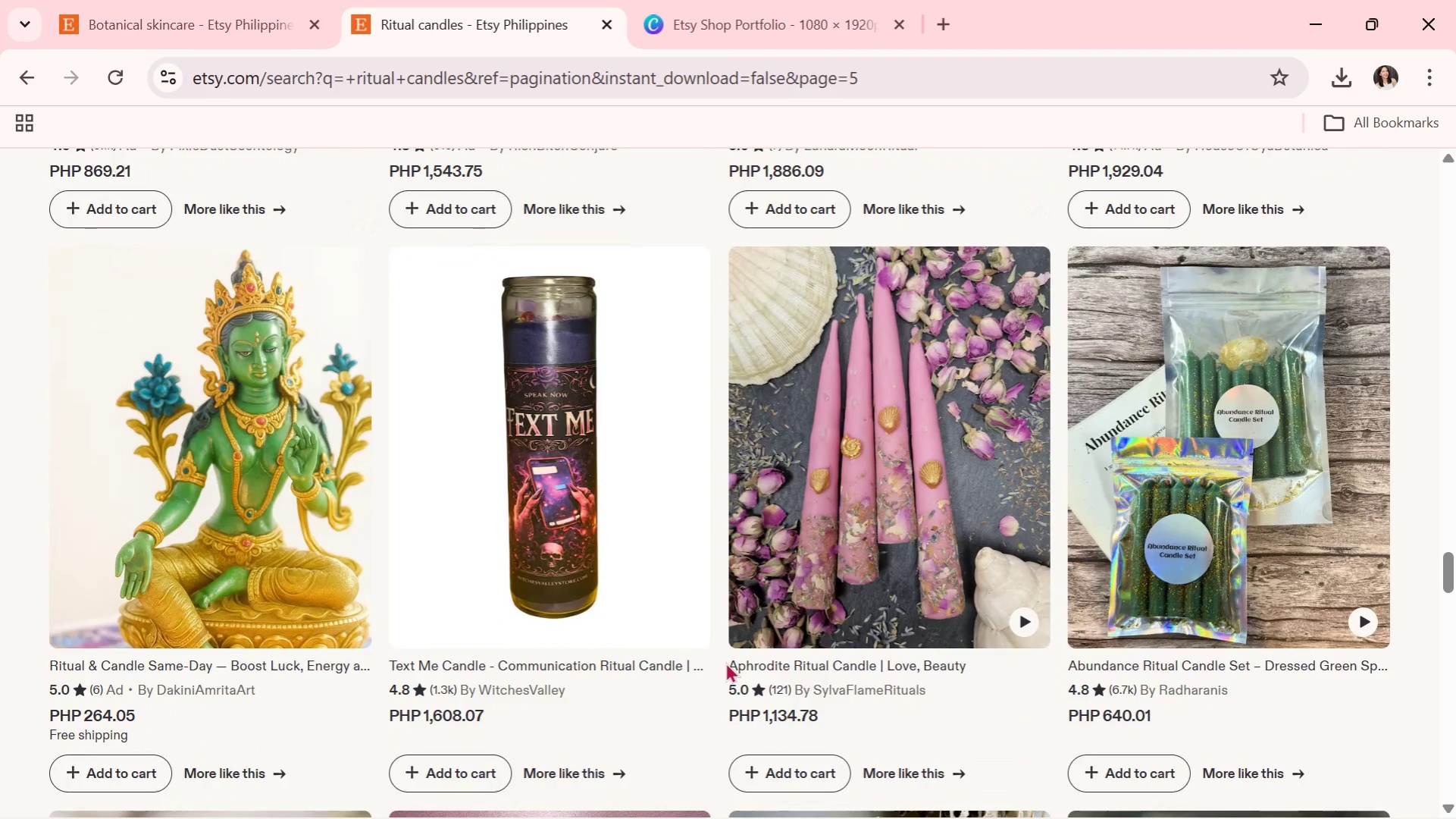 
scroll: coordinate [699, 668], scroll_direction: down, amount: 6.0
 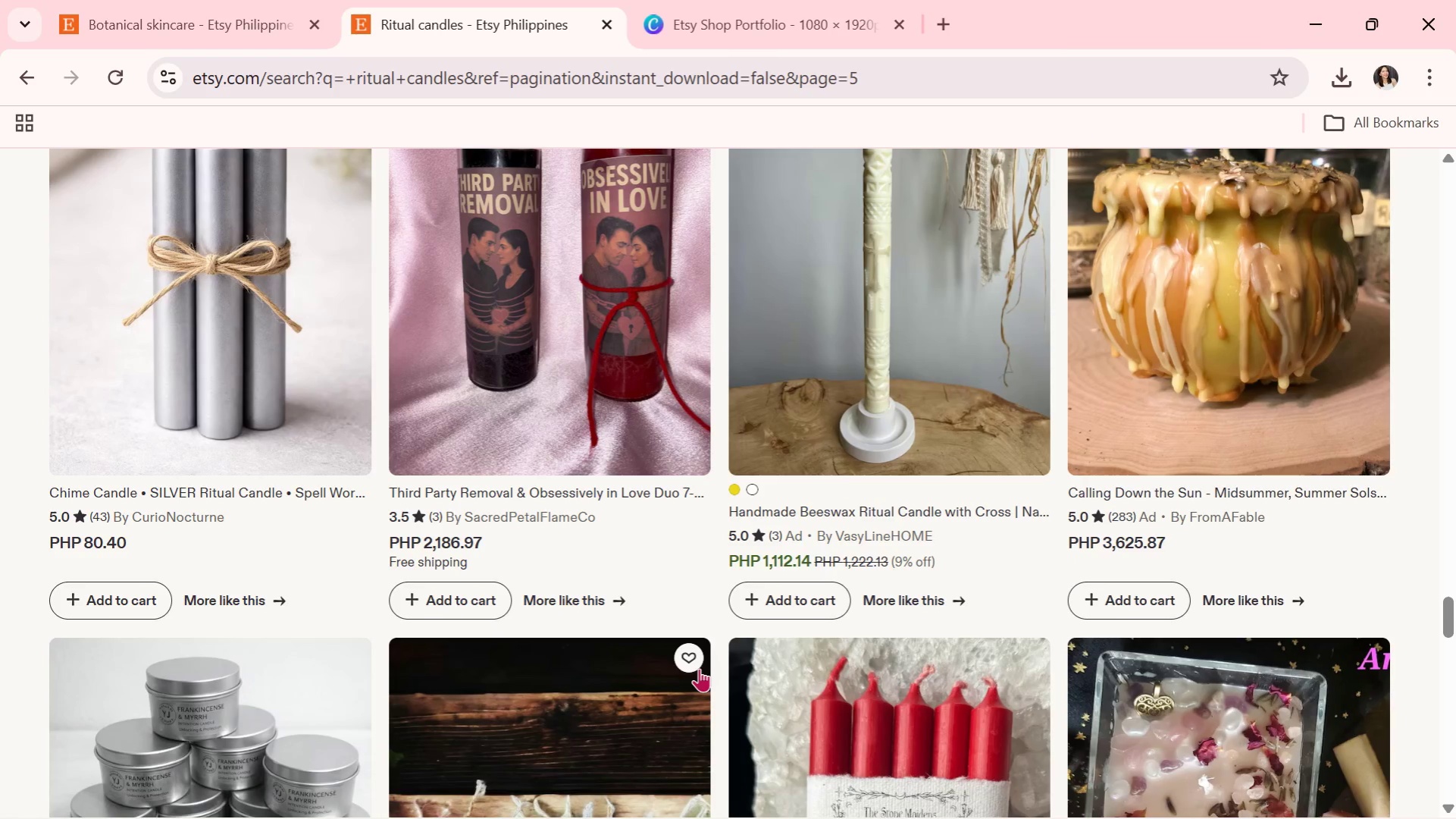 
scroll: coordinate [698, 668], scroll_direction: up, amount: 1.0
 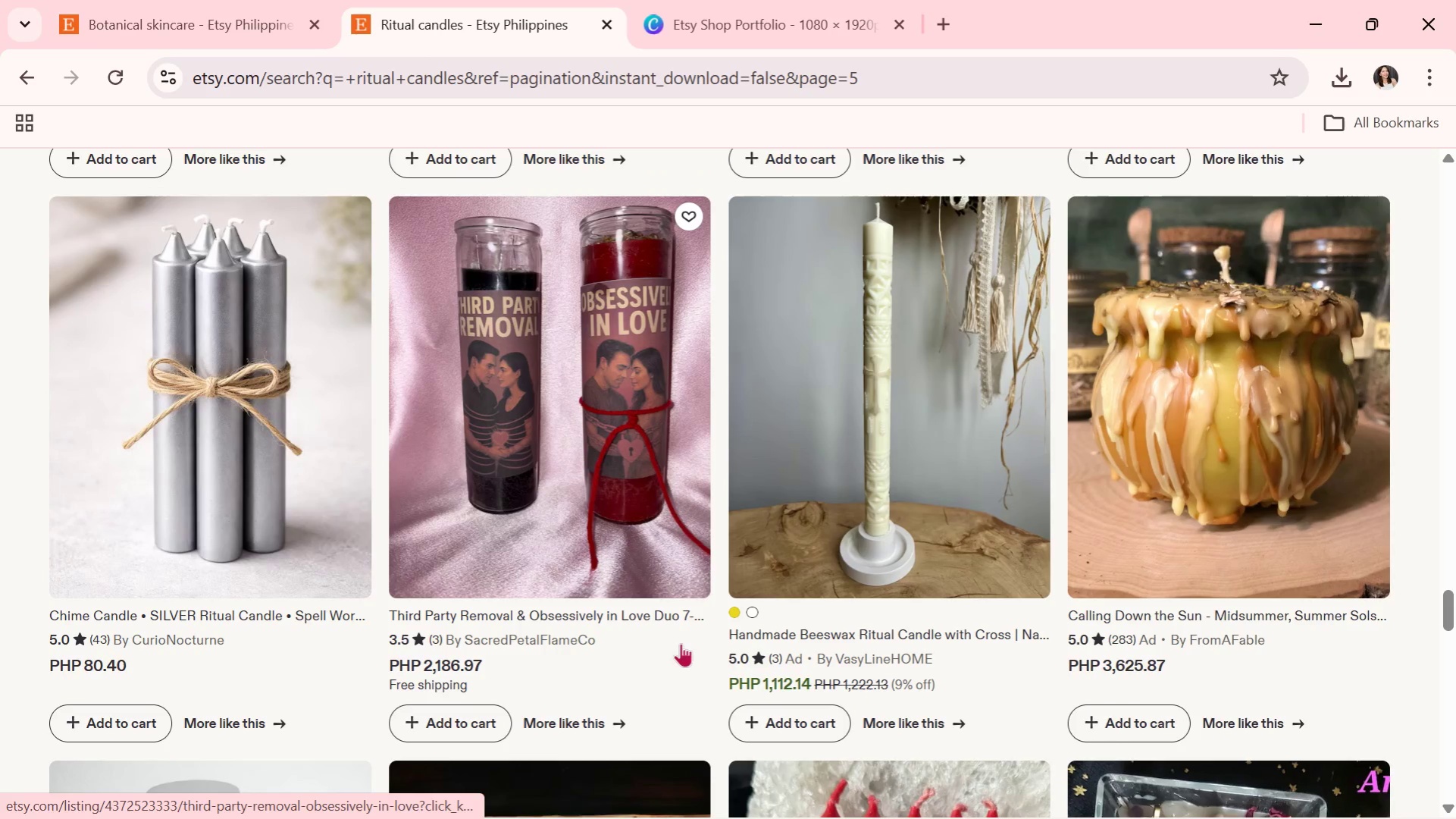 
left_click([621, 516])
 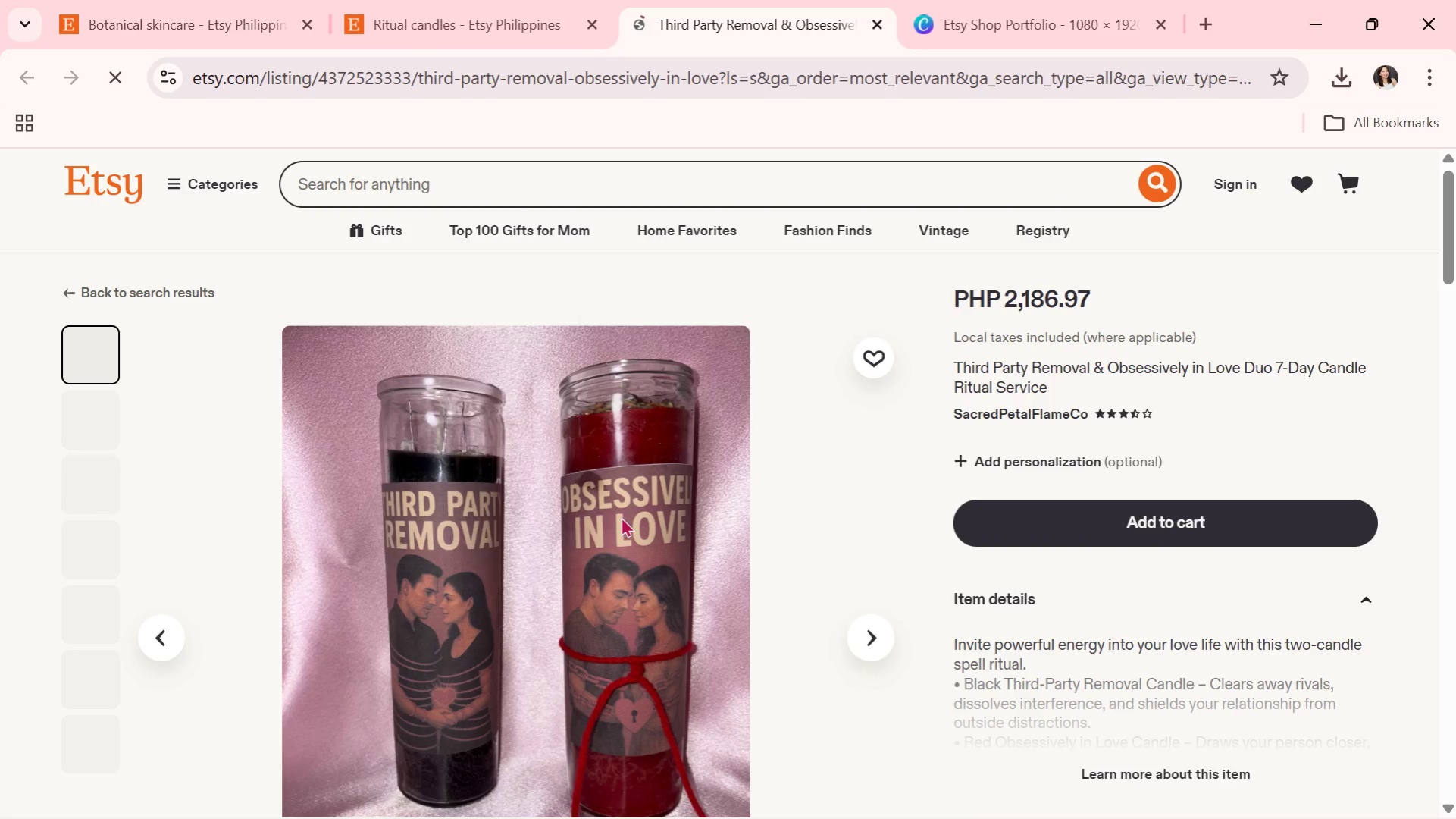 
scroll: coordinate [662, 530], scroll_direction: down, amount: 1.0
 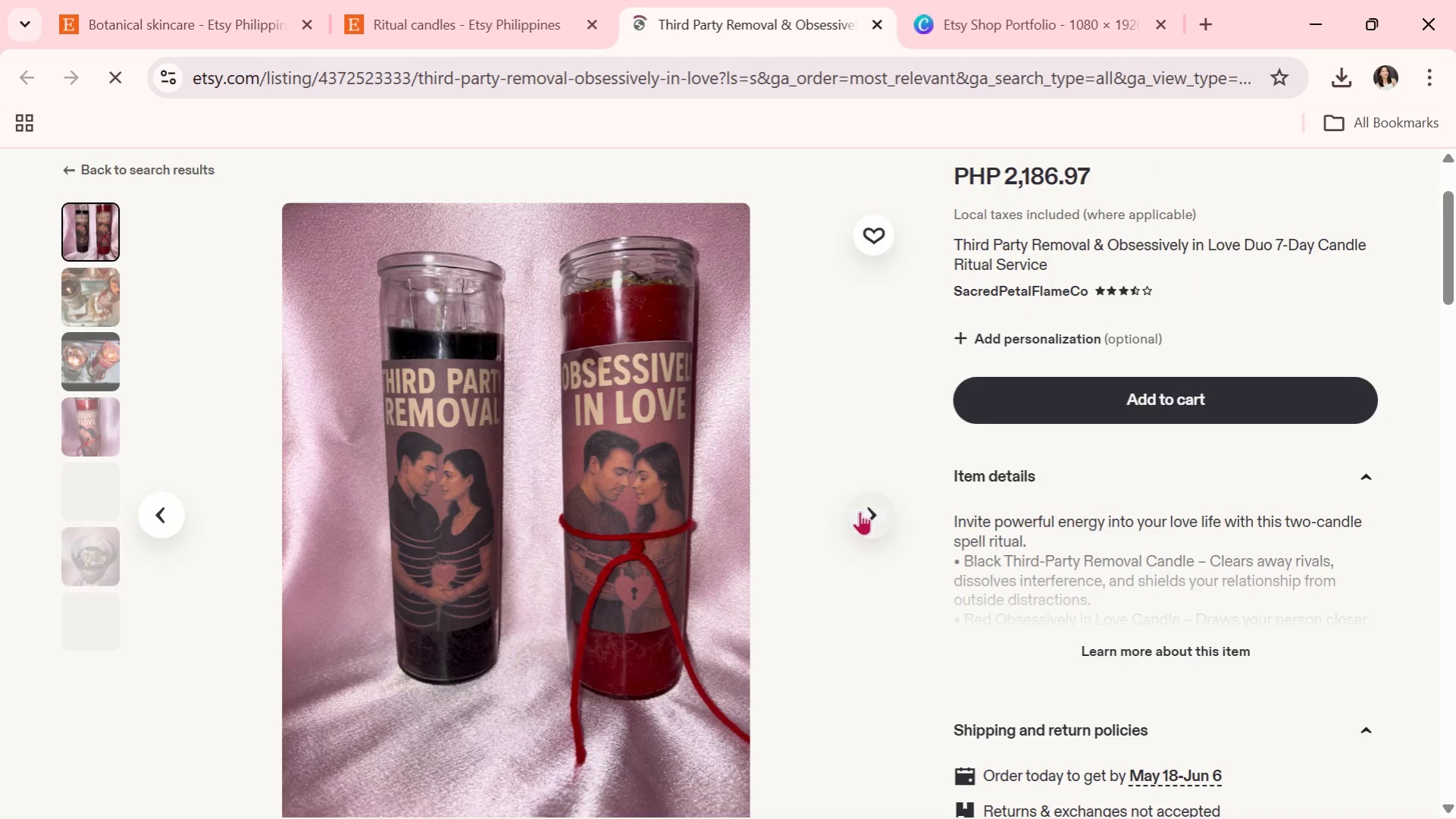 
left_click([876, 514])
 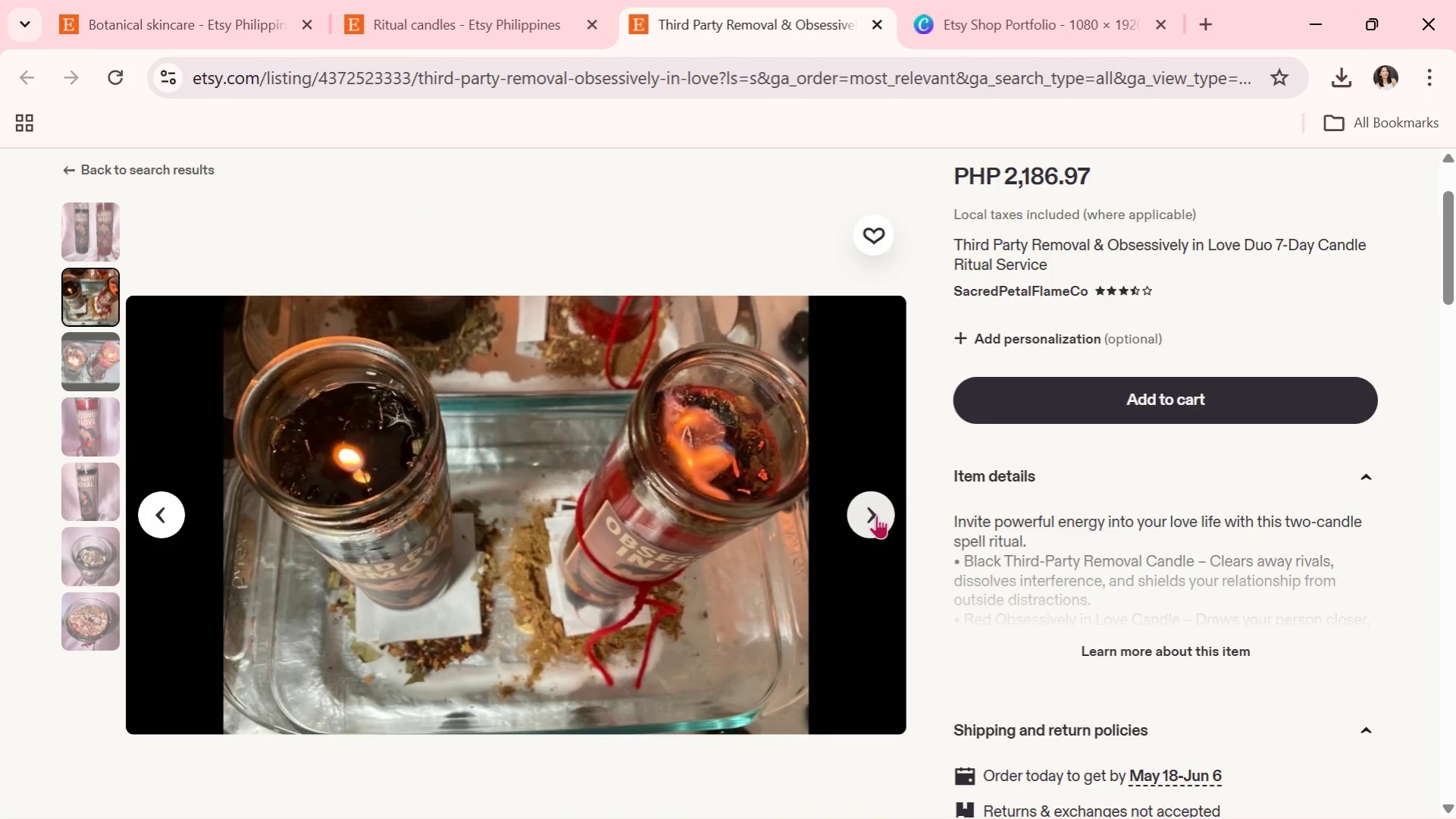 
wait(8.44)
 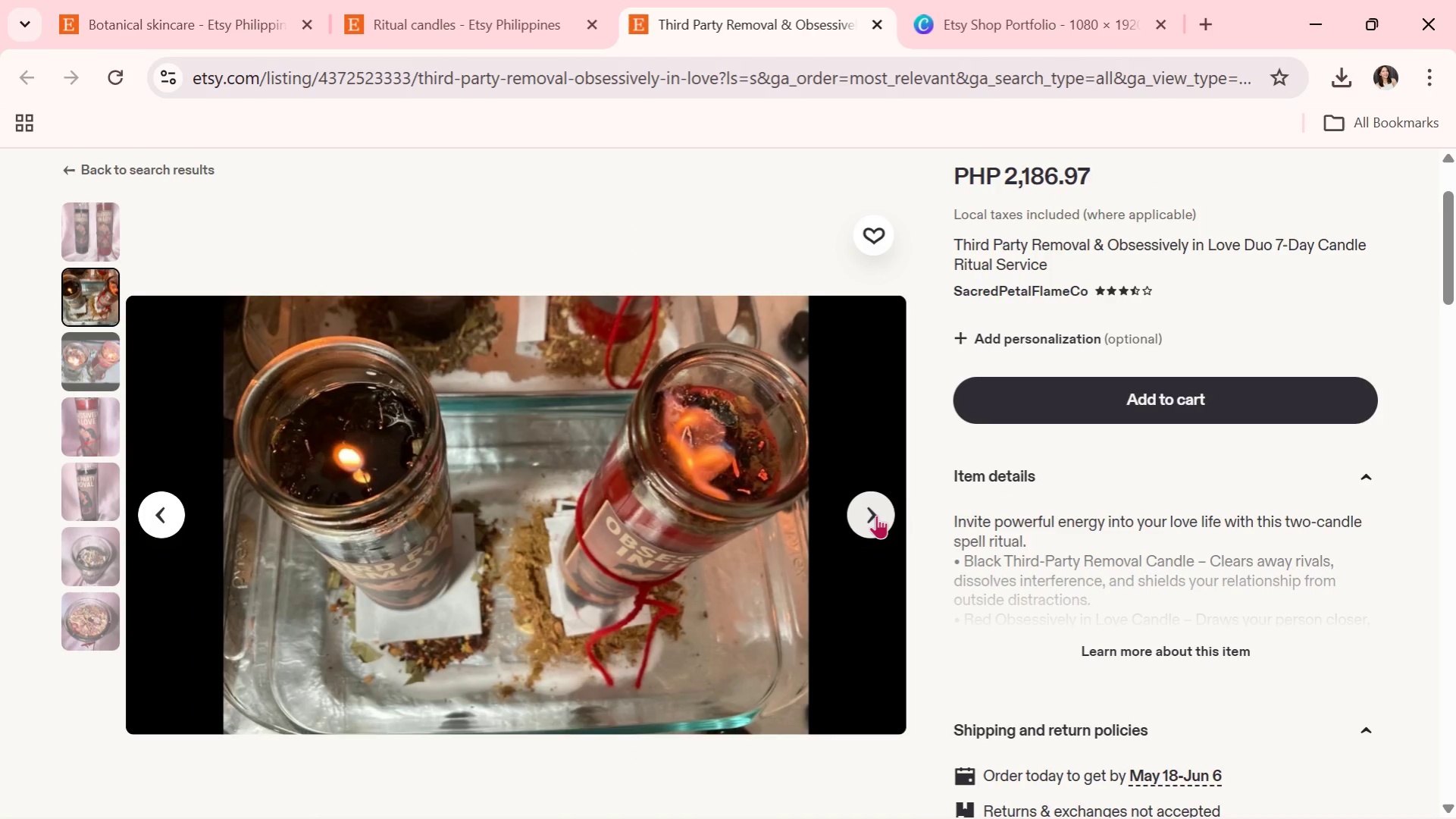 
left_click([876, 515])
 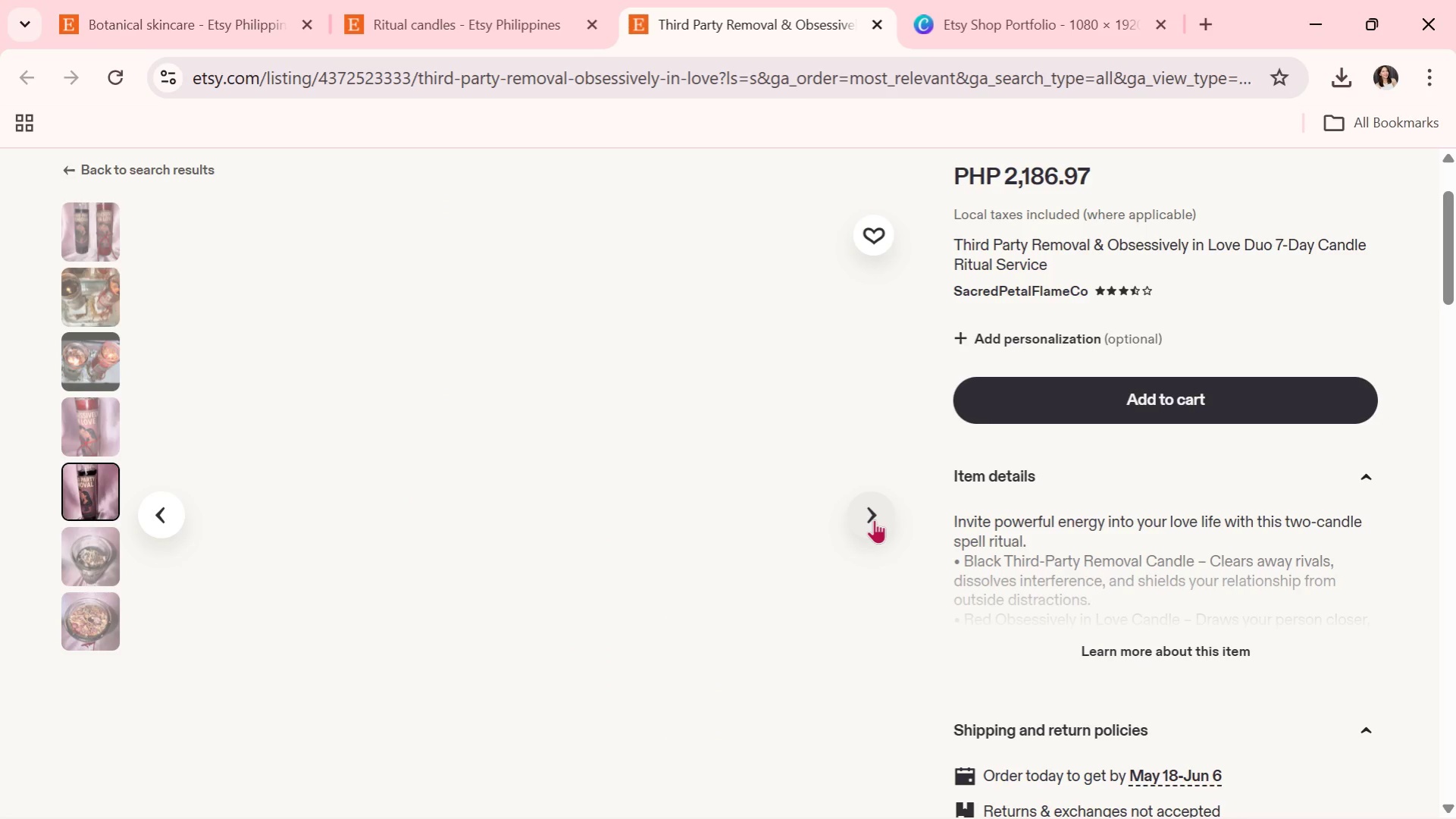 
wait(28.5)
 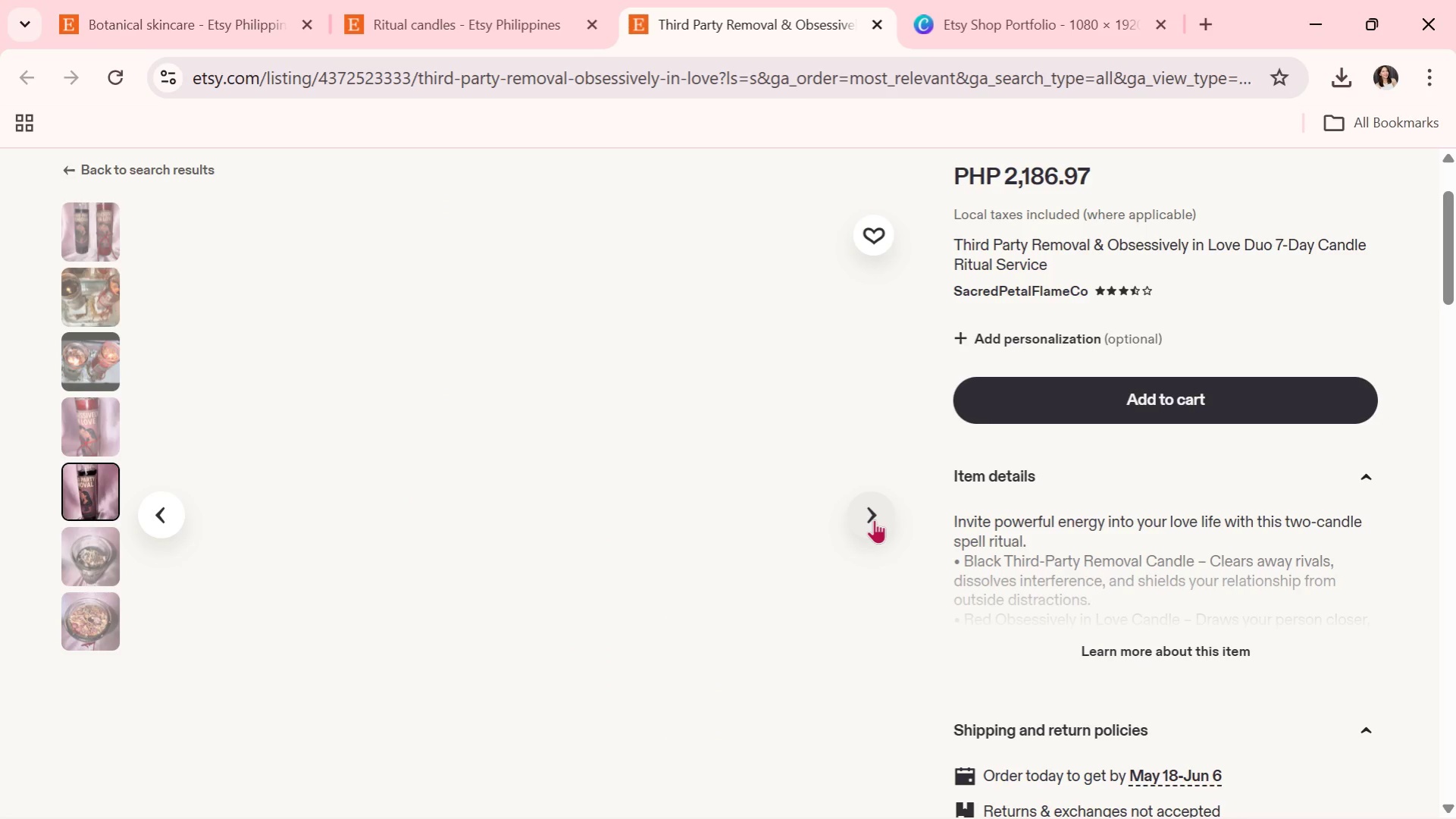 
left_click([874, 519])
 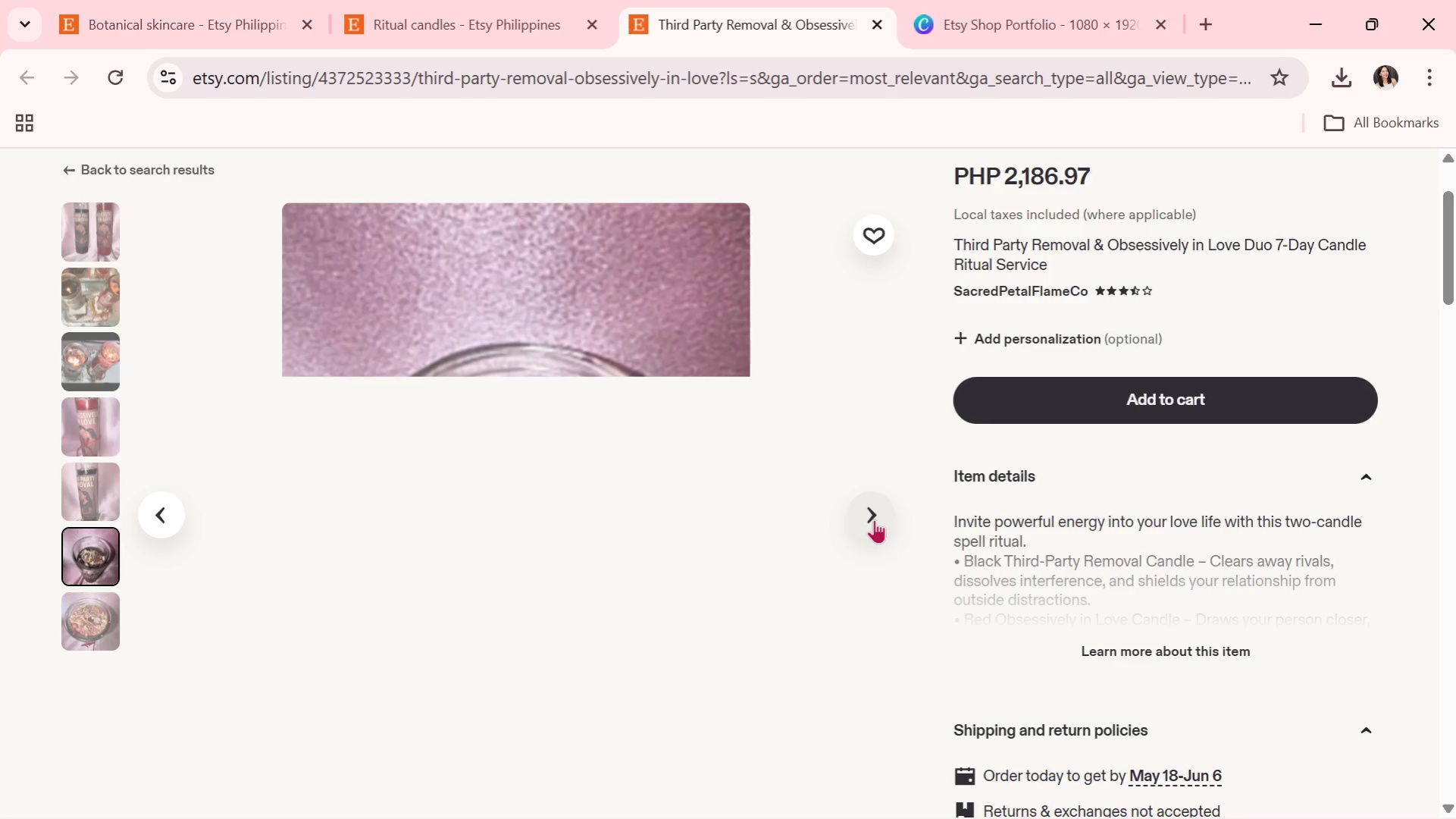 
wait(5.38)
 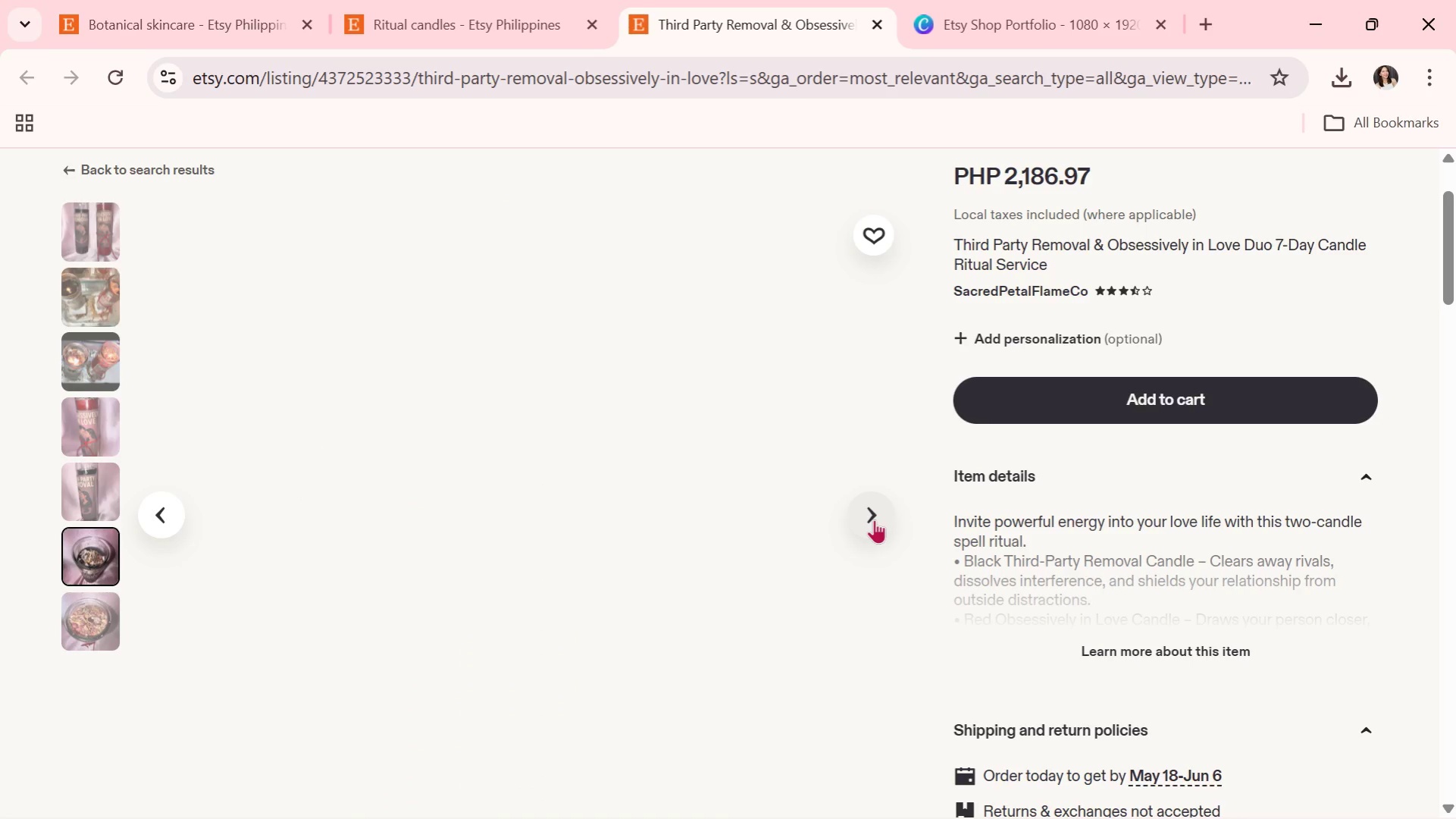 
left_click([874, 519])
 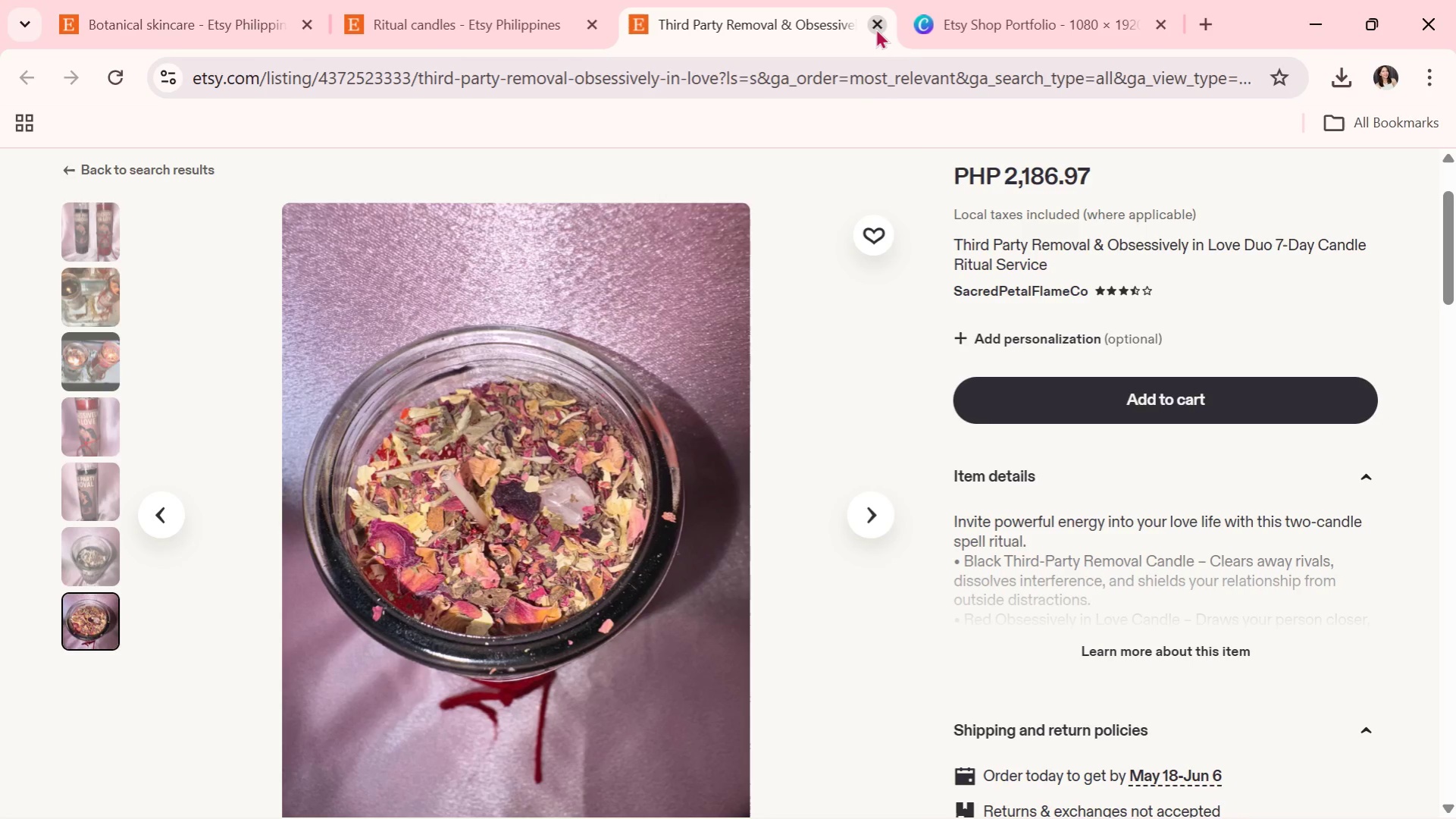 
left_click([875, 28])
 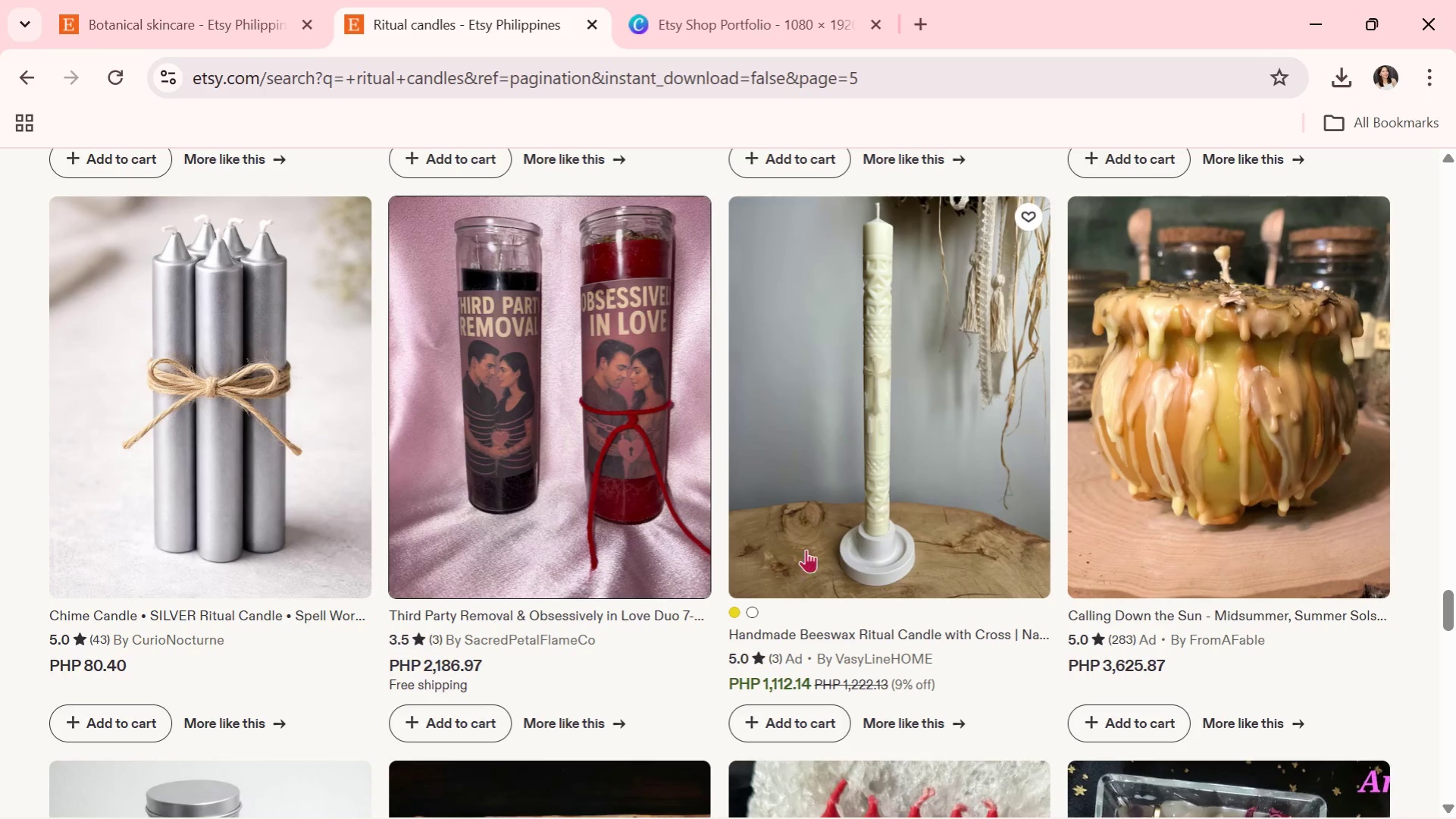 
scroll: coordinate [799, 565], scroll_direction: down, amount: 8.0
 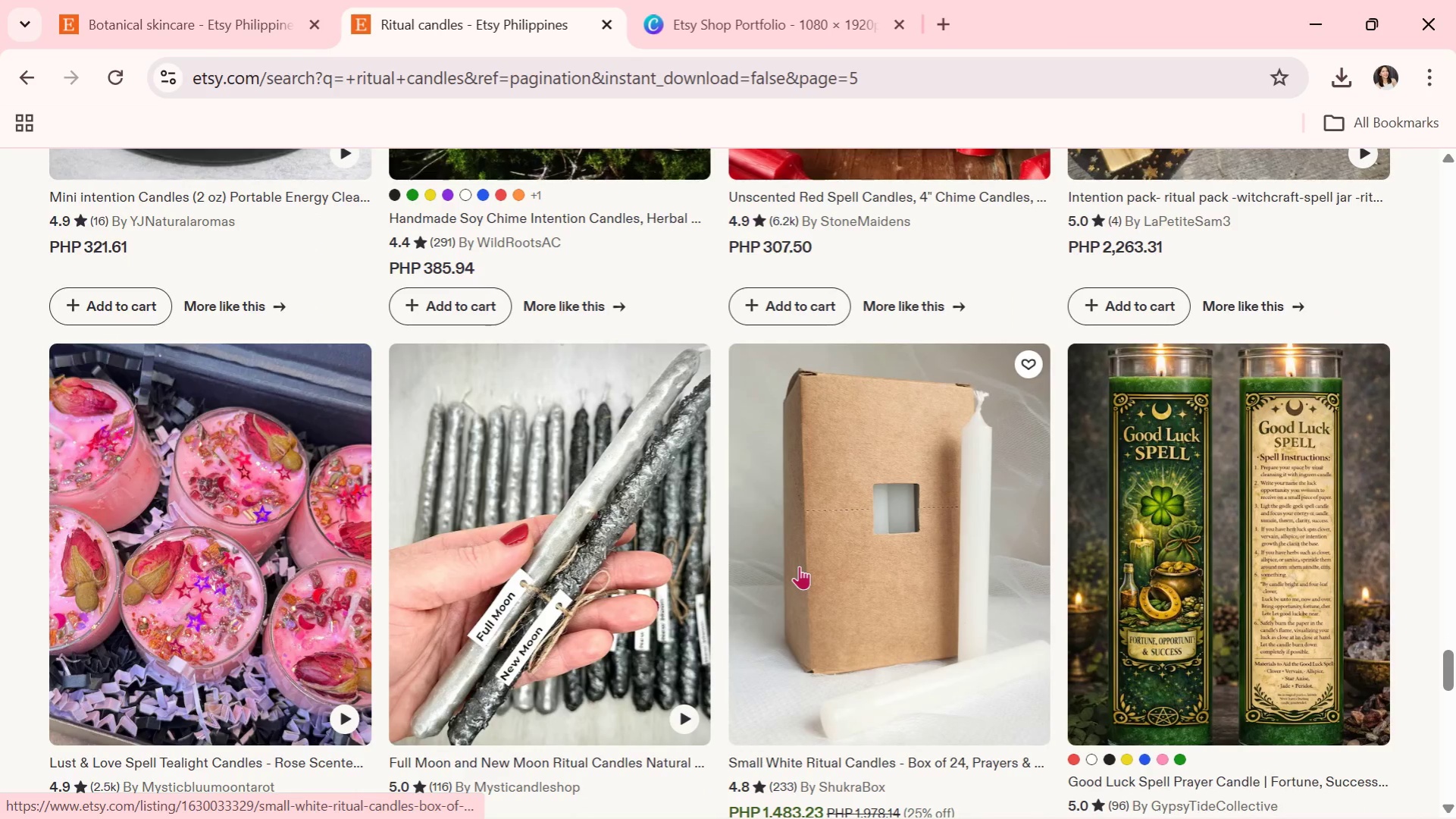 
scroll: coordinate [799, 566], scroll_direction: up, amount: 2.0
 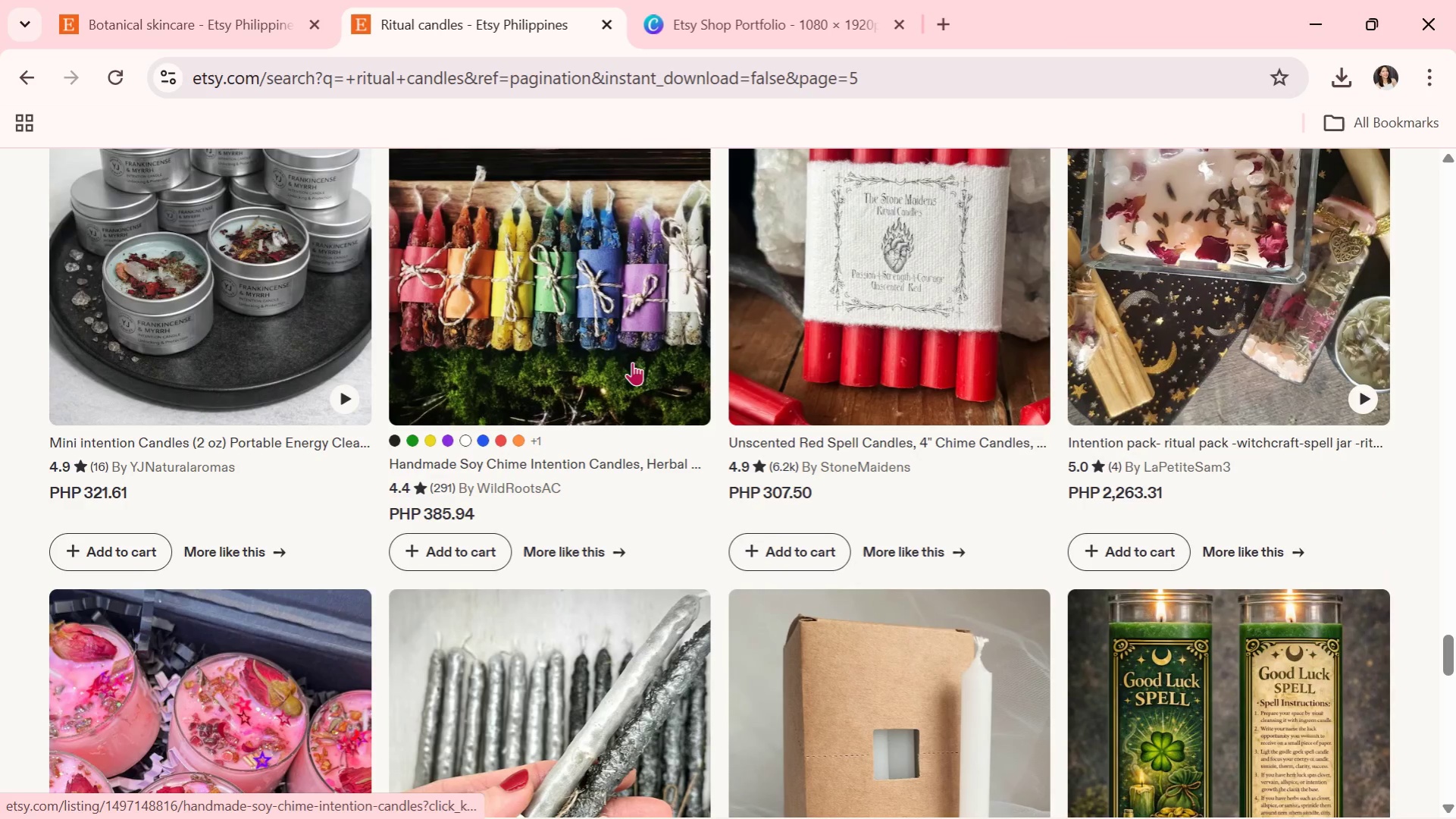 
left_click([631, 357])
 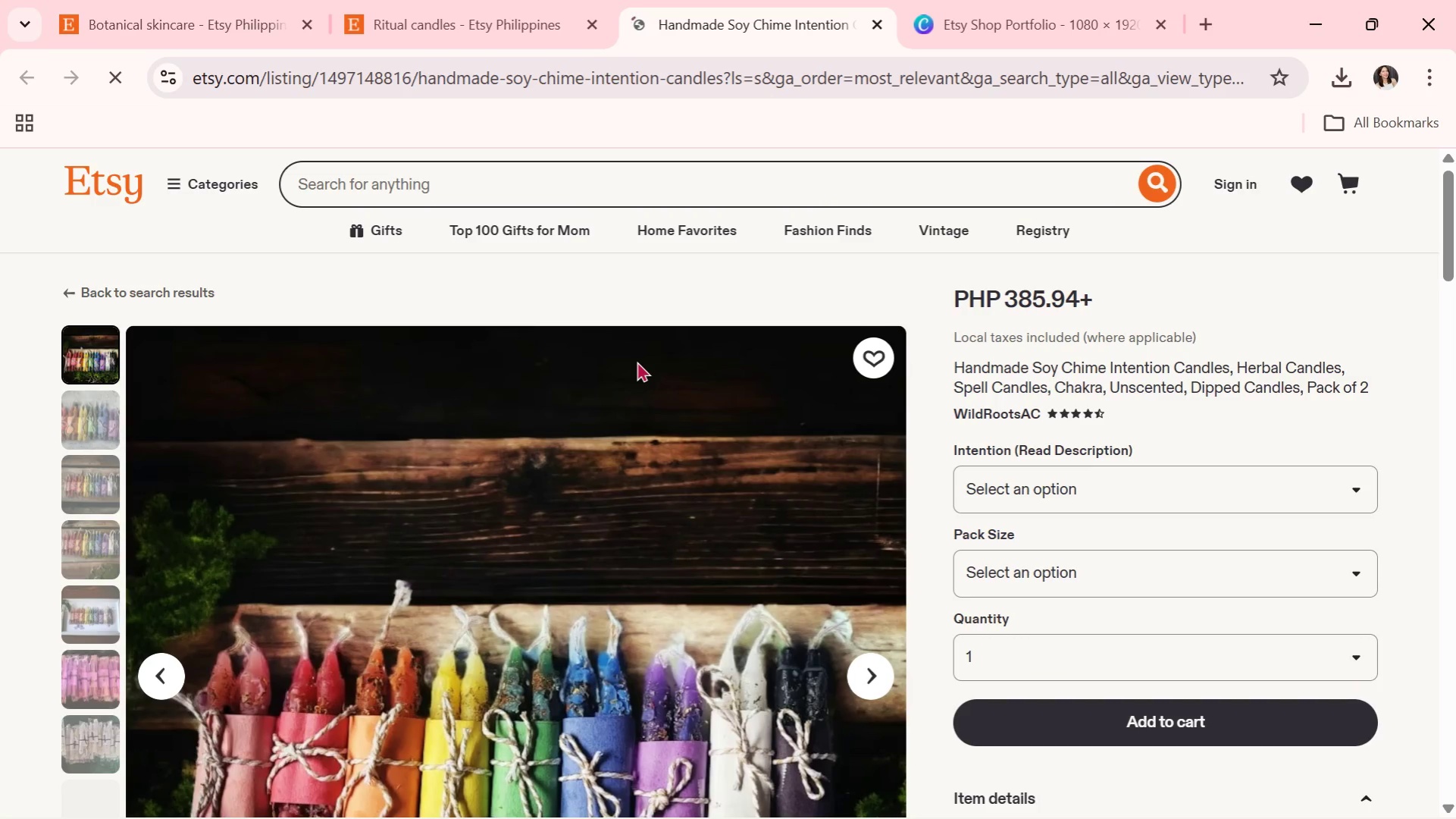 
wait(5.83)
 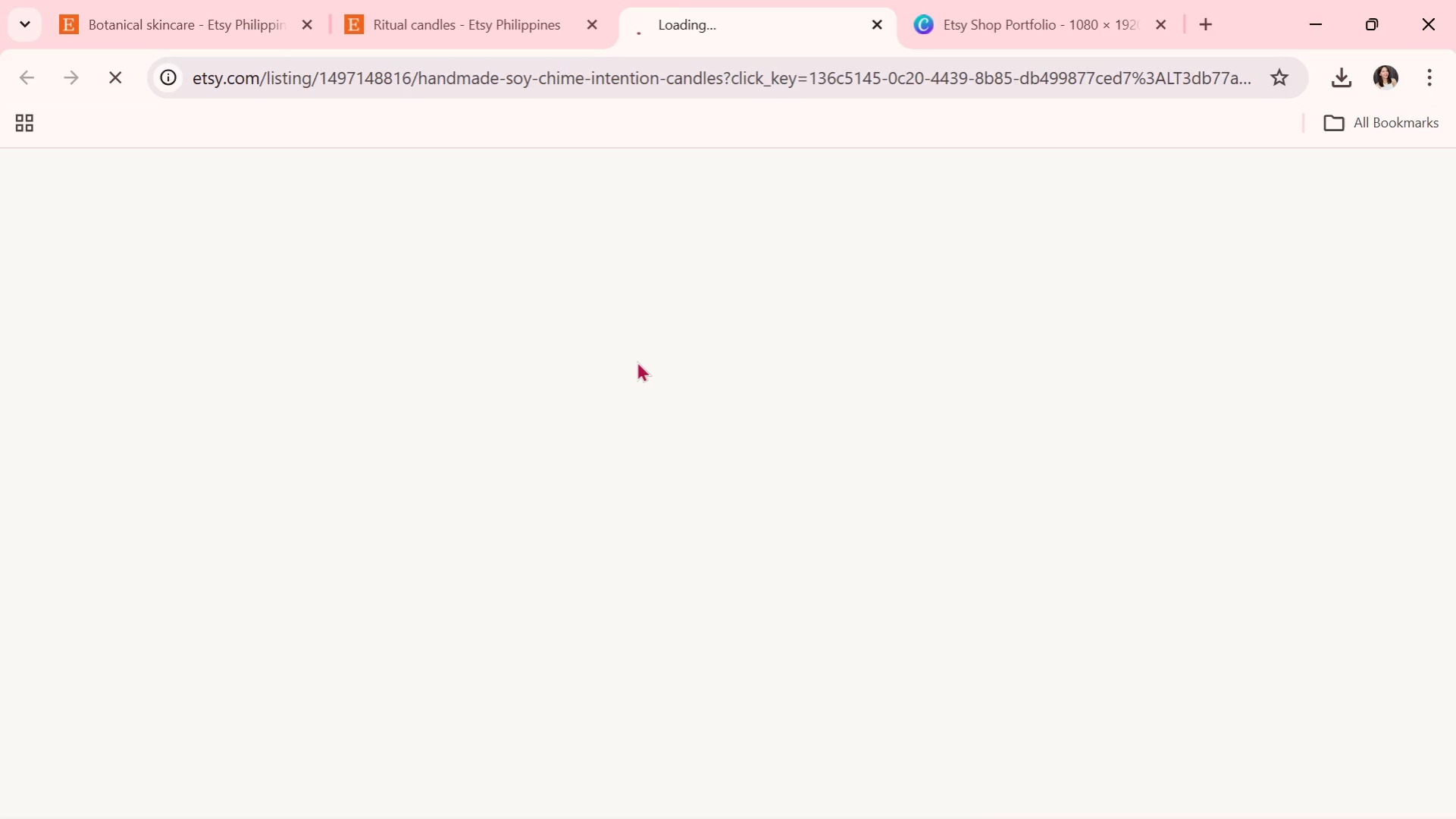 
scroll: coordinate [840, 535], scroll_direction: down, amount: 2.0
 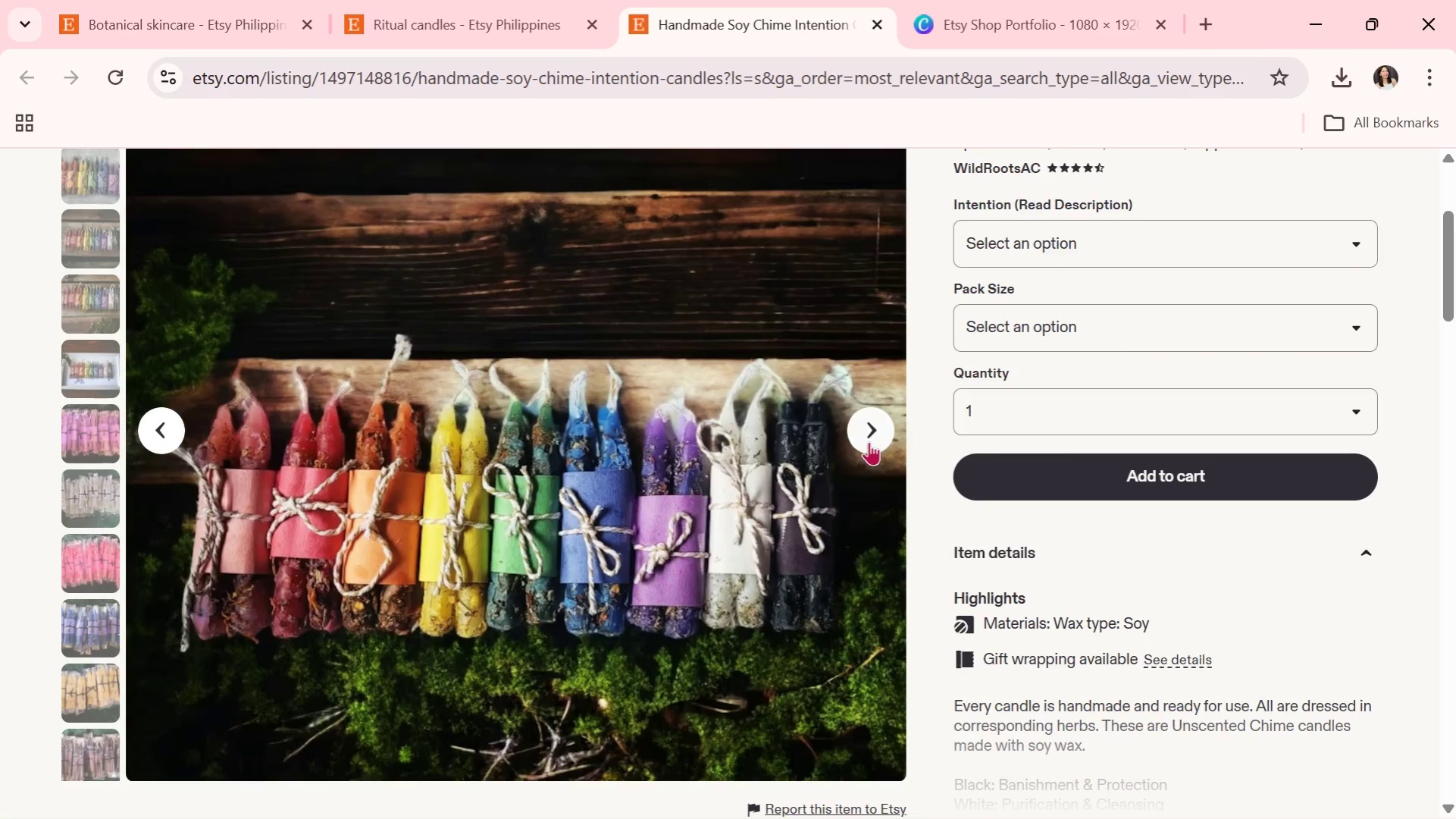 
left_click([869, 438])
 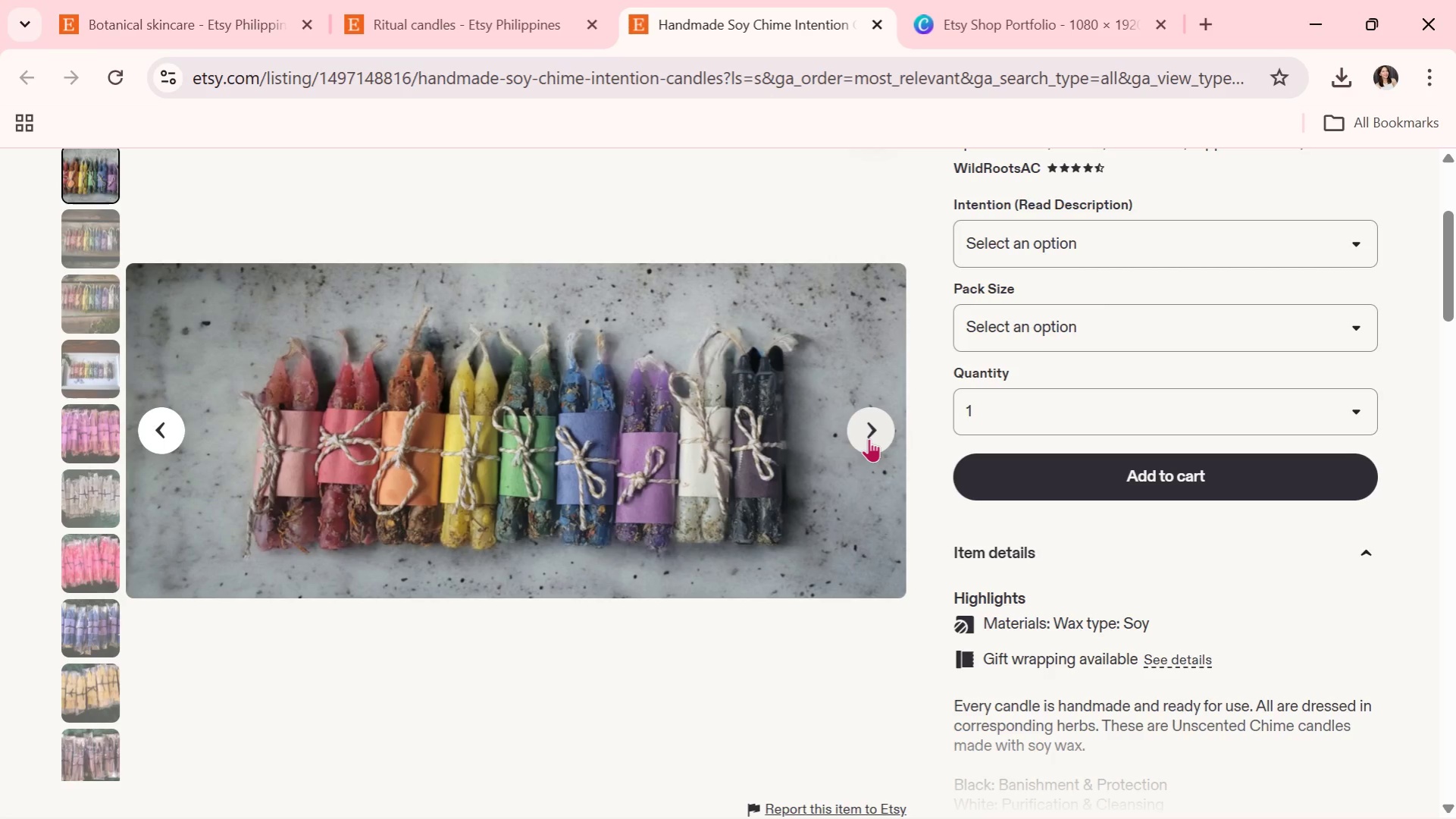 
wait(9.03)
 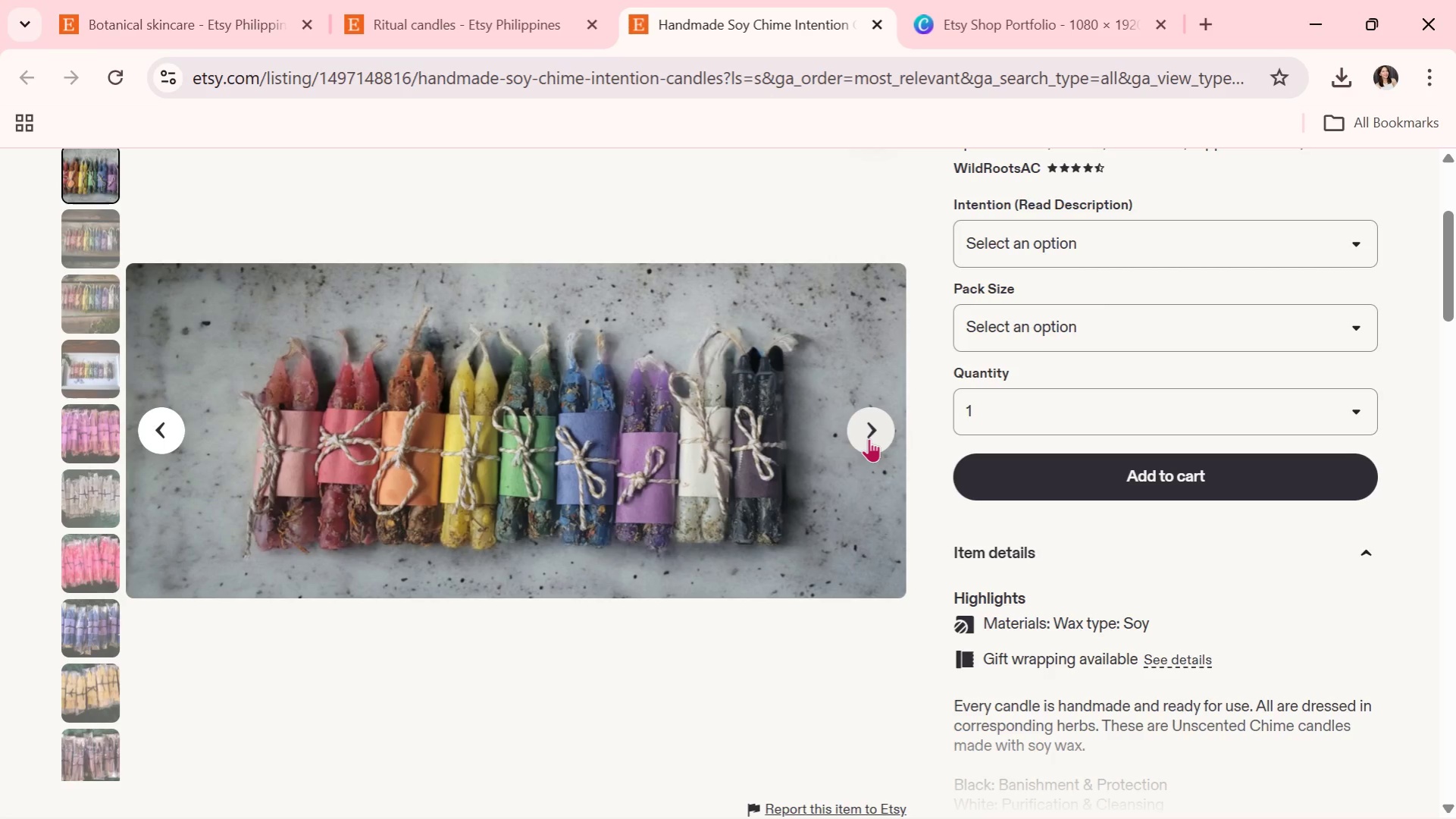 
left_click([869, 438])
 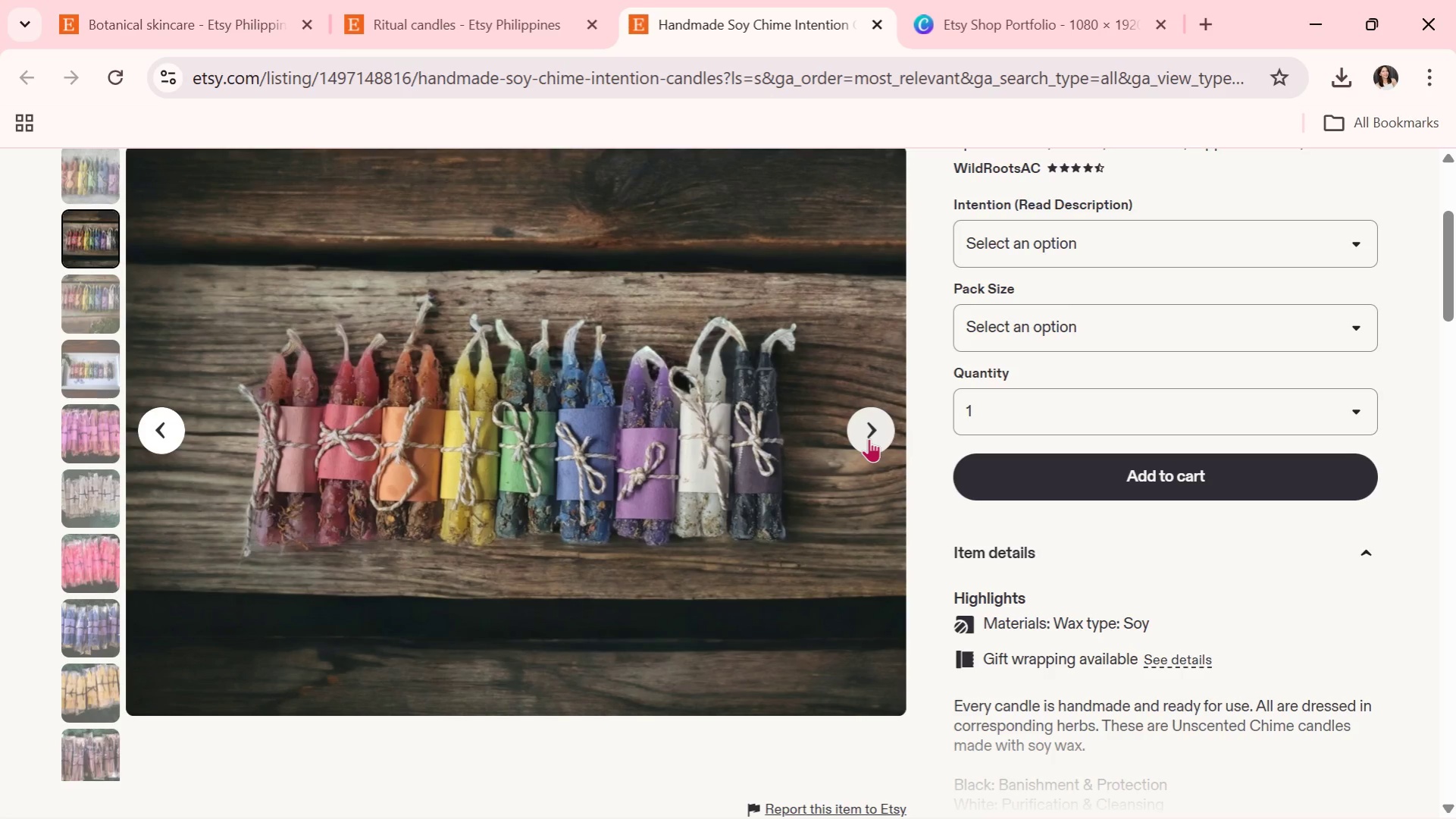 
left_click([869, 438])
 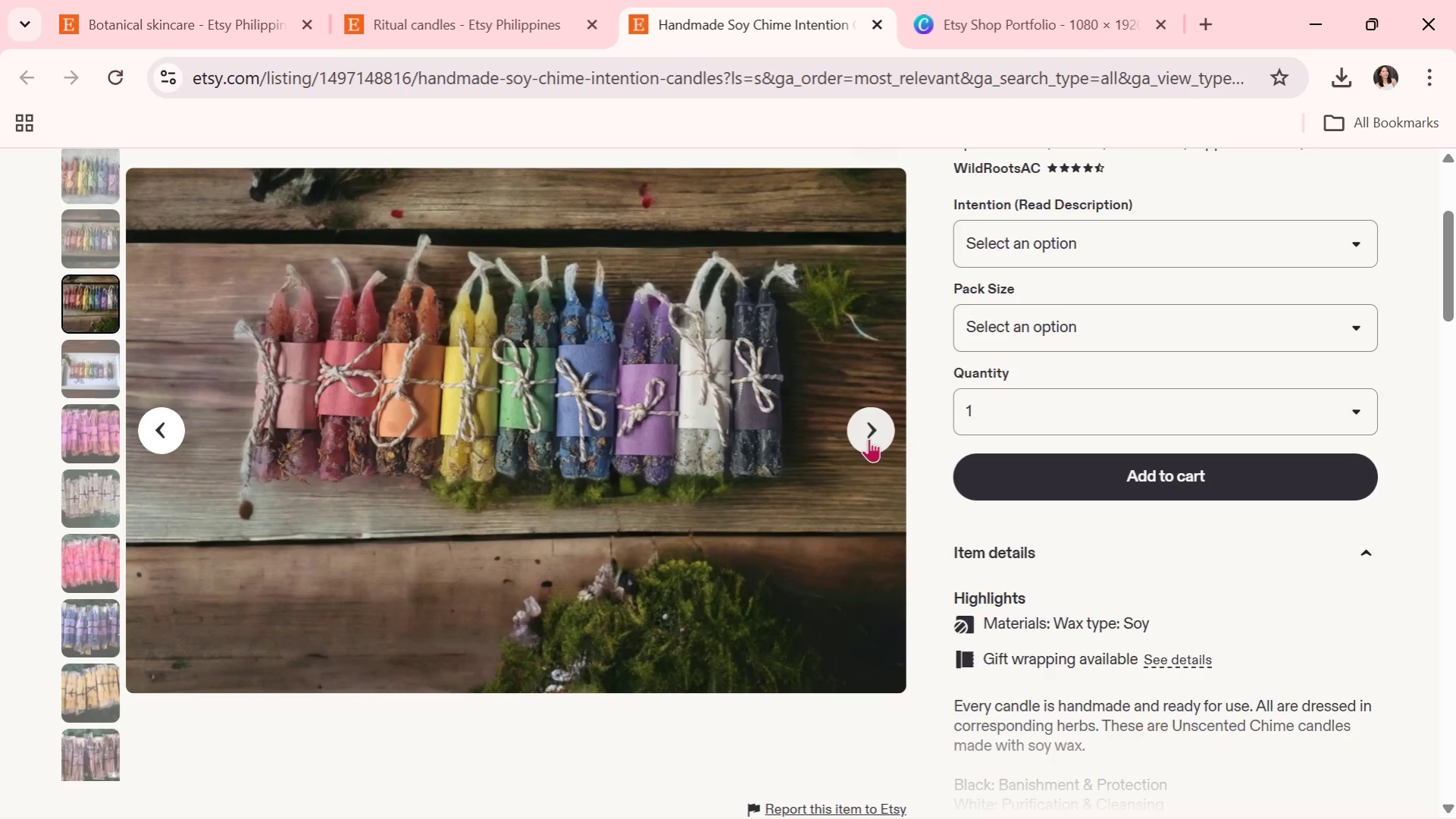 
left_click([869, 438])
 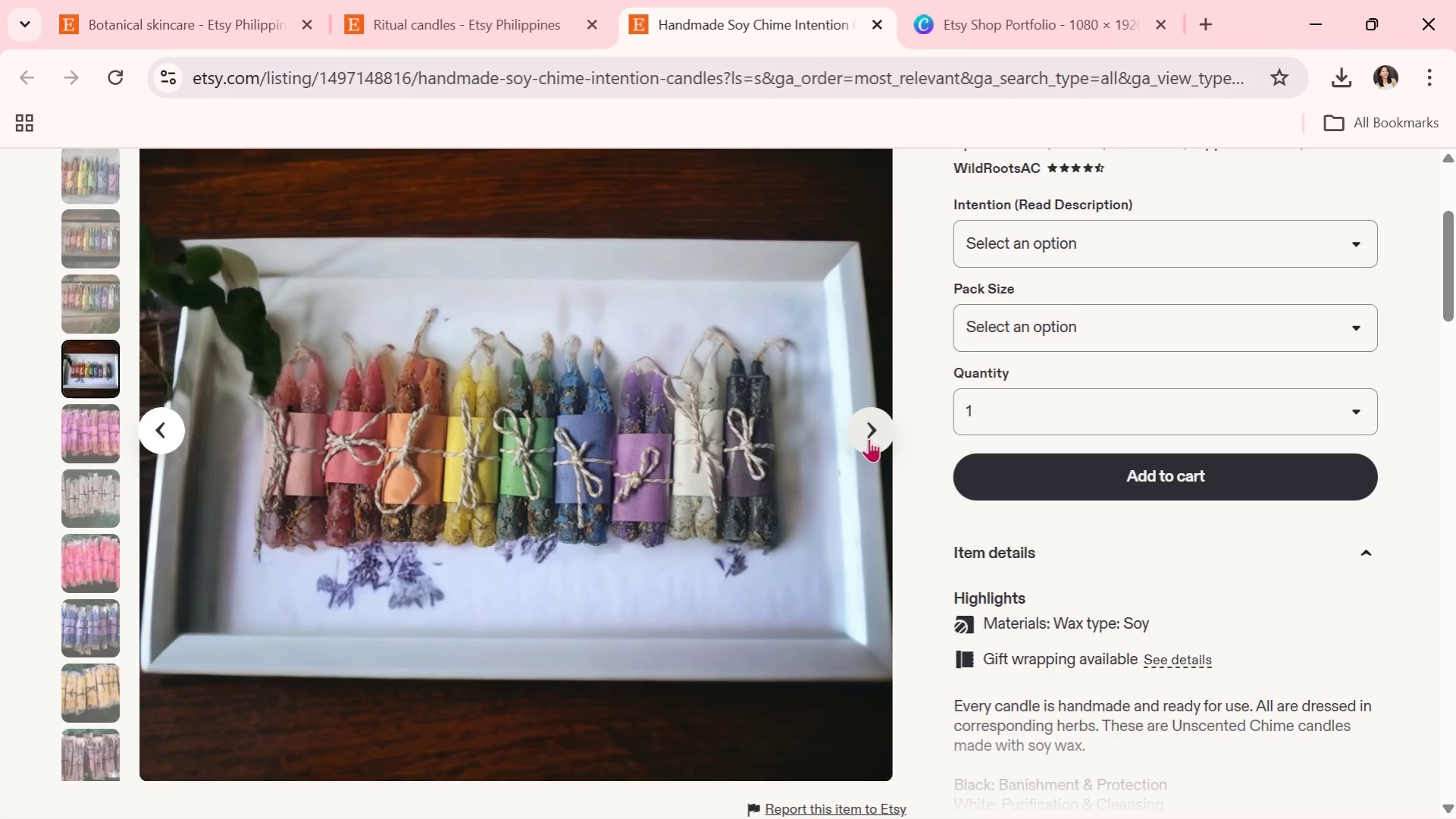 
wait(17.23)
 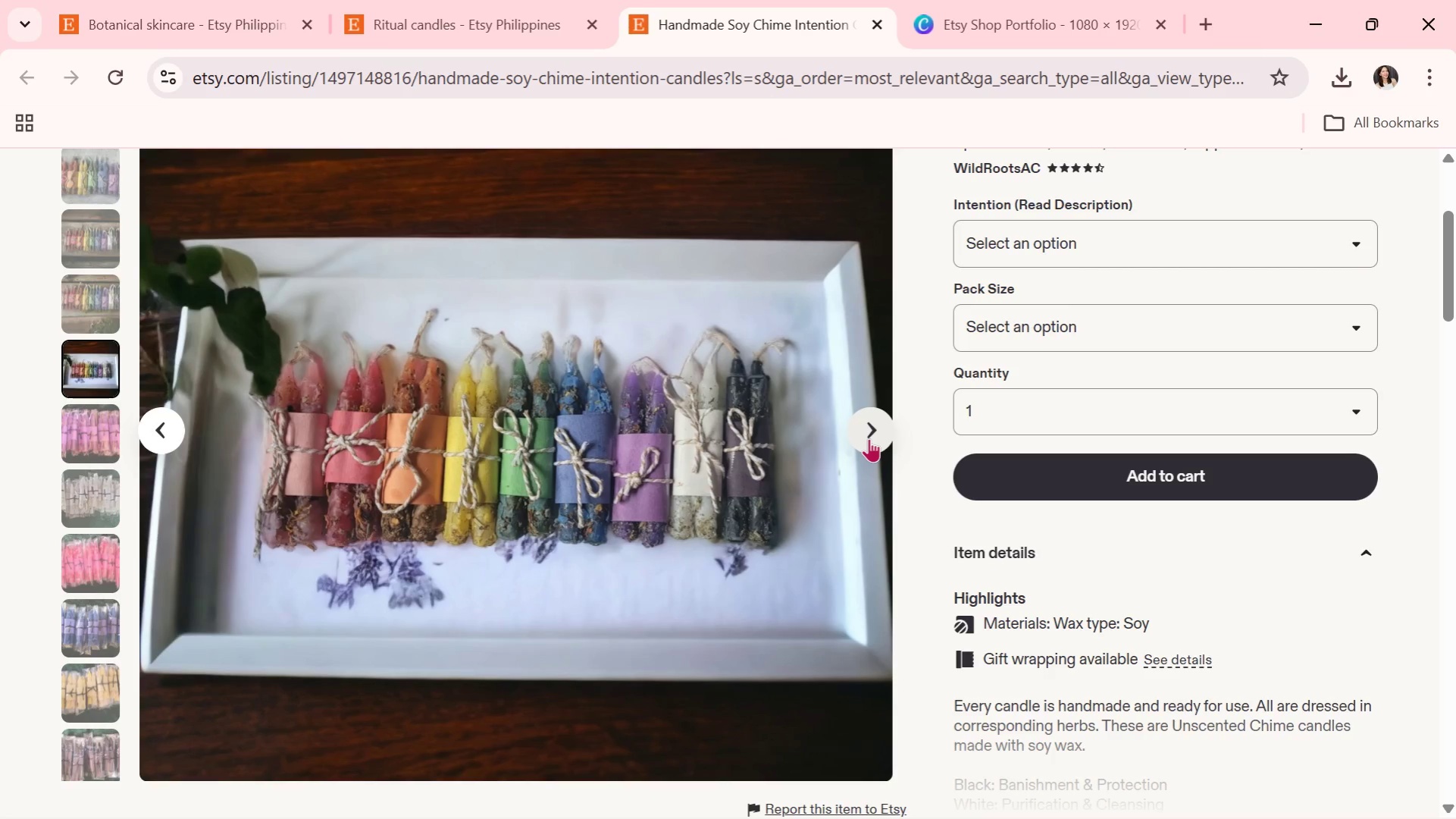 
left_click([869, 438])
 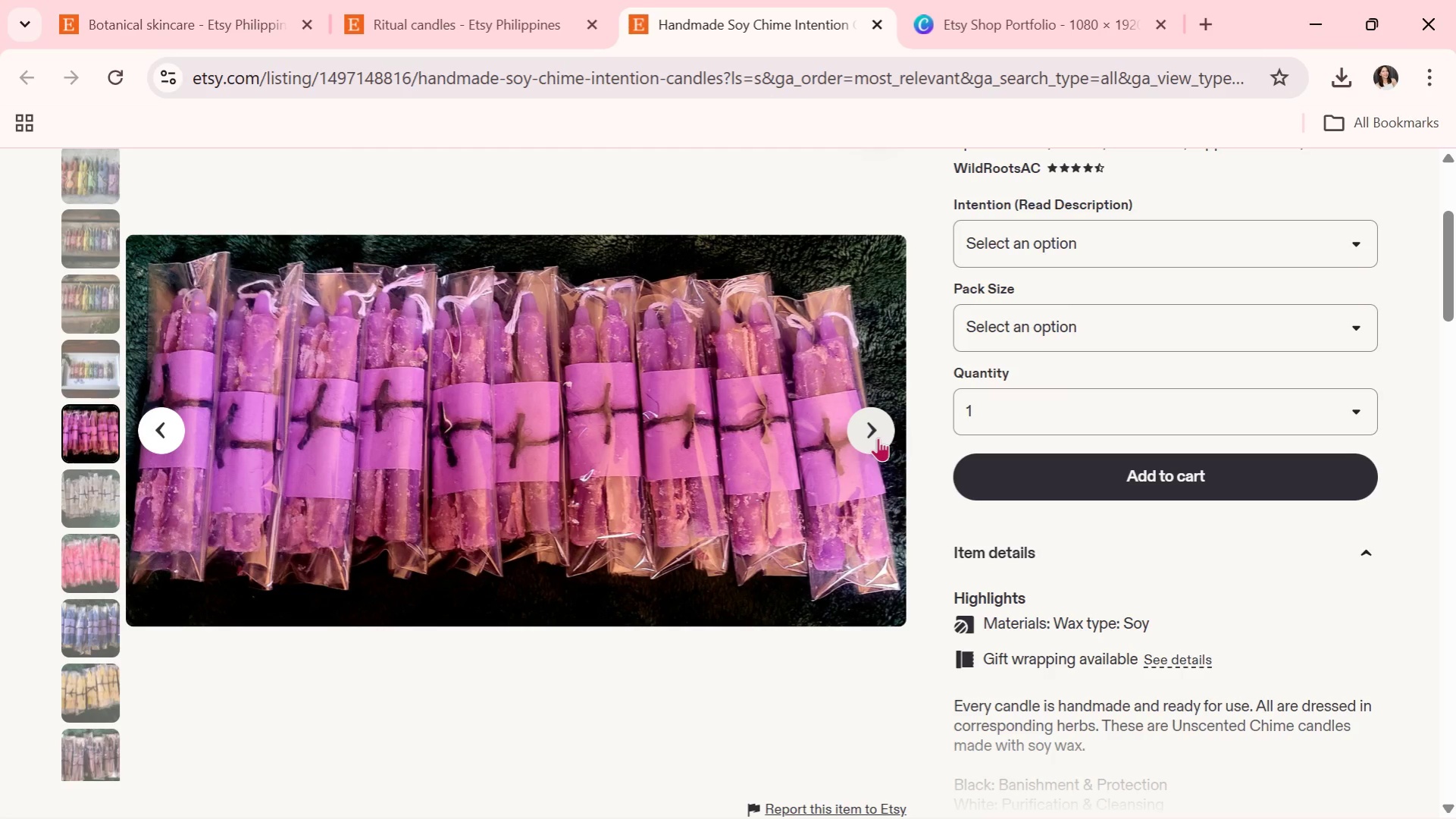 
wait(5.27)
 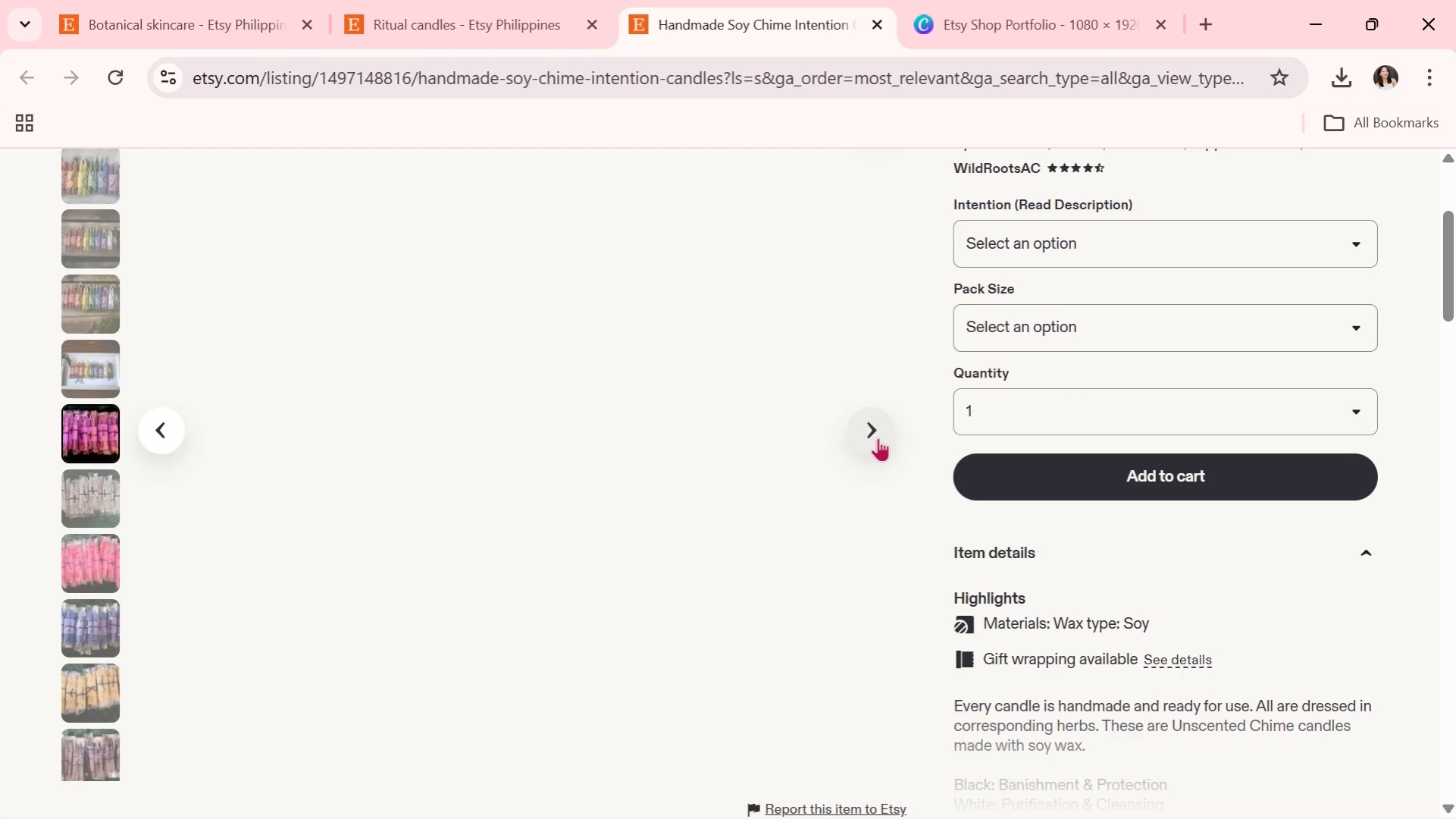 
left_click([878, 435])
 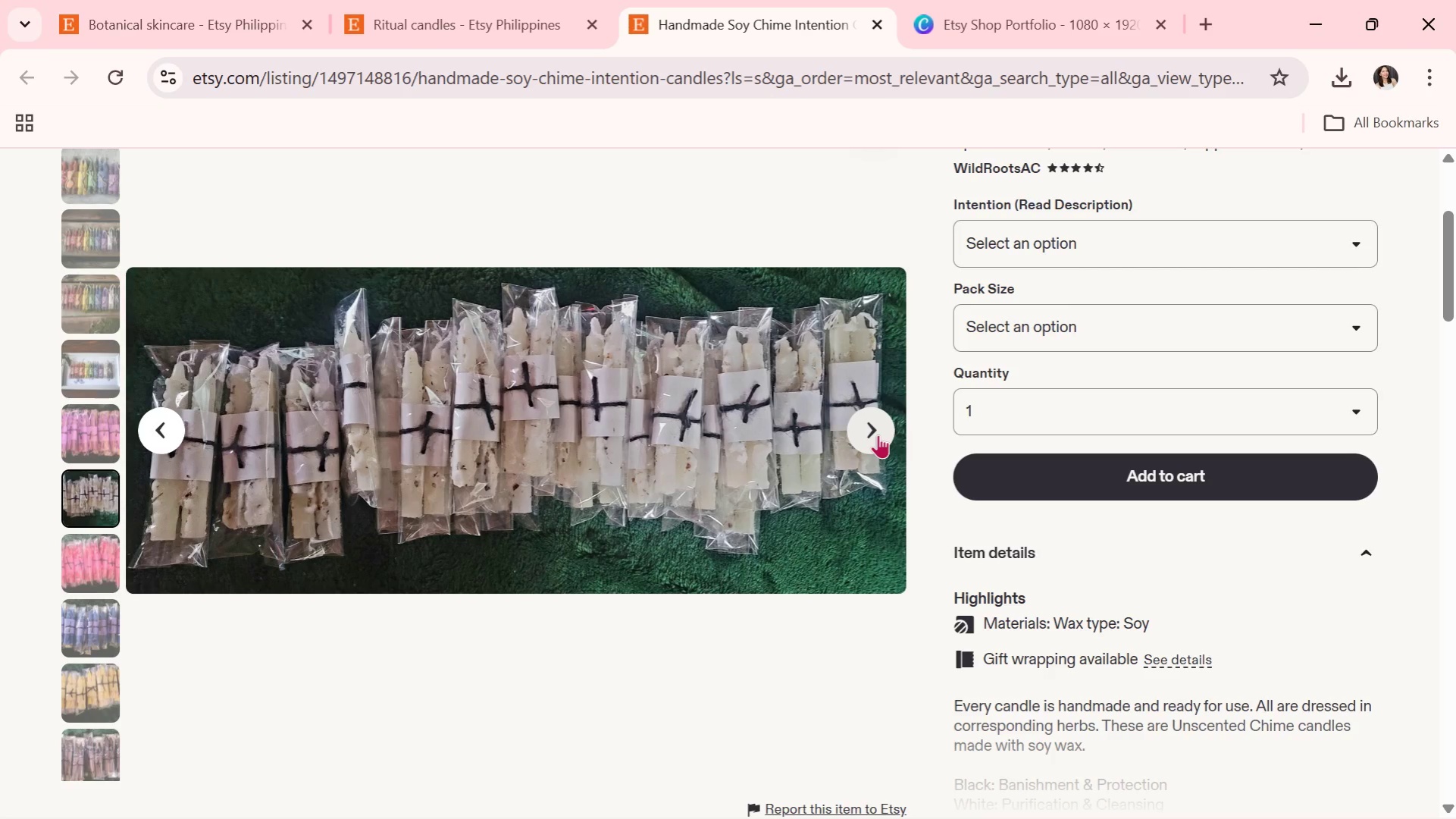 
wait(7.52)
 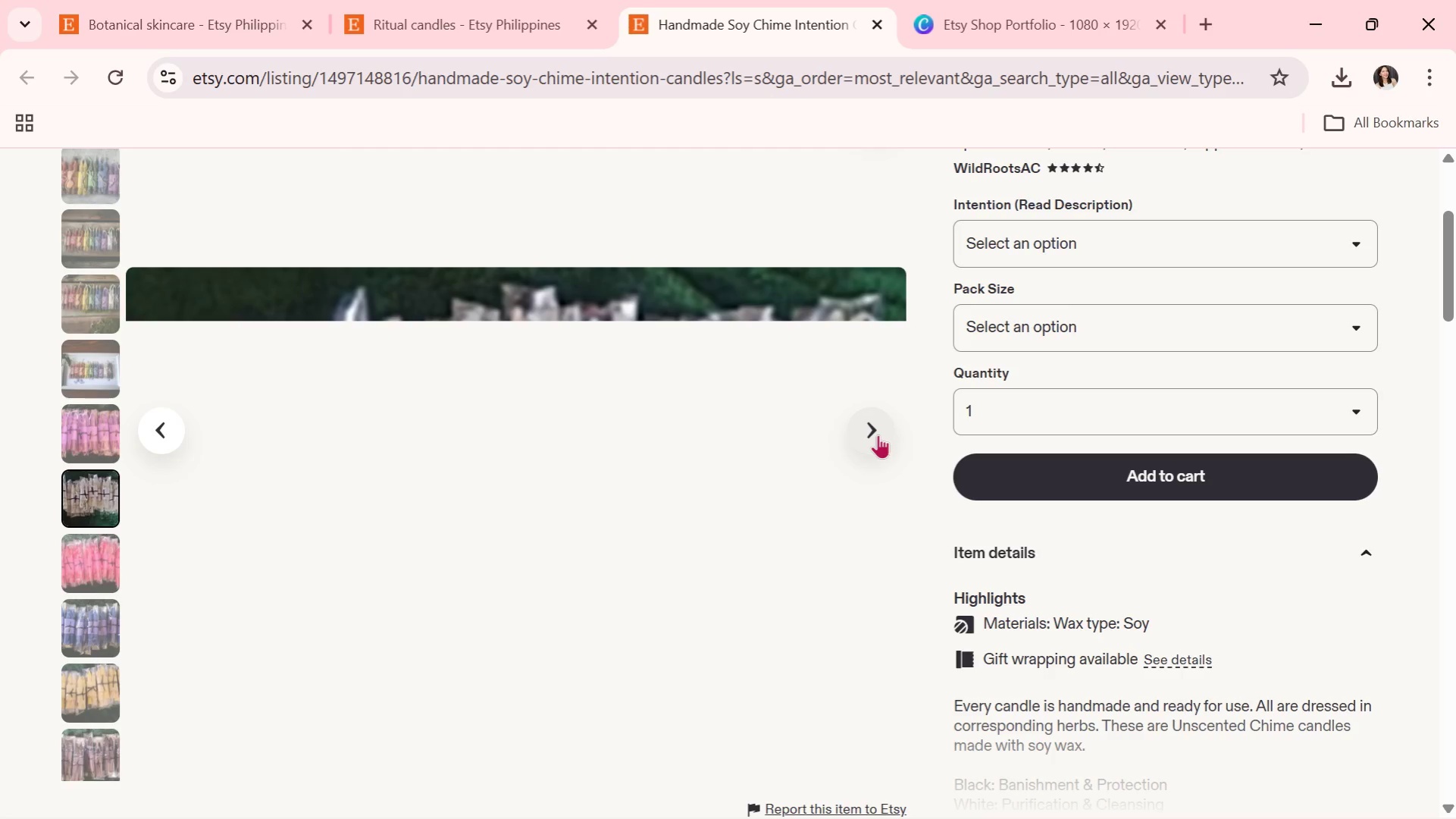 
left_click([878, 435])
 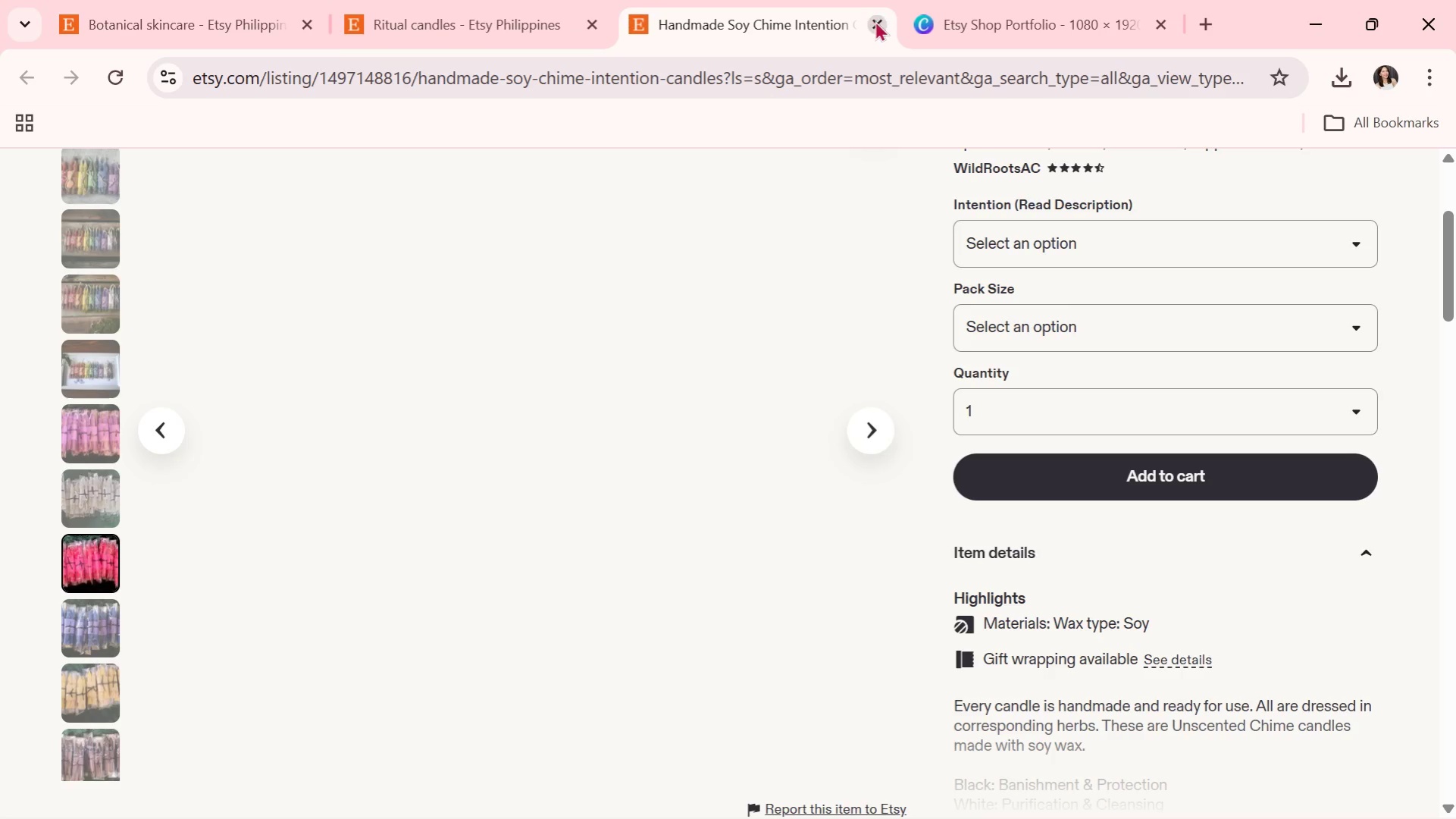 
left_click([879, 26])
 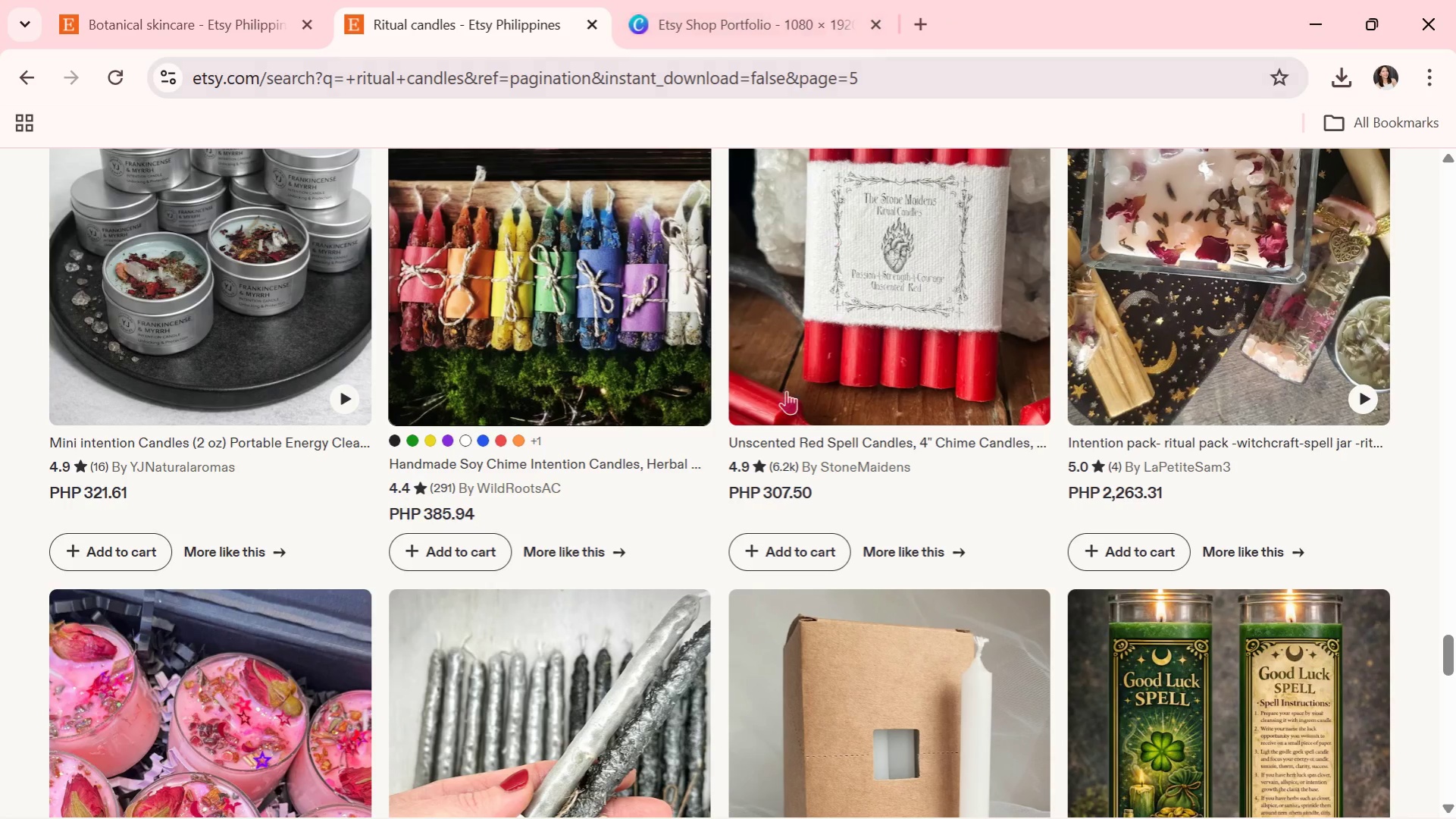 
scroll: coordinate [775, 425], scroll_direction: down, amount: 7.0
 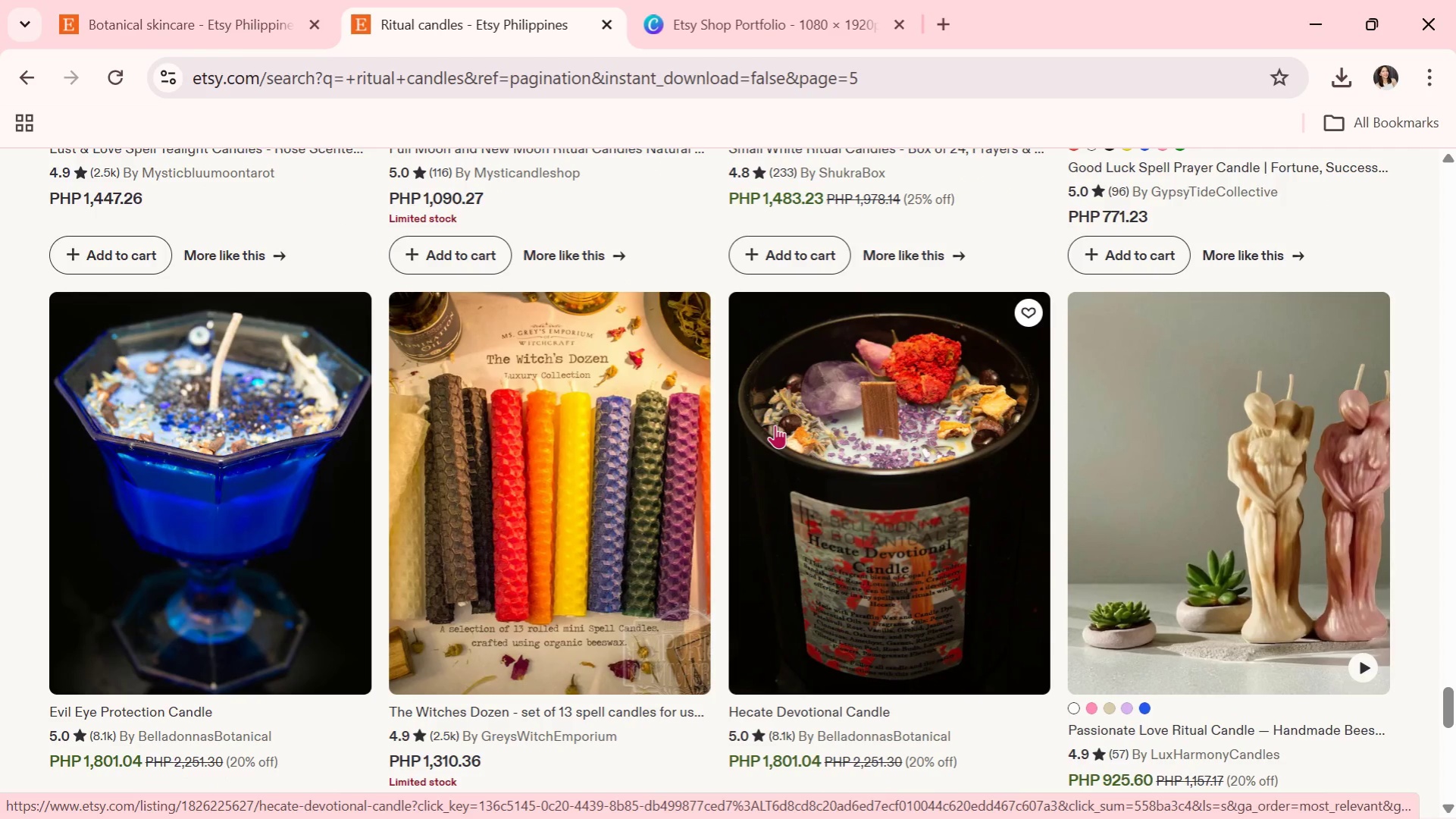 
wait(5.54)
 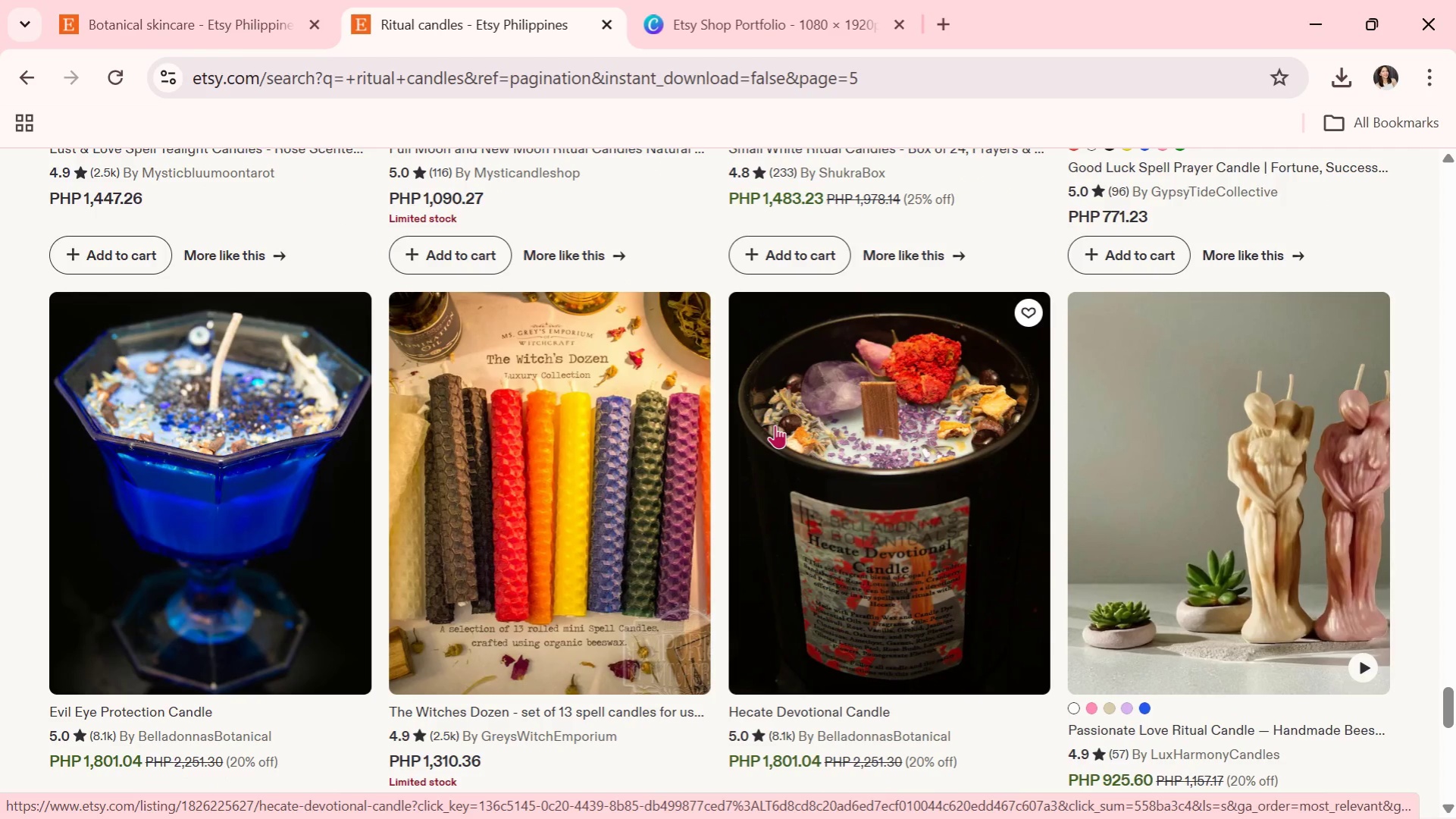 
scroll: coordinate [716, 482], scroll_direction: down, amount: 4.0
 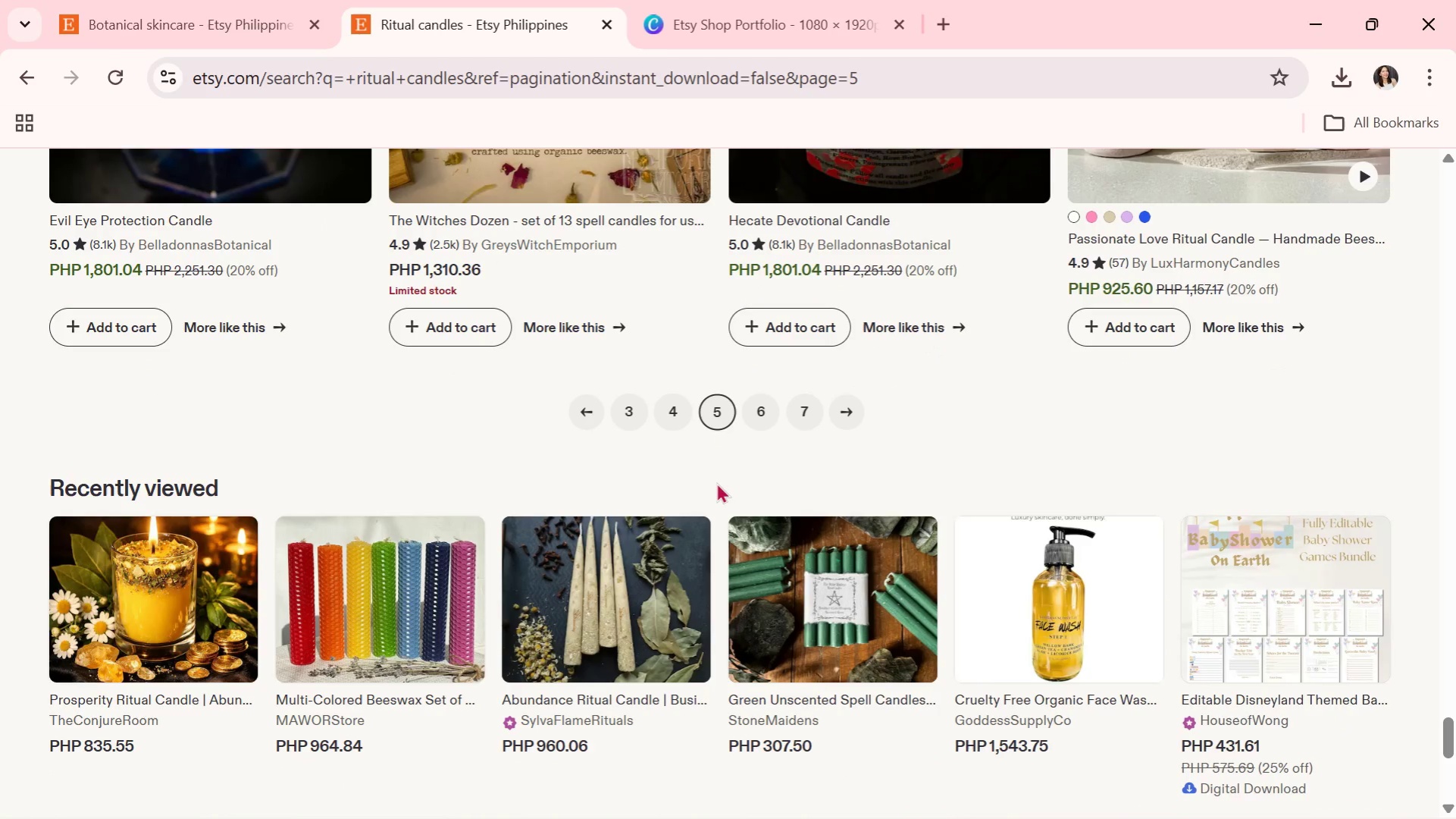 
wait(5.67)
 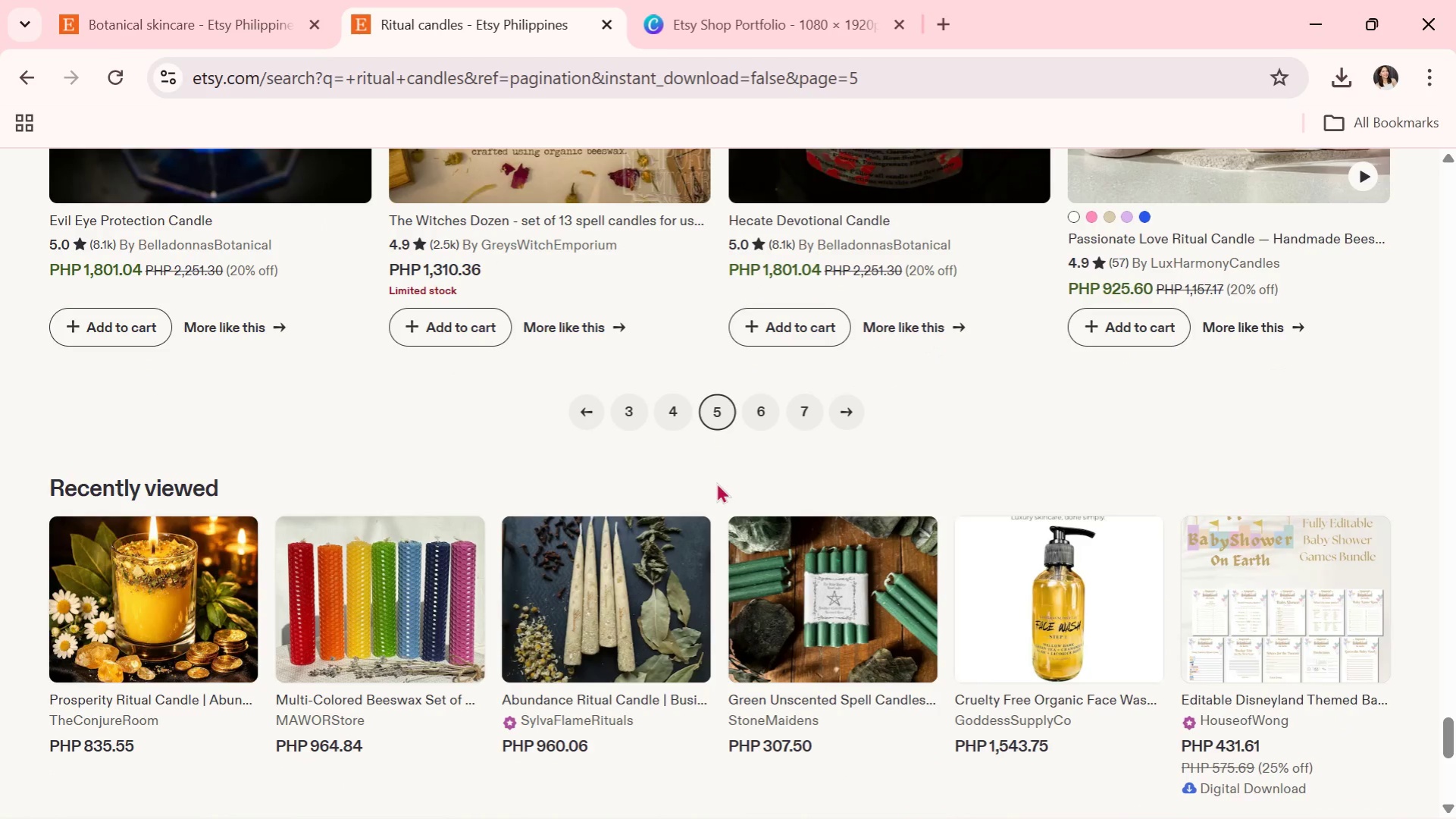 
scroll: coordinate [716, 482], scroll_direction: down, amount: 6.0
 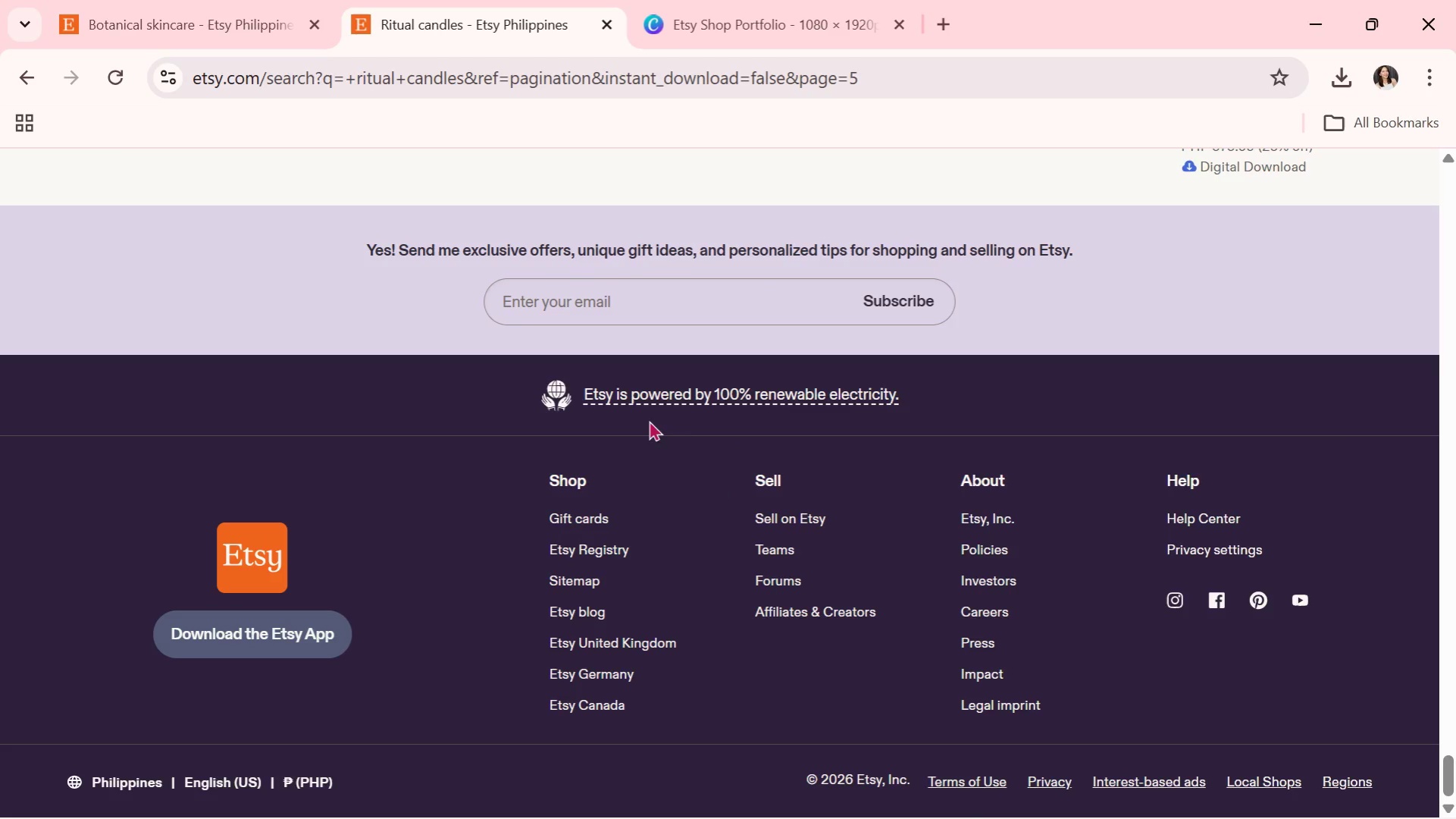 
scroll: coordinate [697, 413], scroll_direction: up, amount: 5.0
 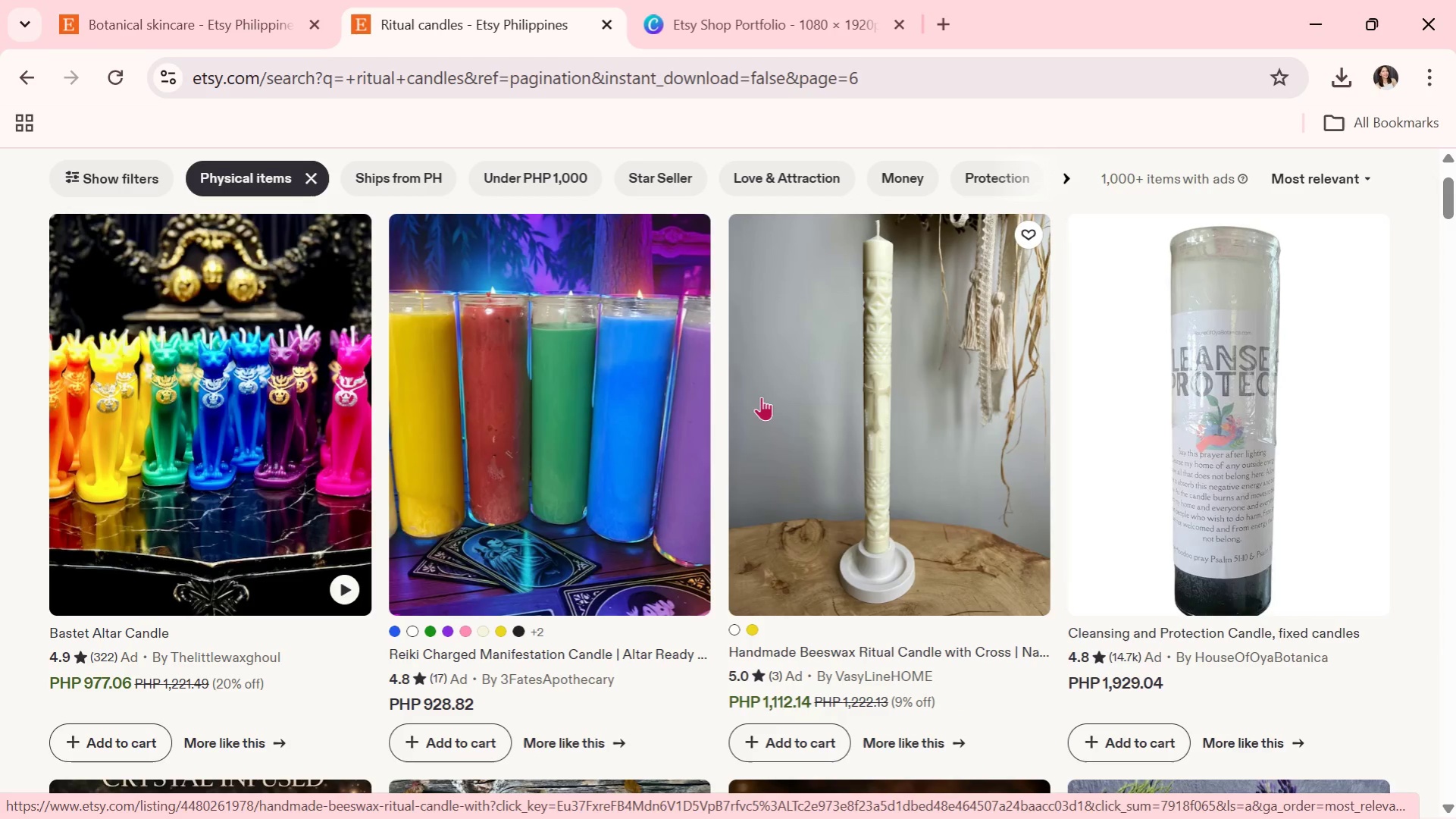 
wait(9.46)
 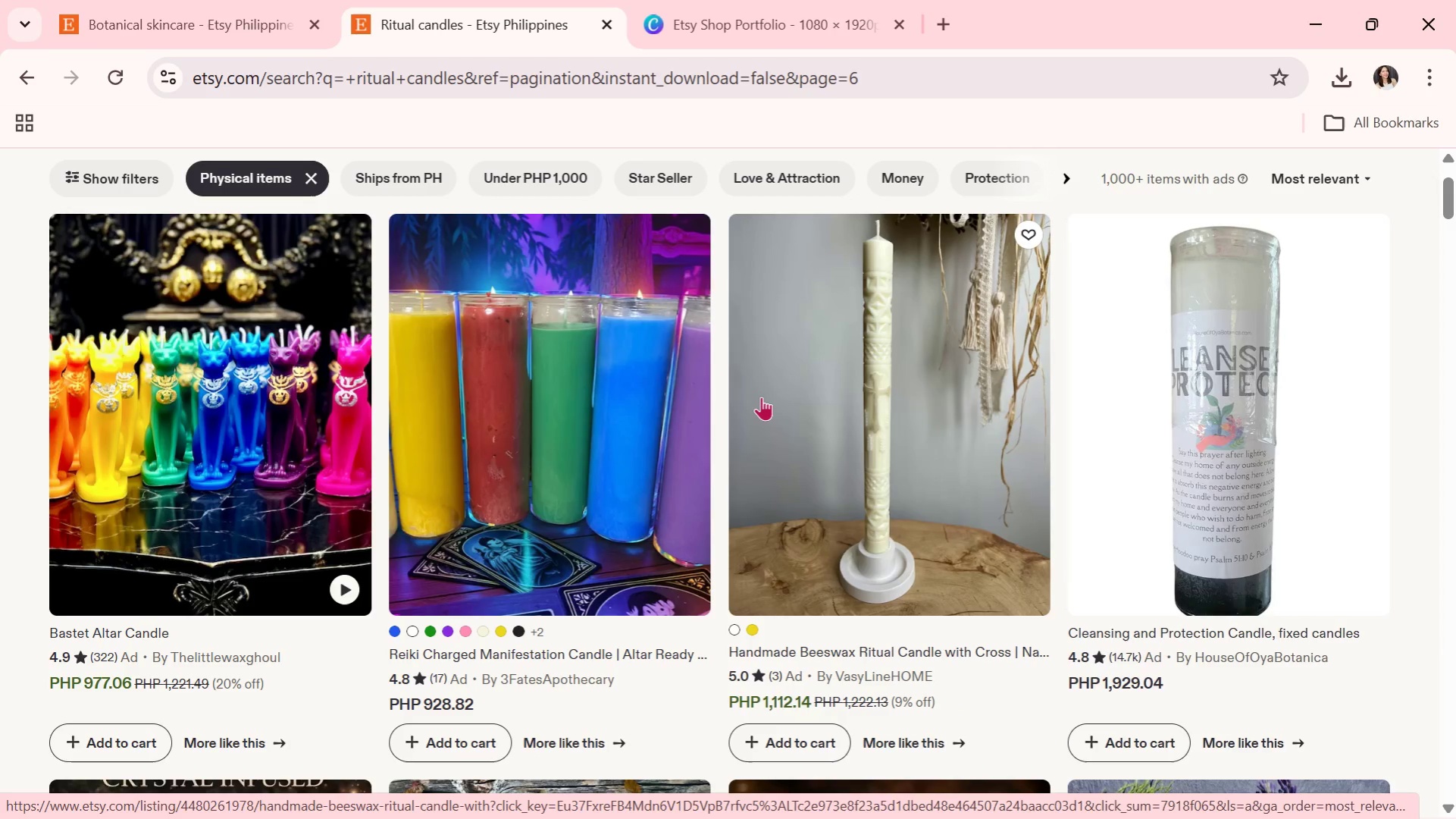 
scroll: coordinate [757, 396], scroll_direction: down, amount: 9.0
 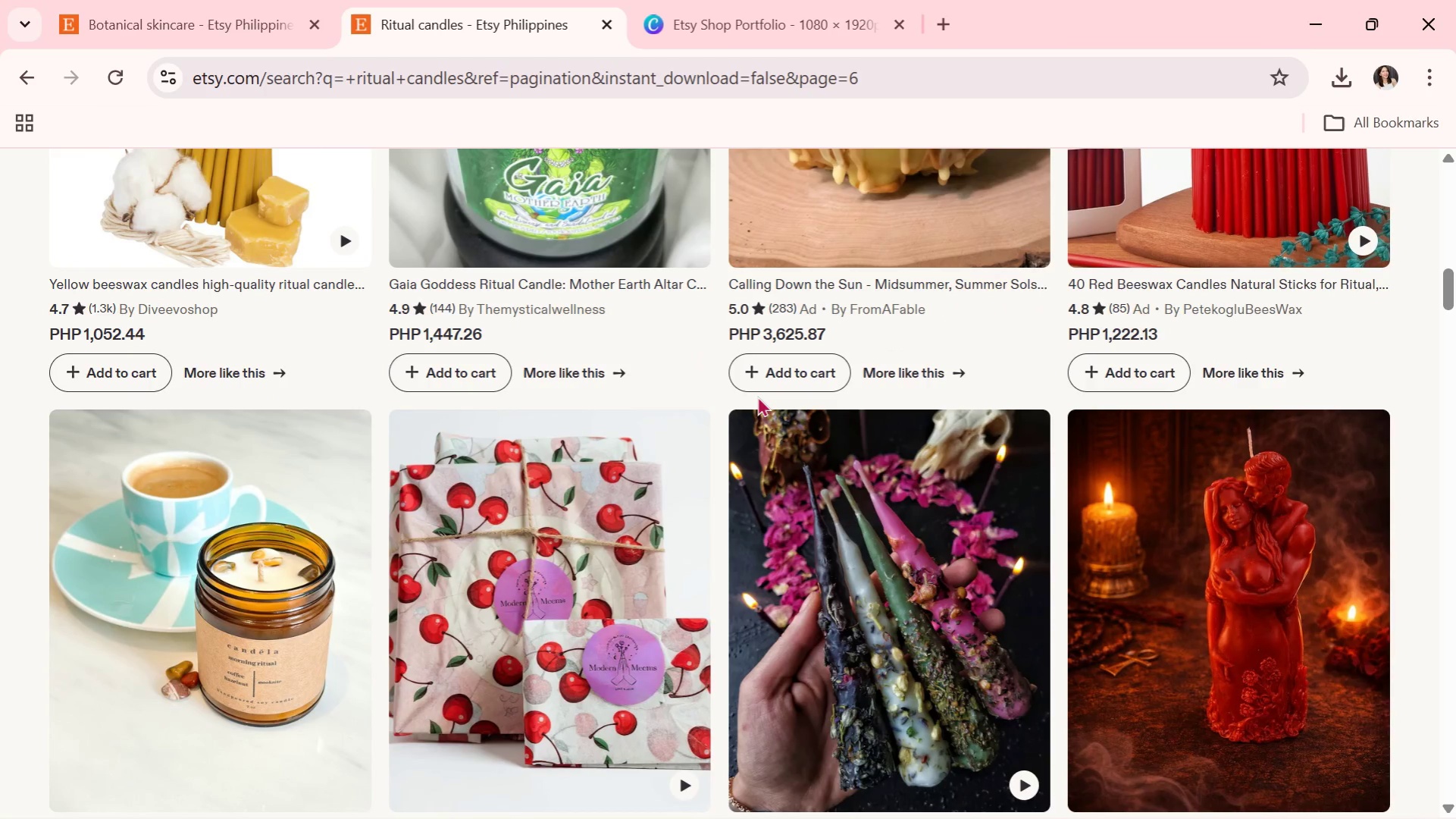 
scroll: coordinate [757, 396], scroll_direction: down, amount: 7.0
 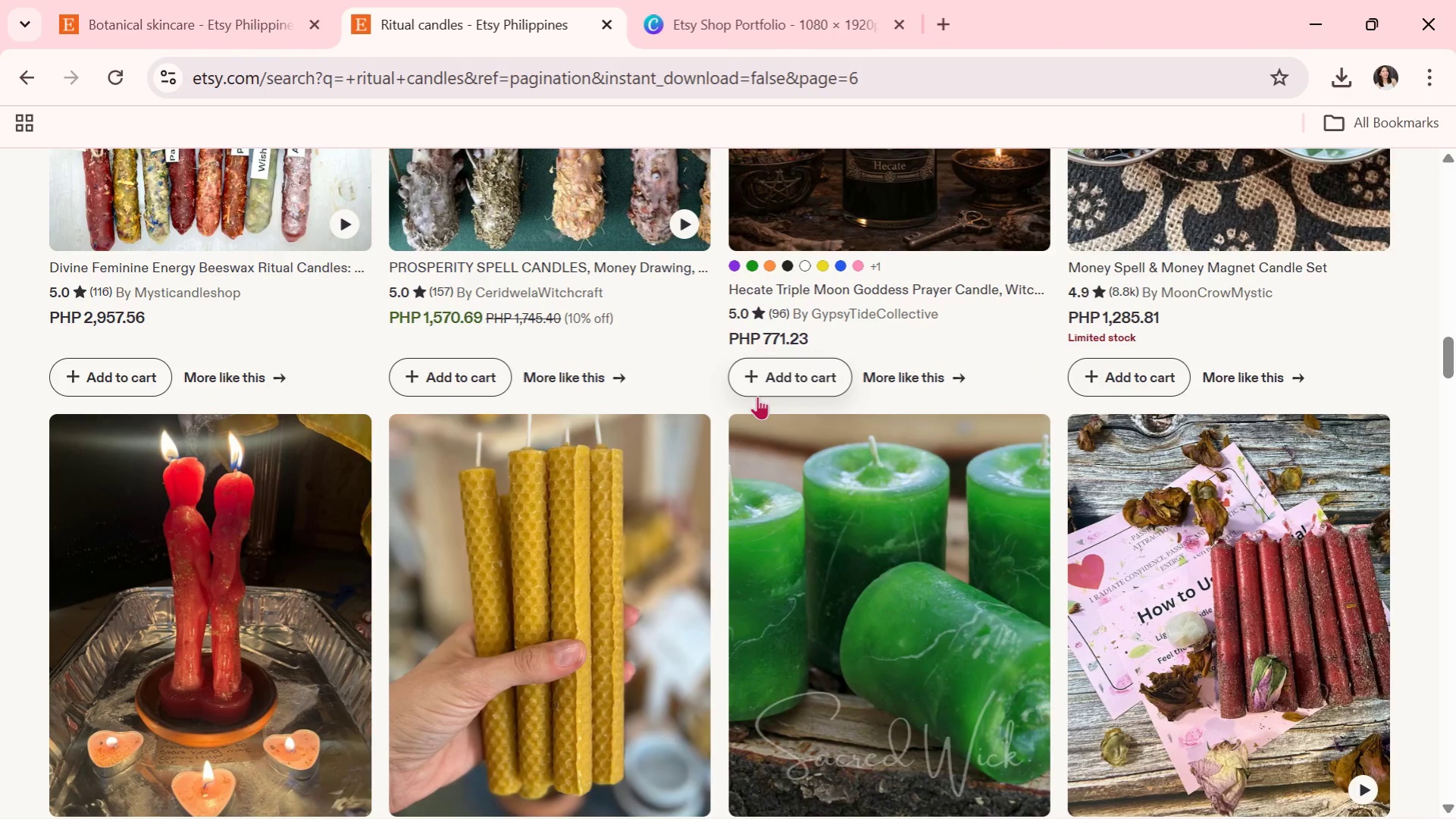 
scroll: coordinate [814, 499], scroll_direction: down, amount: 6.0
 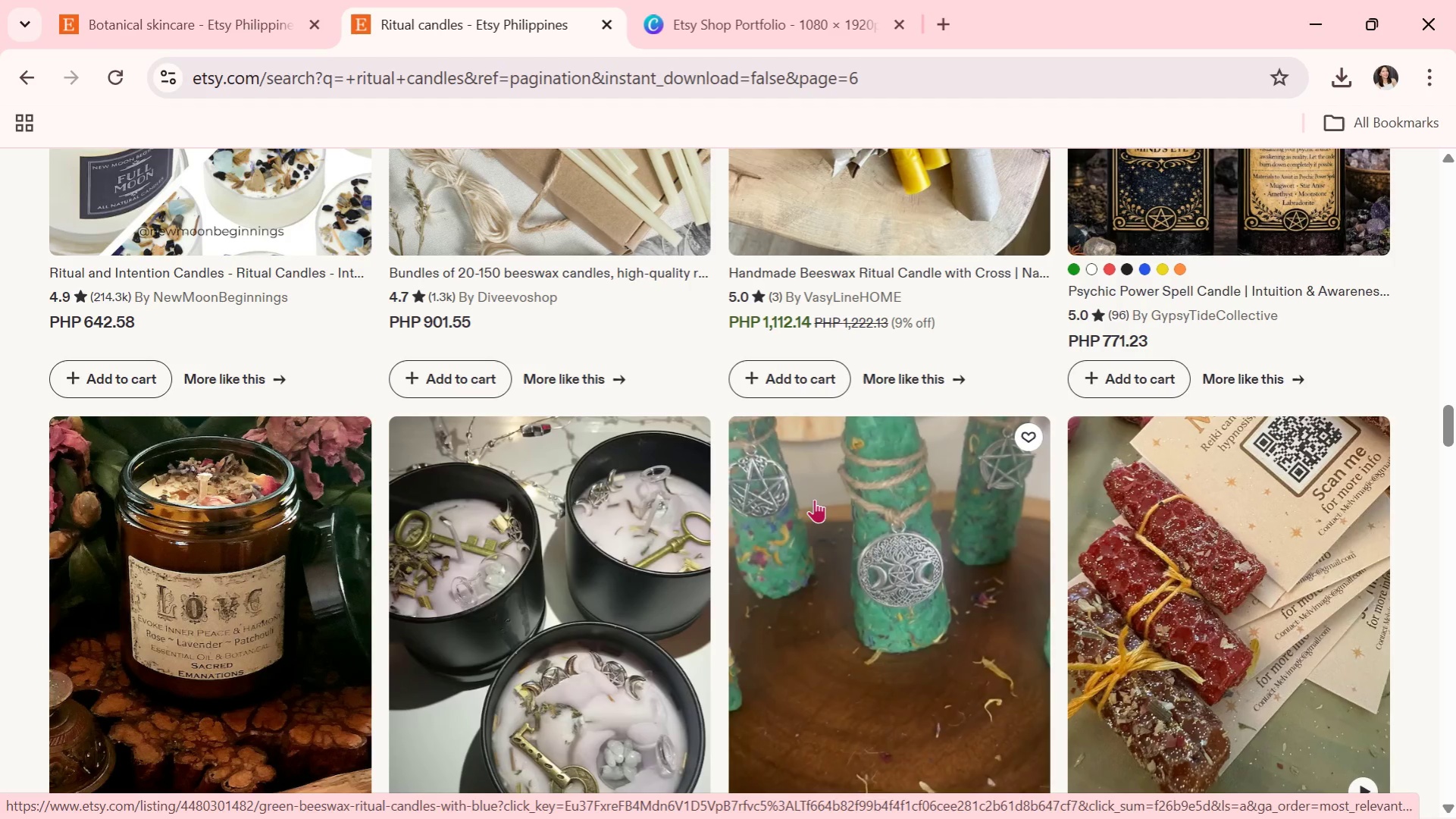 
wait(6.95)
 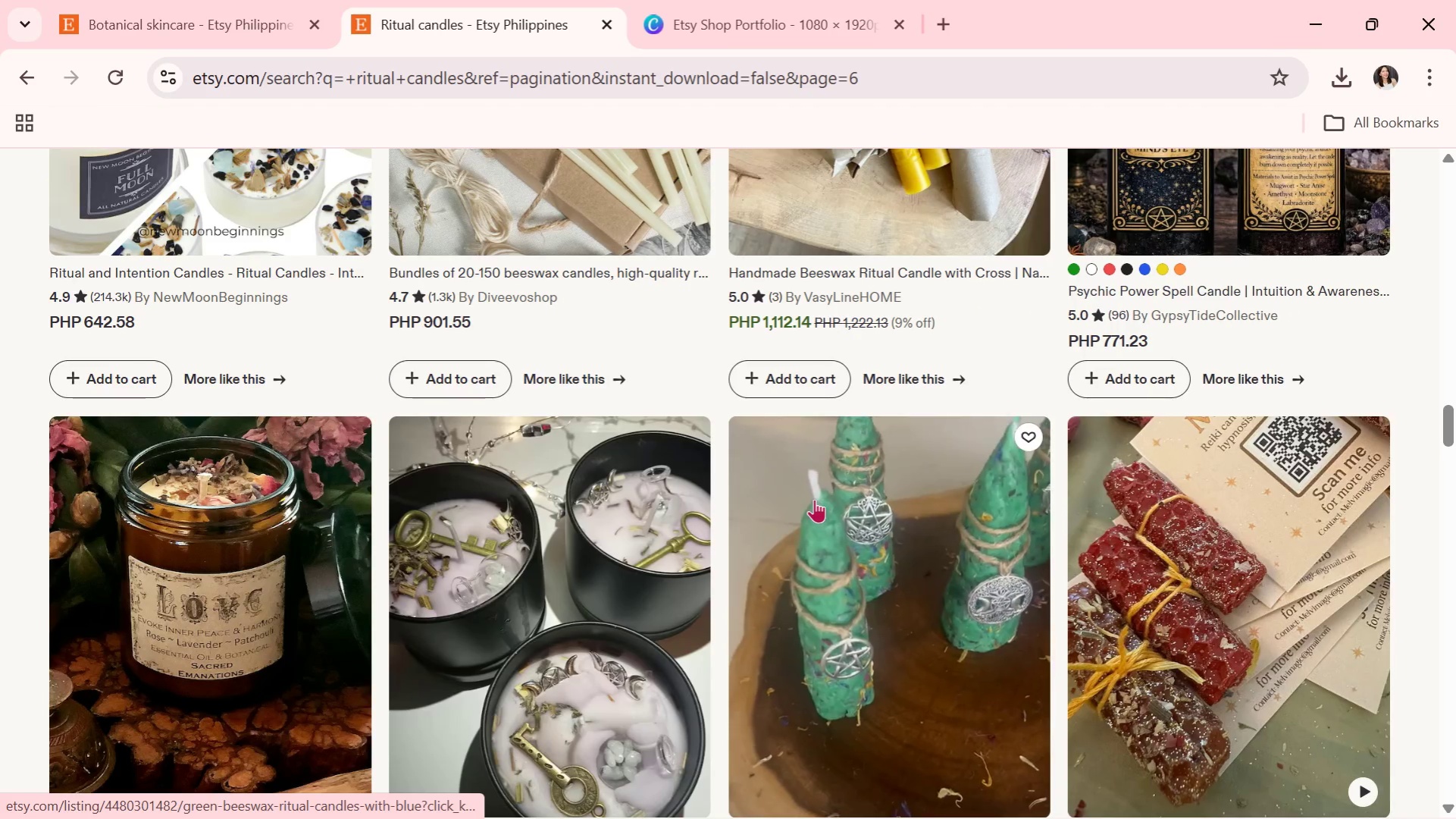 
scroll: coordinate [814, 499], scroll_direction: down, amount: 3.0
 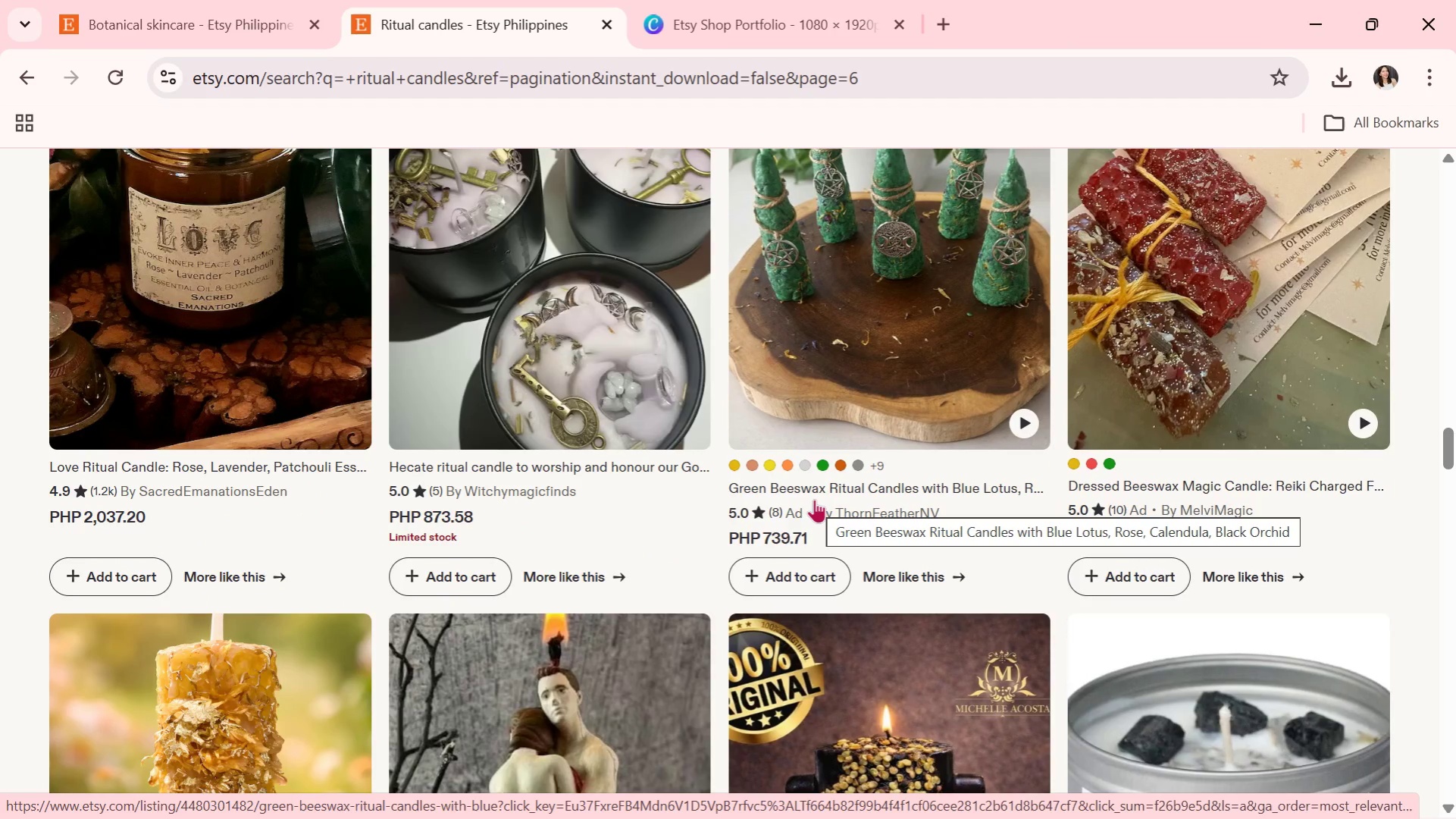 
wait(5.35)
 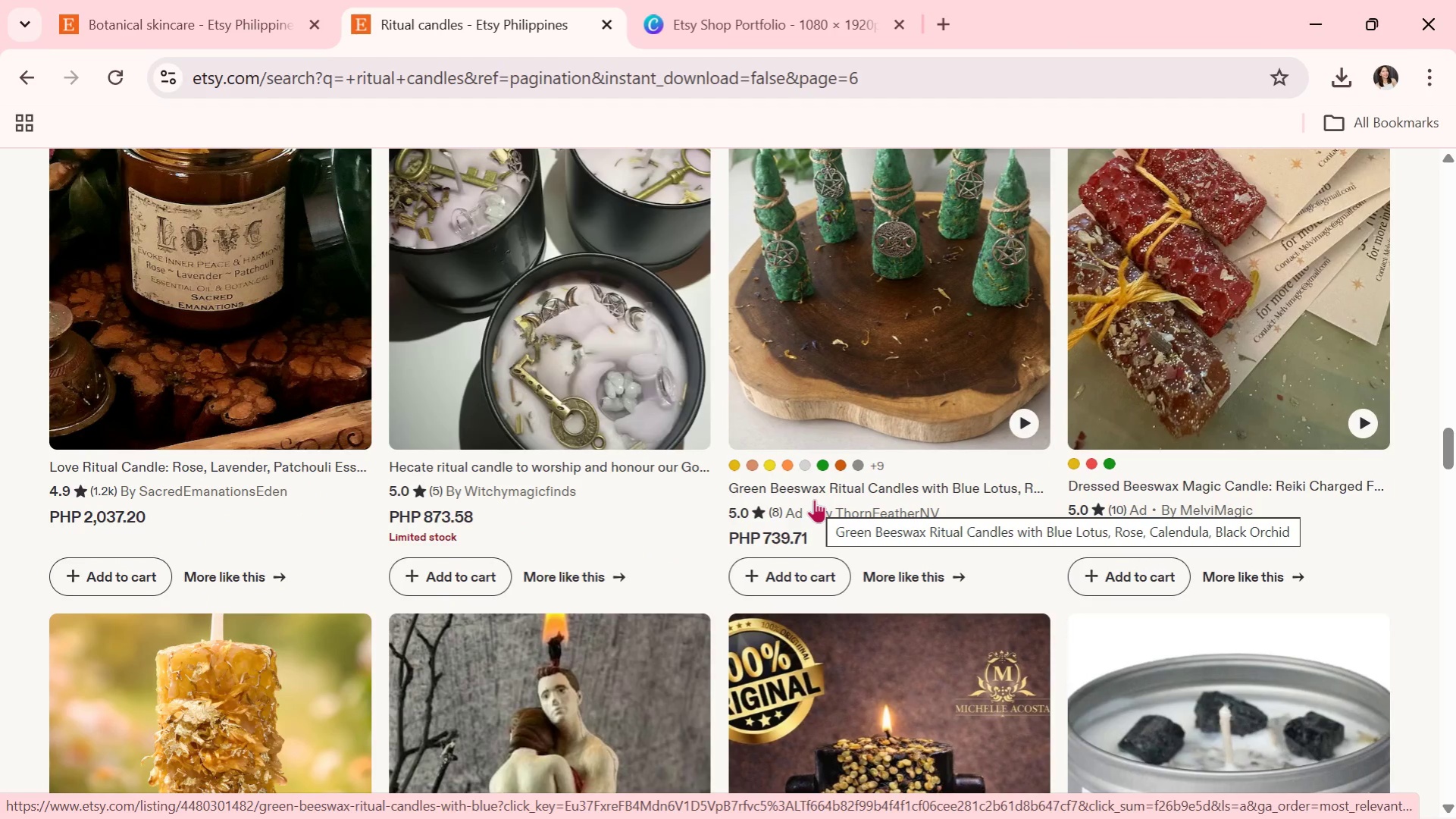 
scroll: coordinate [814, 499], scroll_direction: down, amount: 1.0
 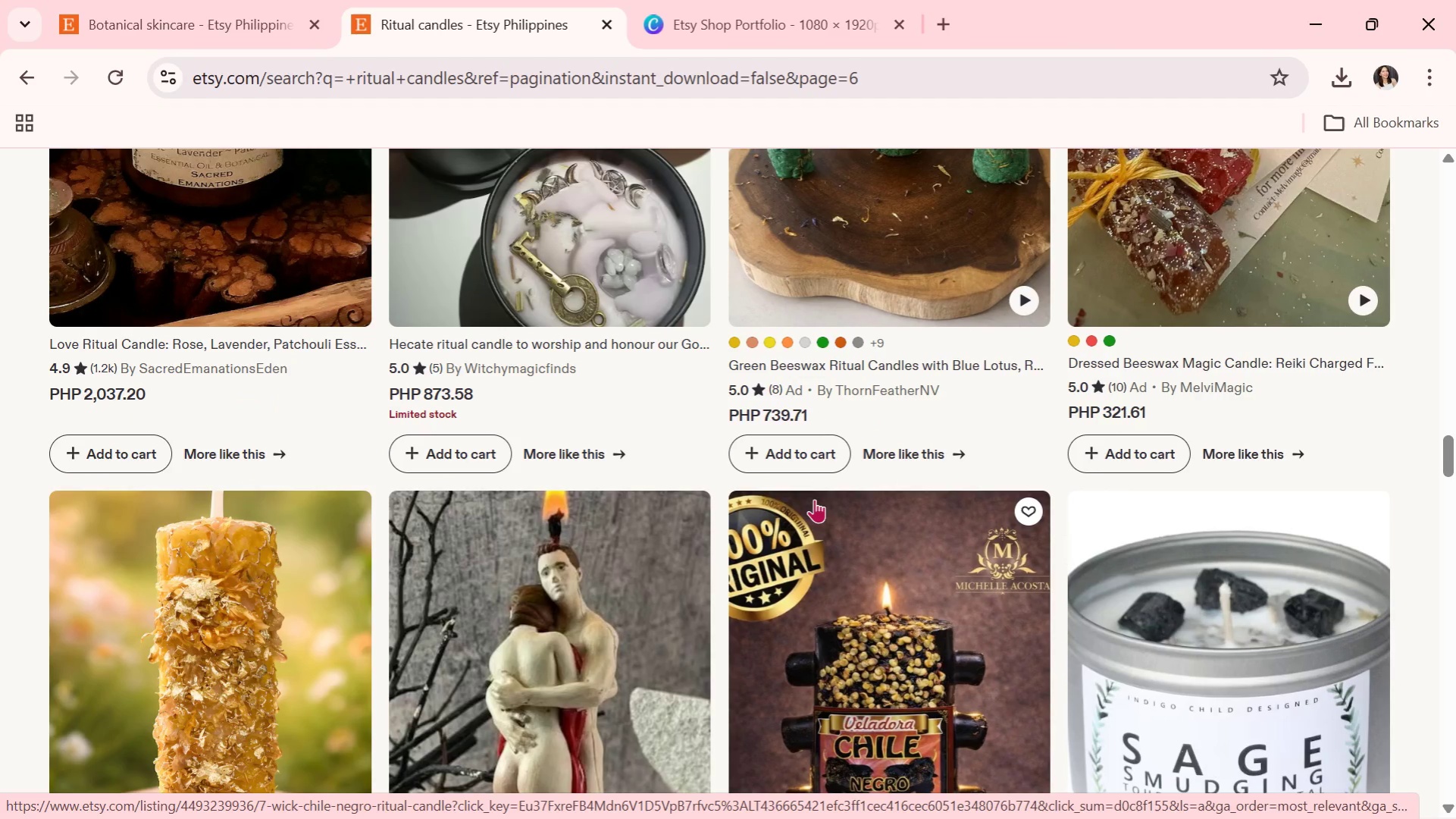 
wait(8.22)
 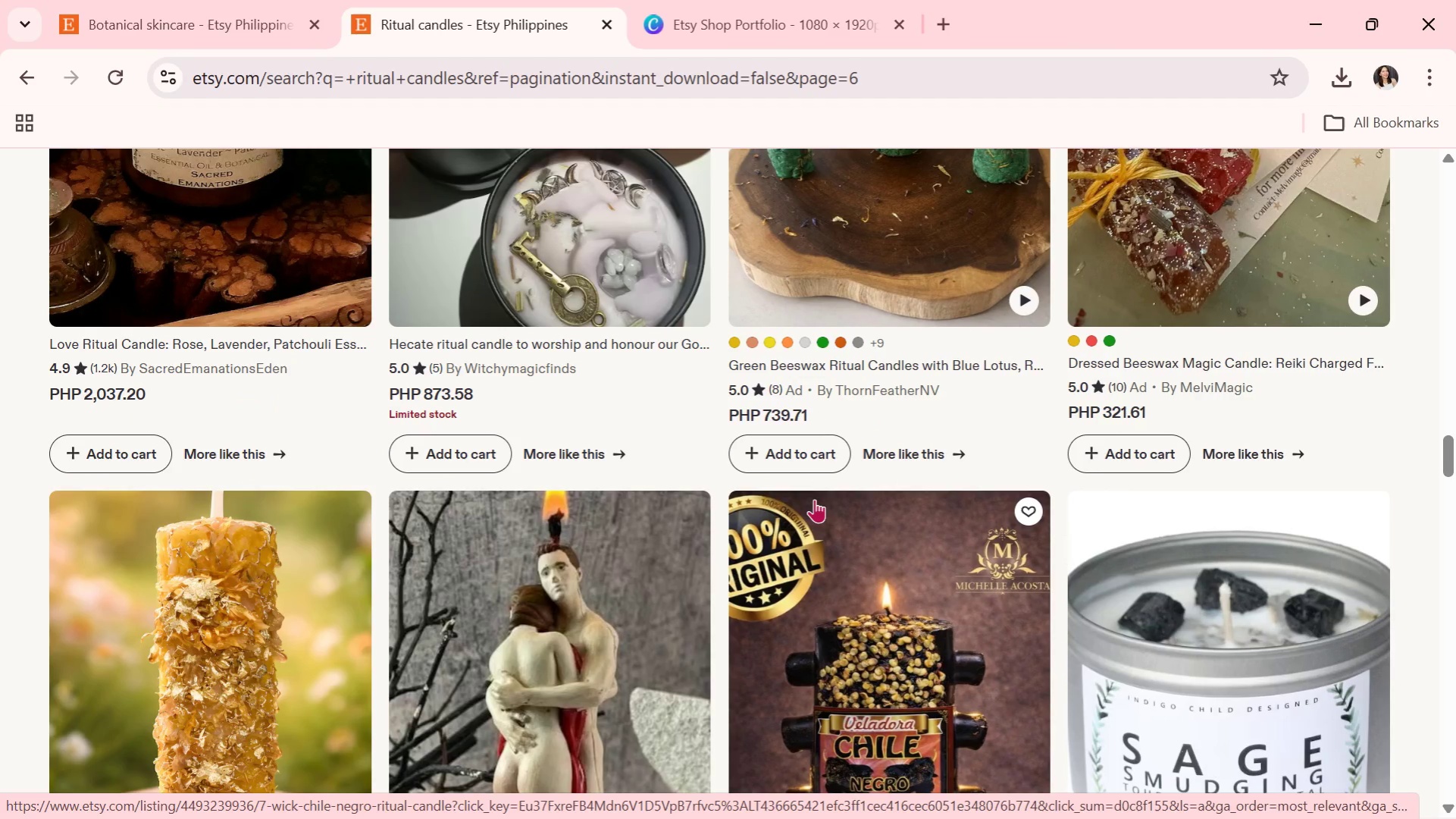 
scroll: coordinate [704, 557], scroll_direction: down, amount: 10.0
 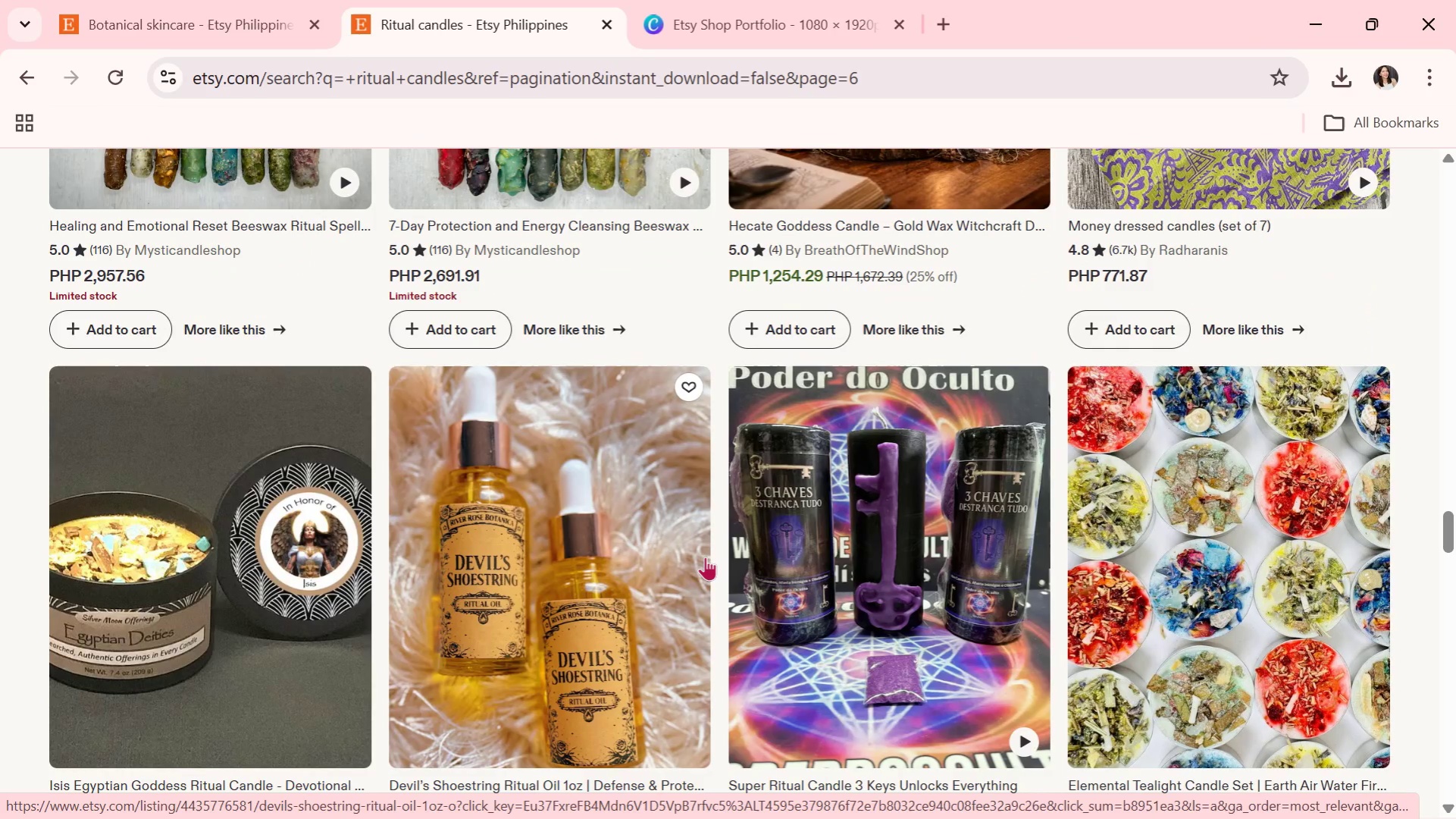 
scroll: coordinate [785, 552], scroll_direction: down, amount: 7.0
 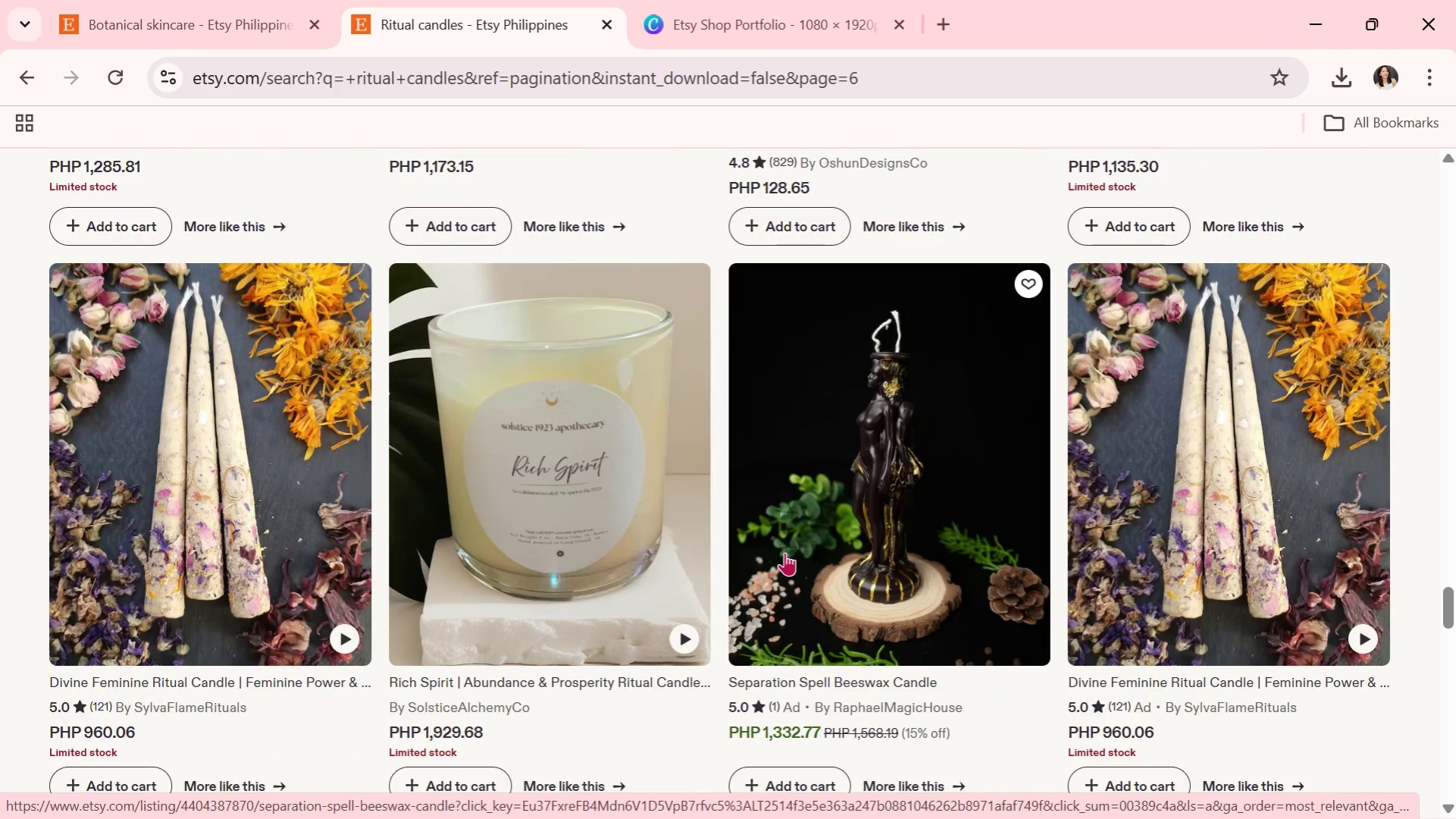 
wait(8.16)
 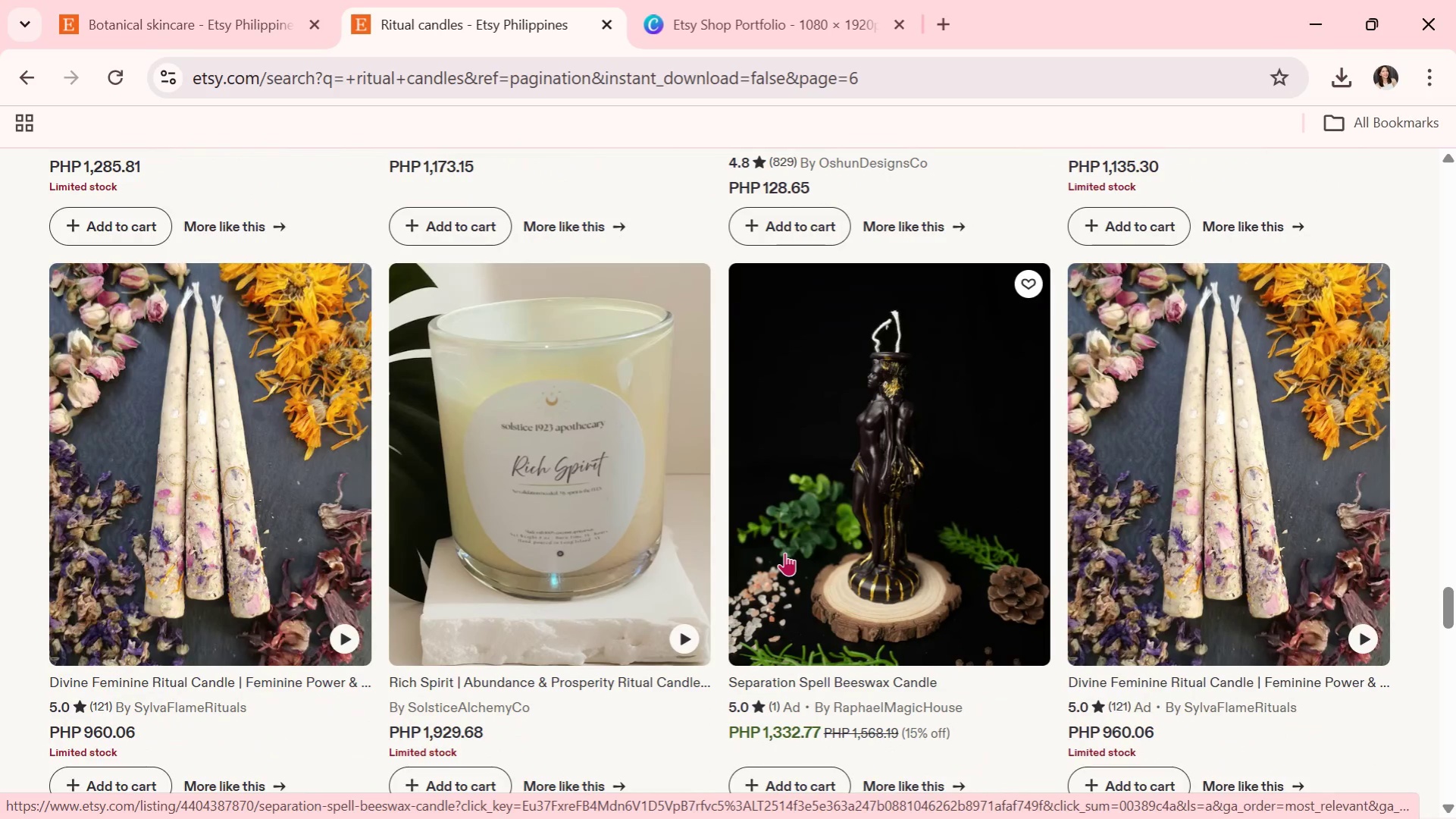 
scroll: coordinate [774, 551], scroll_direction: down, amount: 2.0
 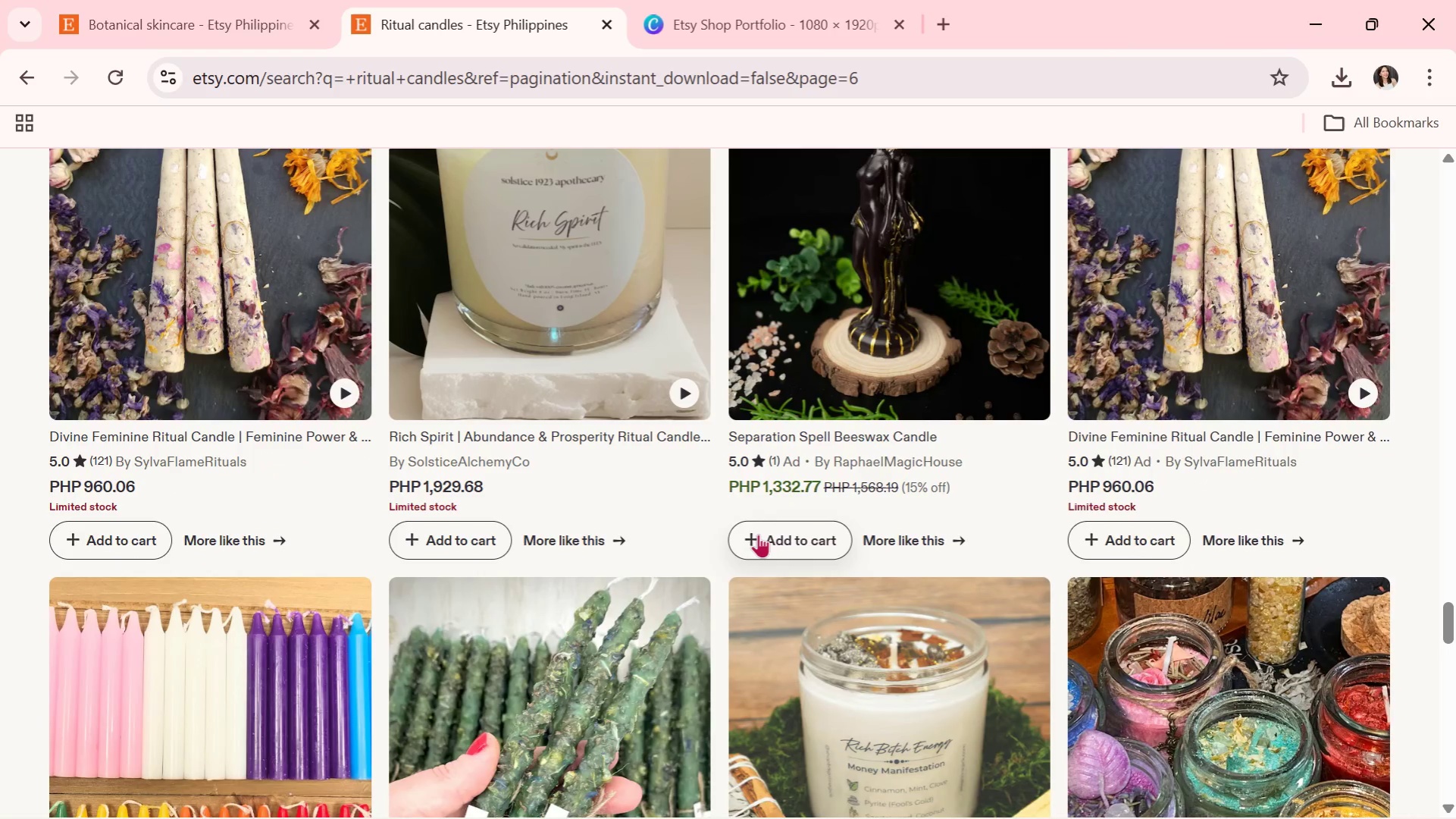 
wait(8.38)
 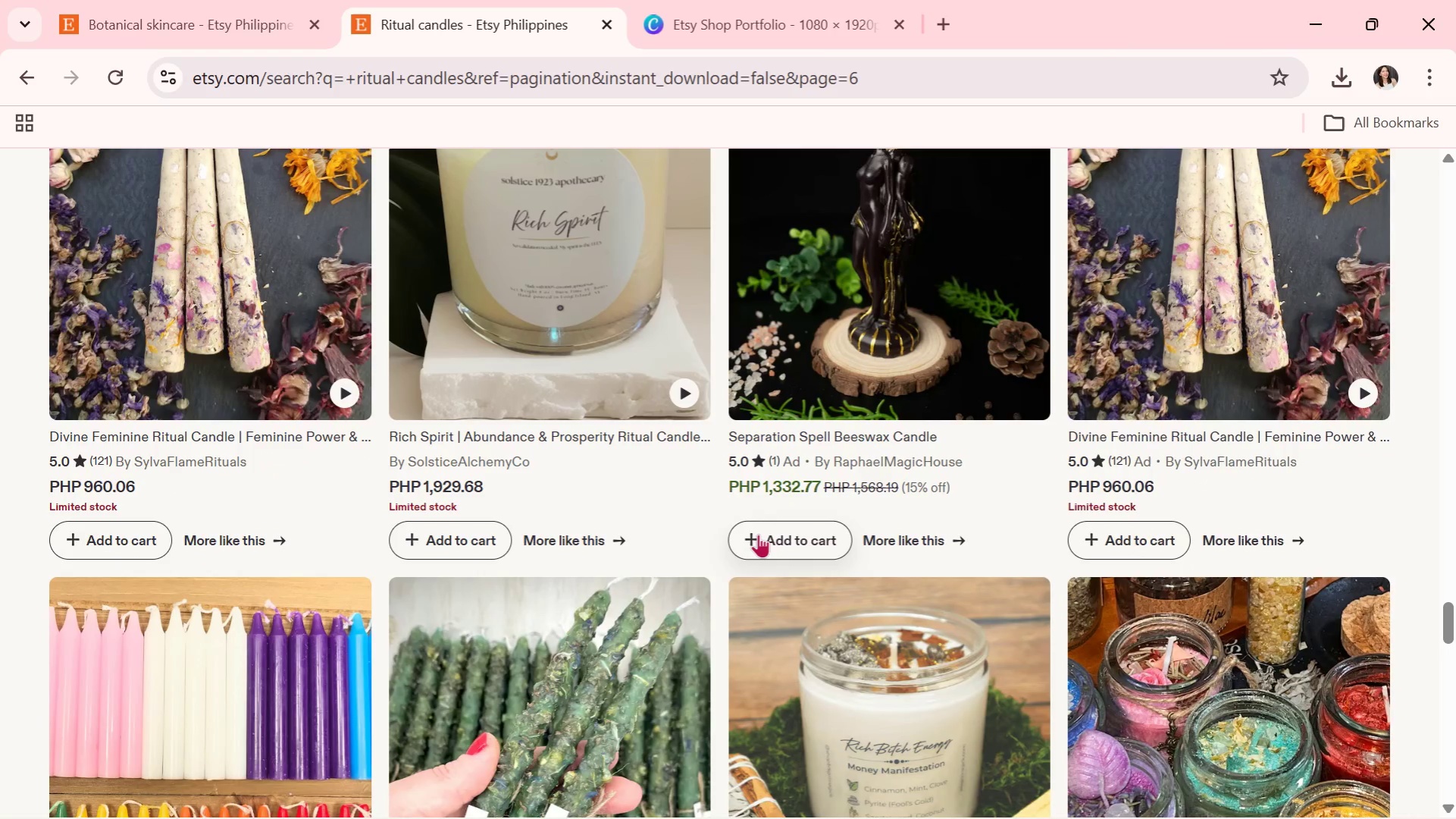 
scroll: coordinate [713, 449], scroll_direction: down, amount: 3.0
 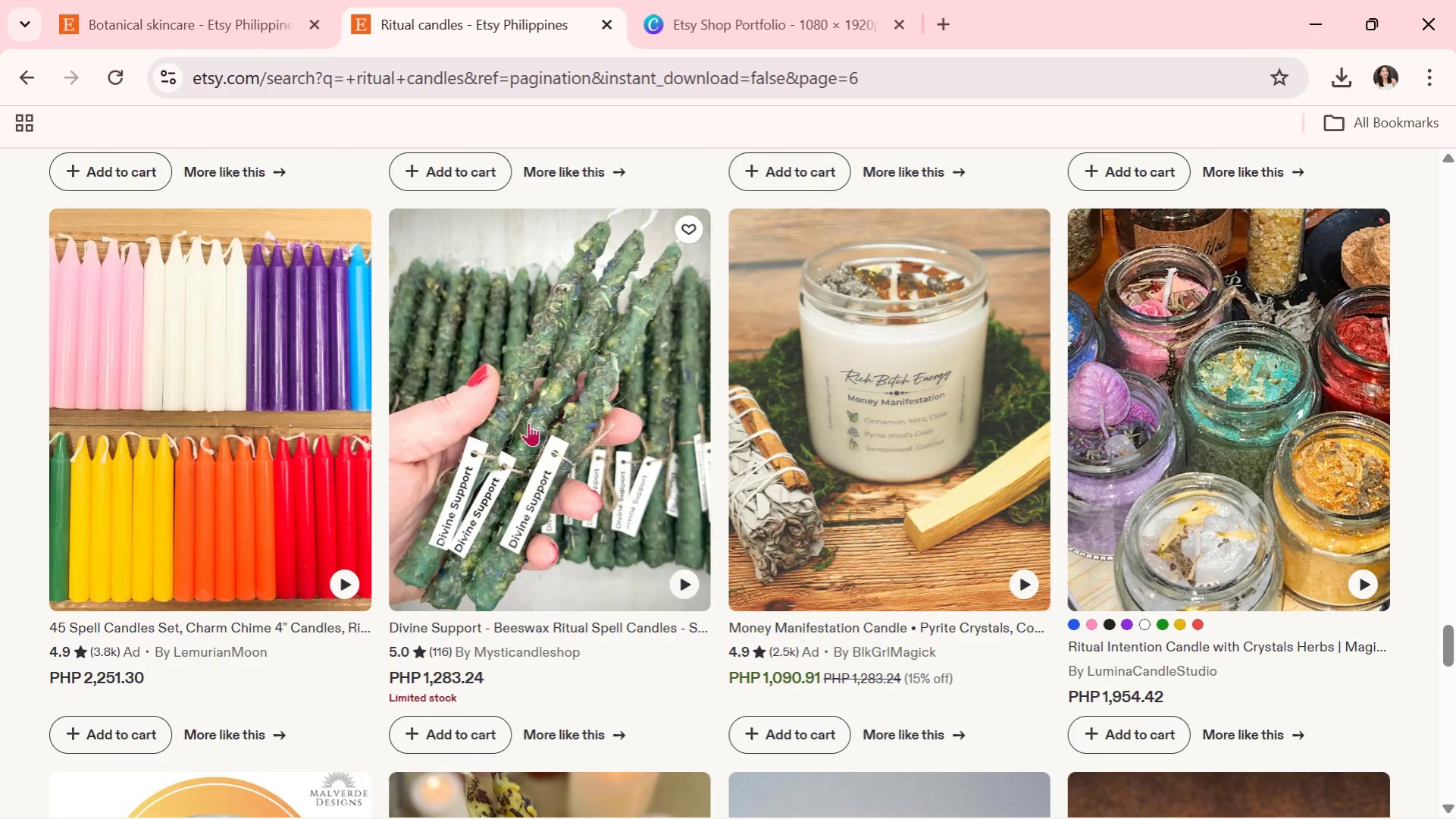 
left_click([527, 420])
 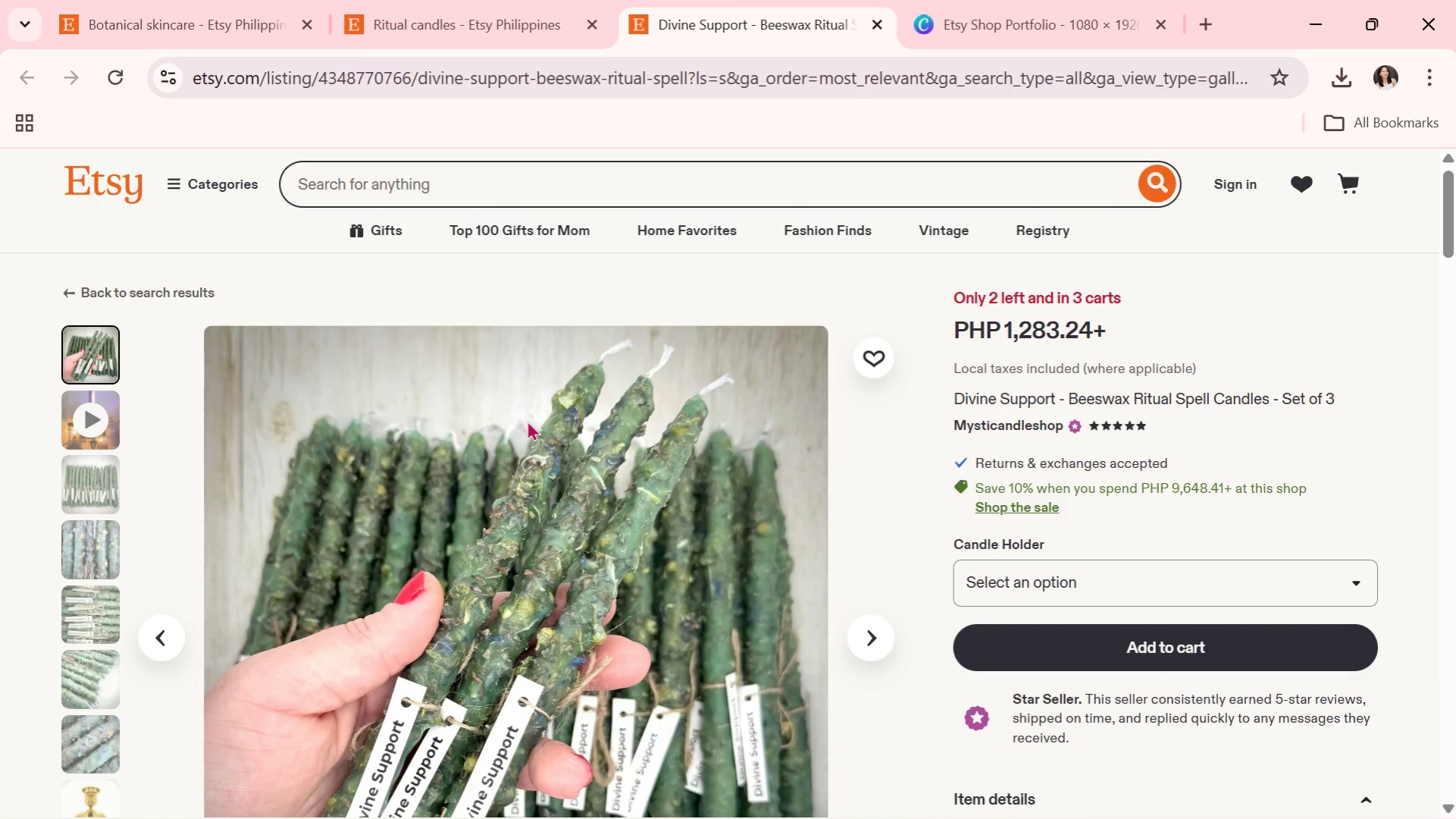 
wait(7.53)
 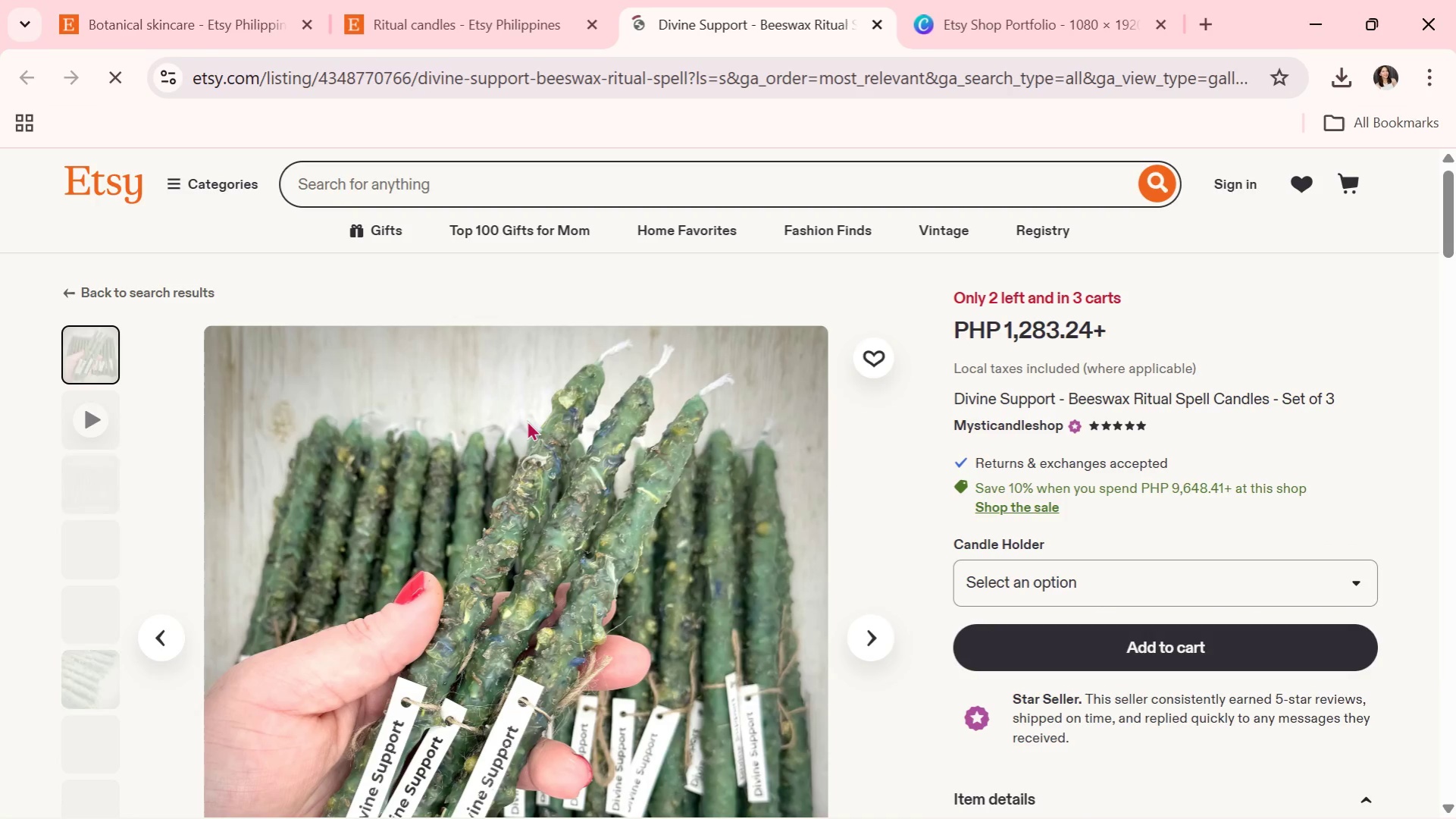 
scroll: coordinate [834, 518], scroll_direction: down, amount: 1.0
 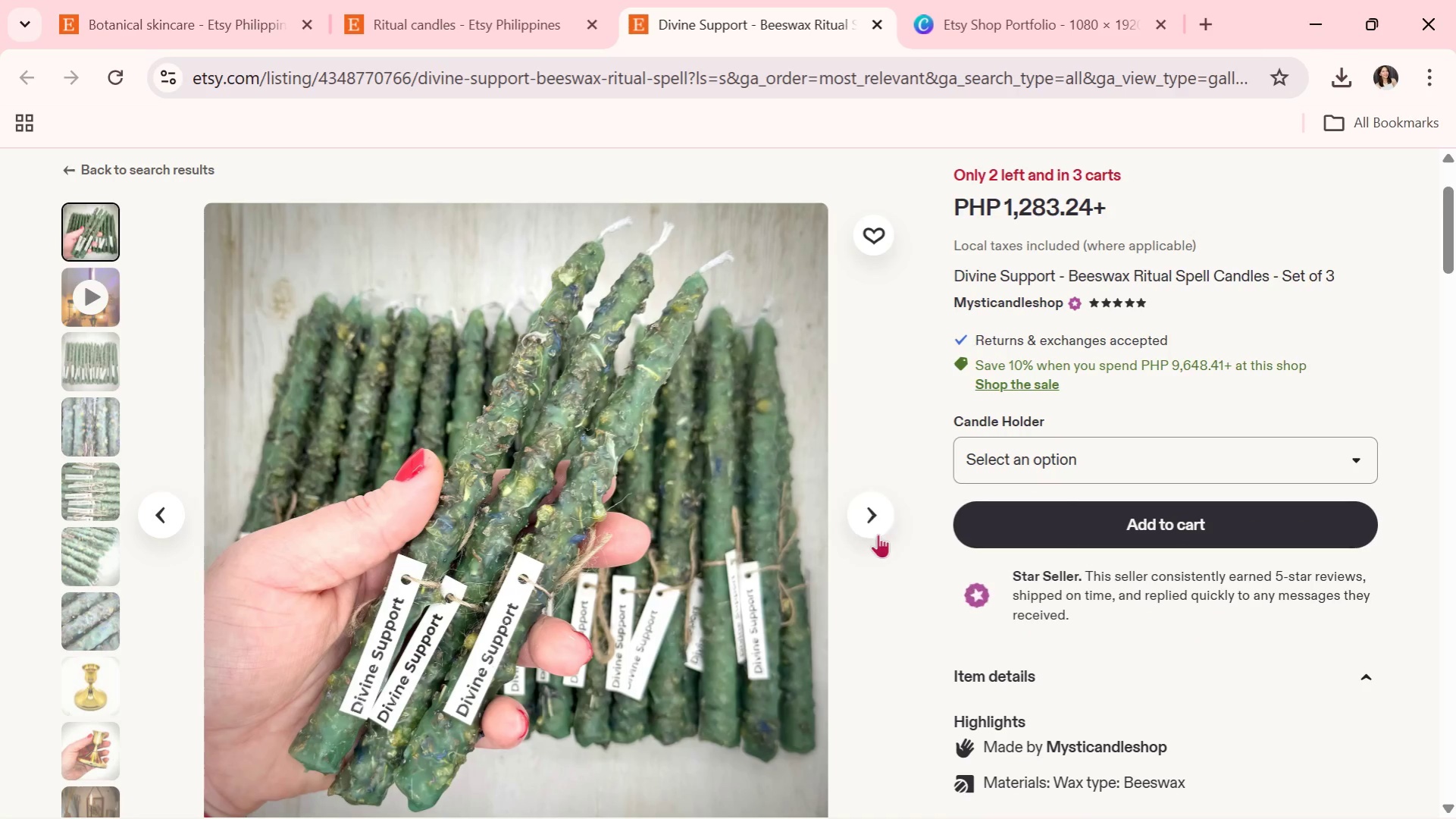 
left_click([879, 528])
 